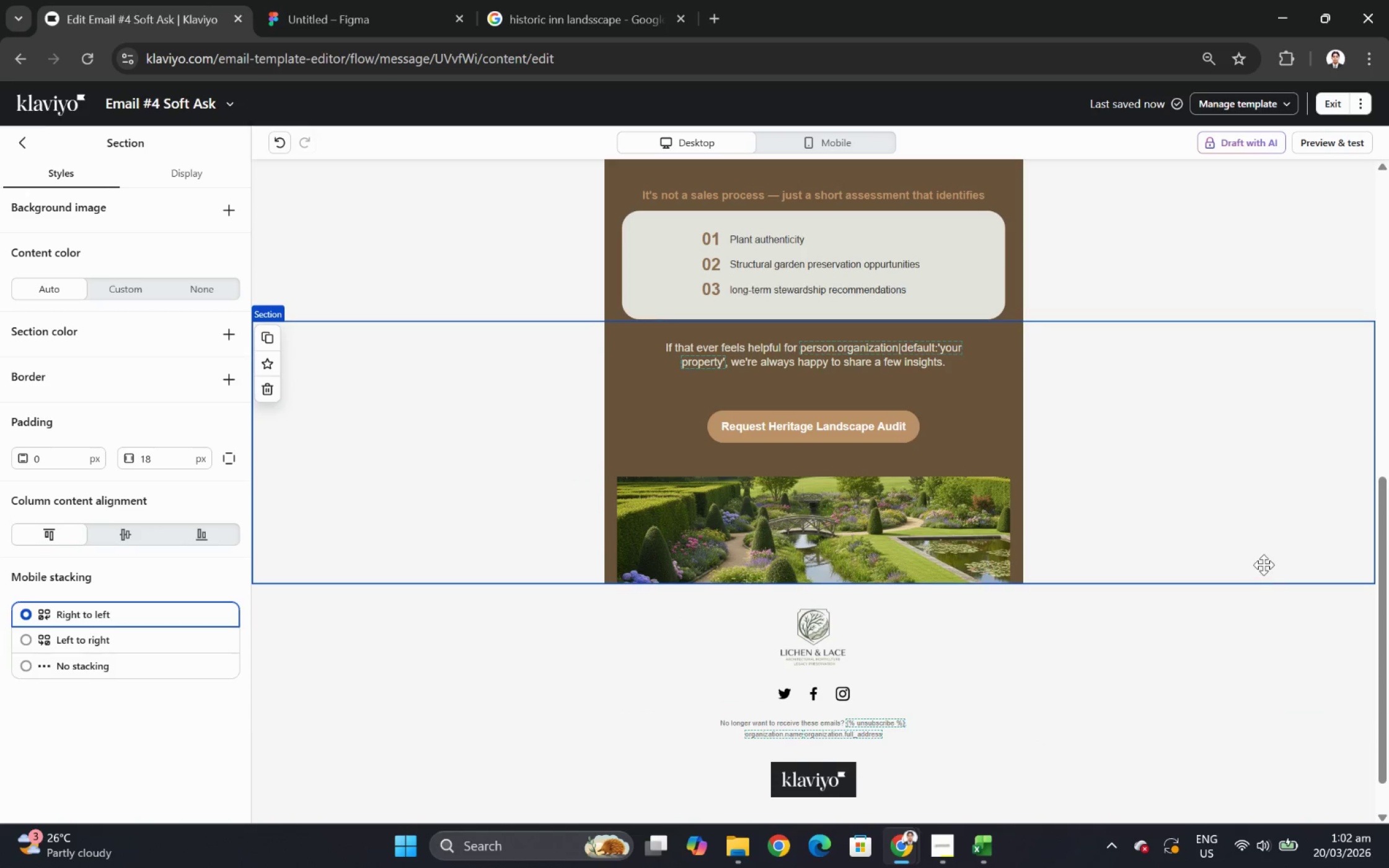 
scroll: coordinate [1259, 559], scroll_direction: up, amount: 1.0
 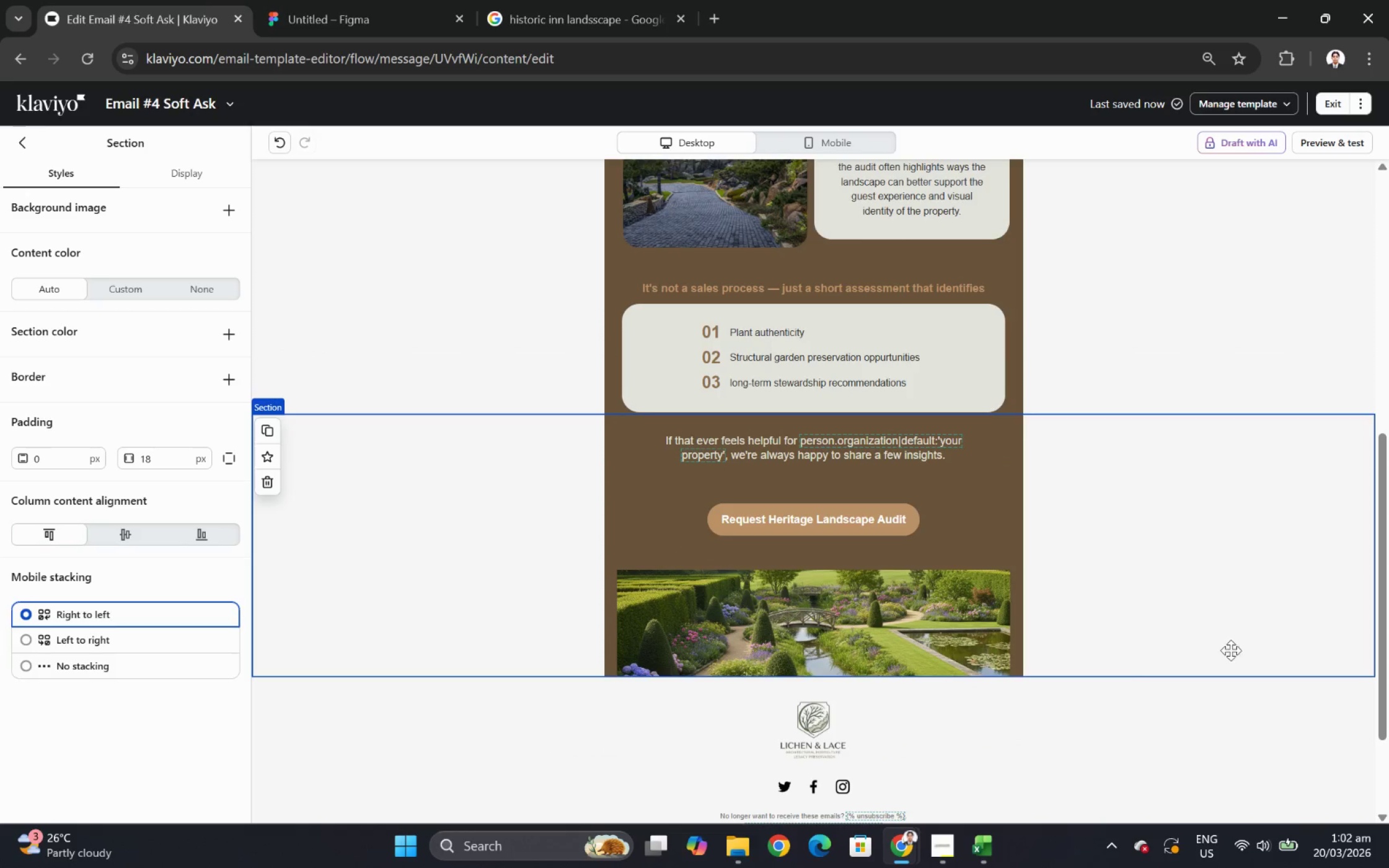 
left_click([894, 633])
 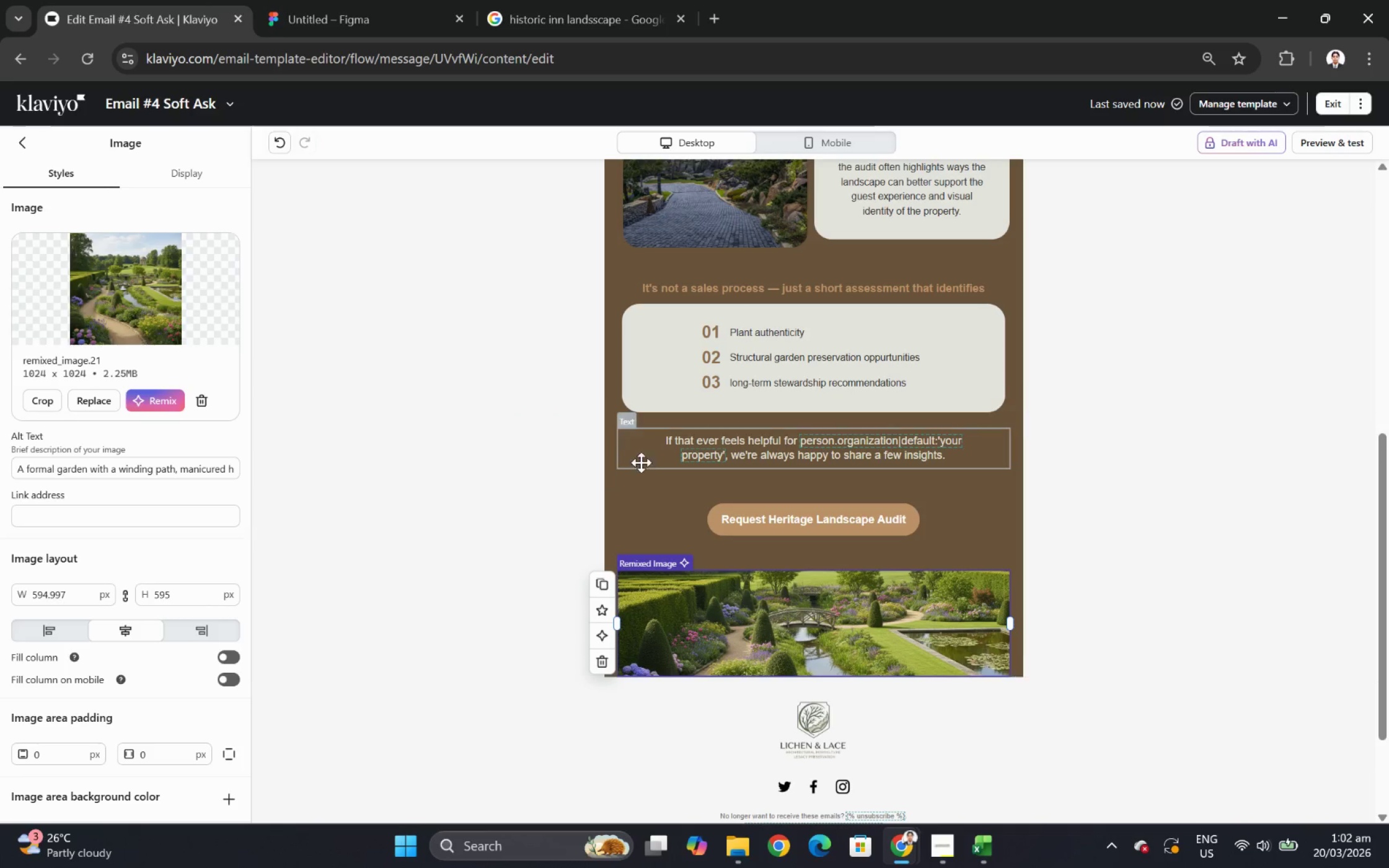 
left_click([531, 509])
 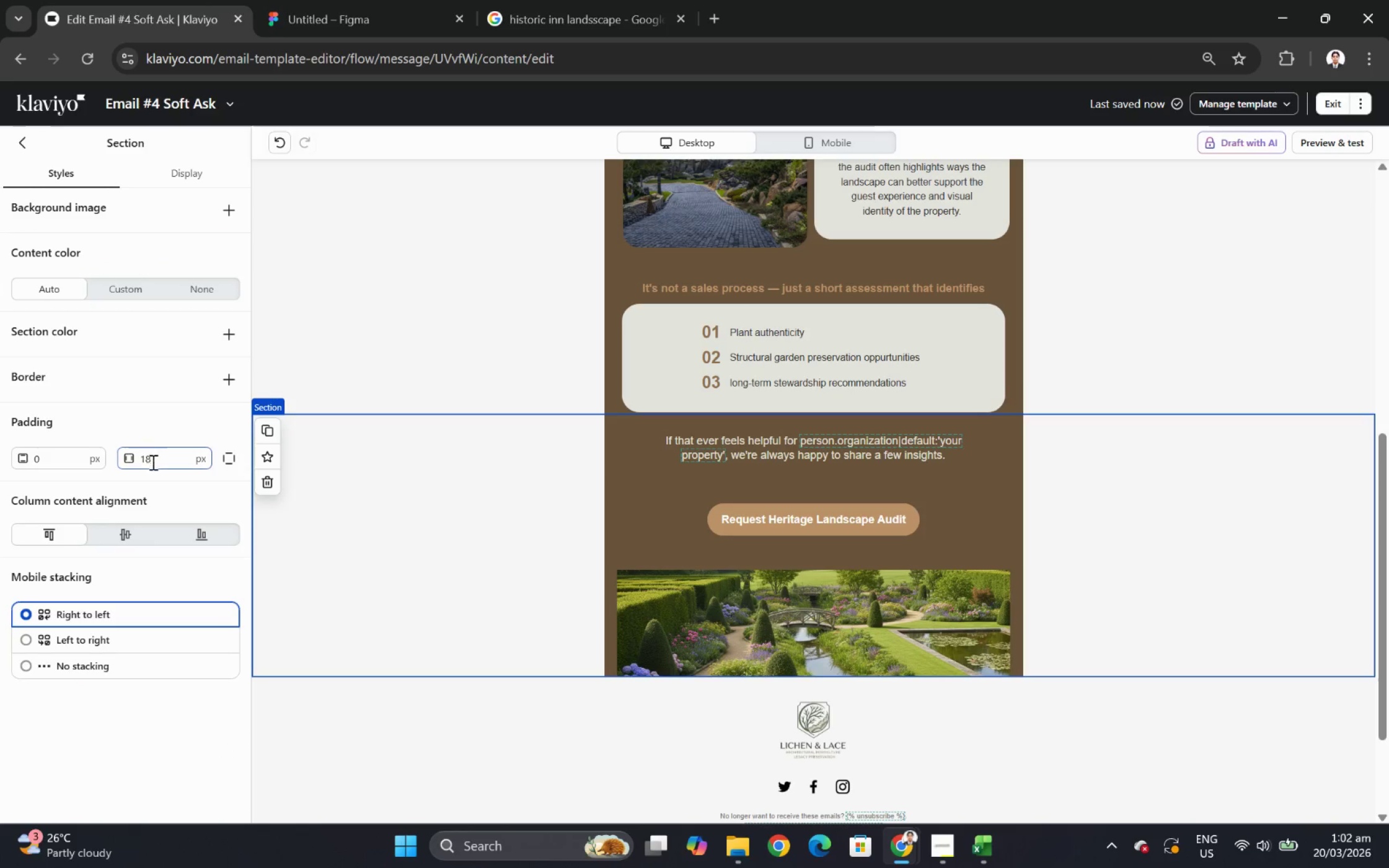 
double_click([153, 463])
 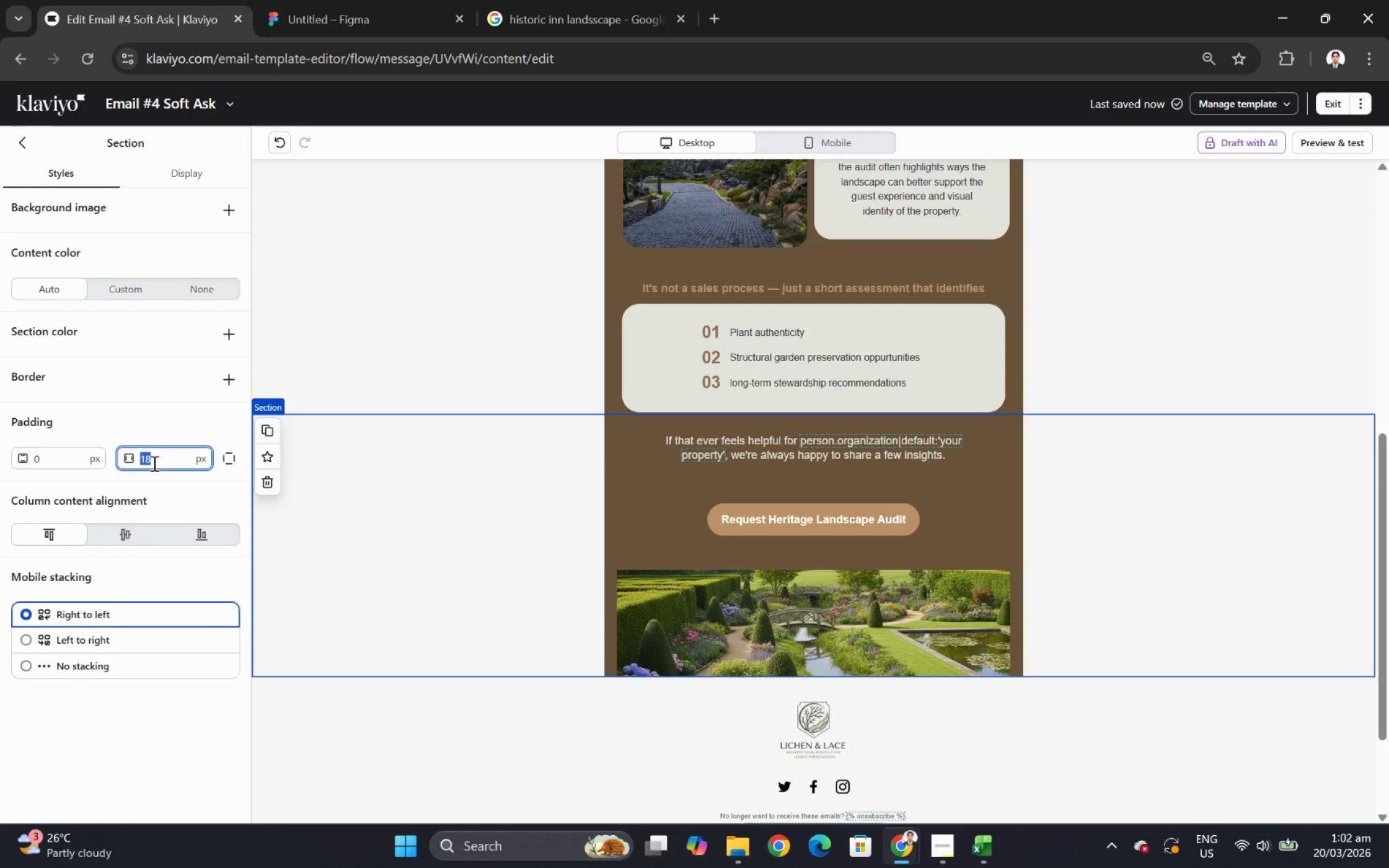 
key(Numpad0)
 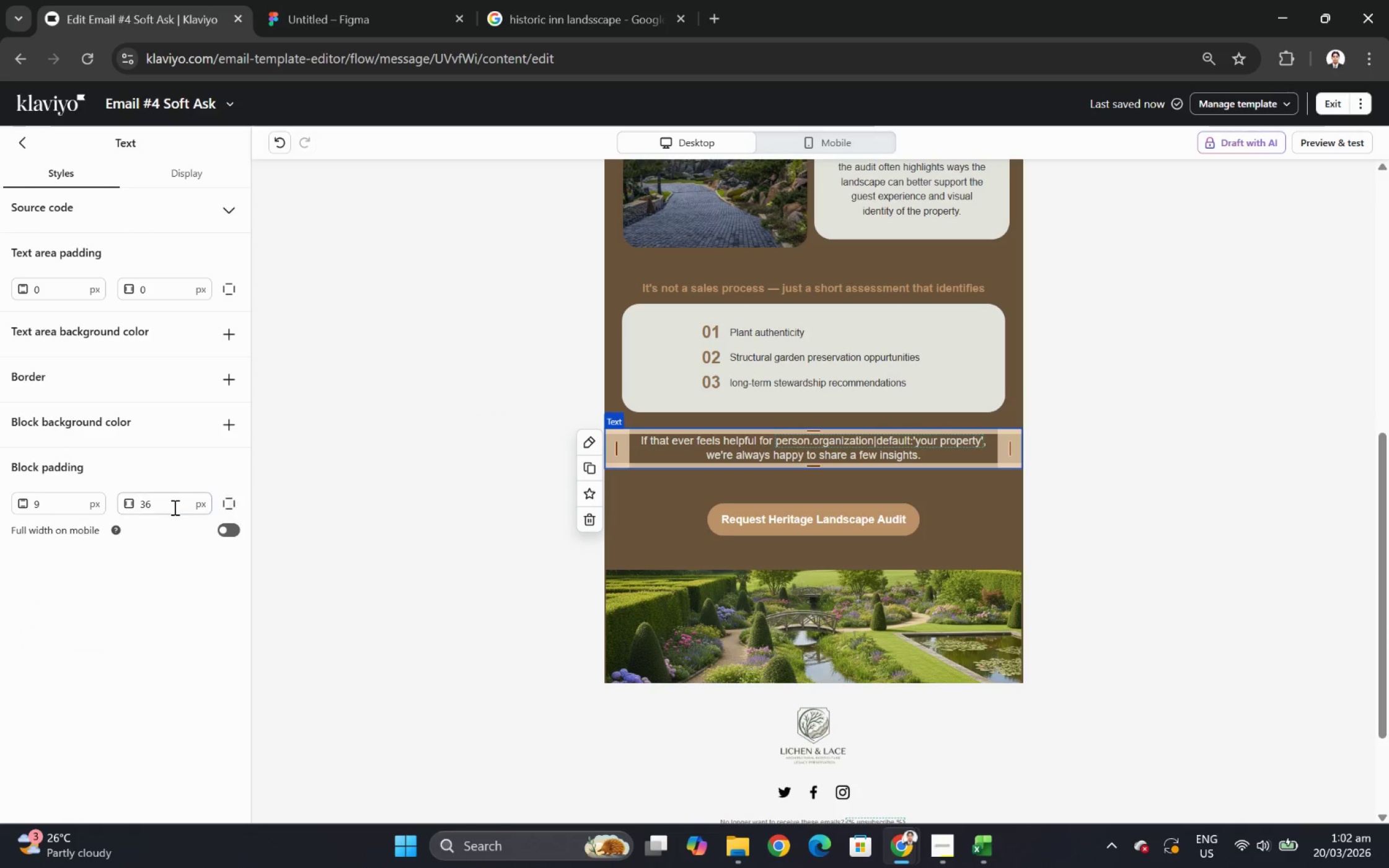 
left_click([986, 682])
 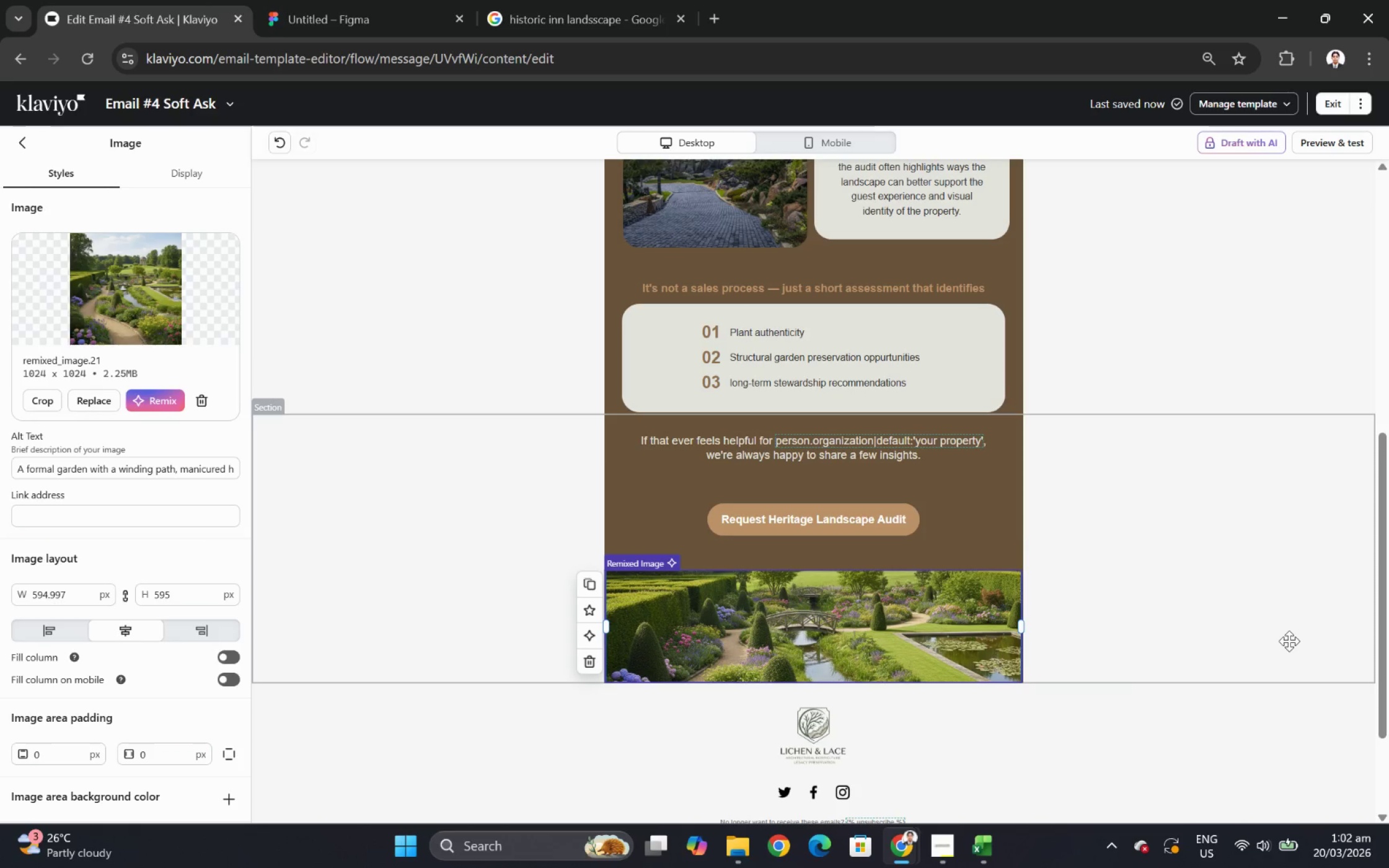 
scroll: coordinate [1287, 662], scroll_direction: up, amount: 4.0
 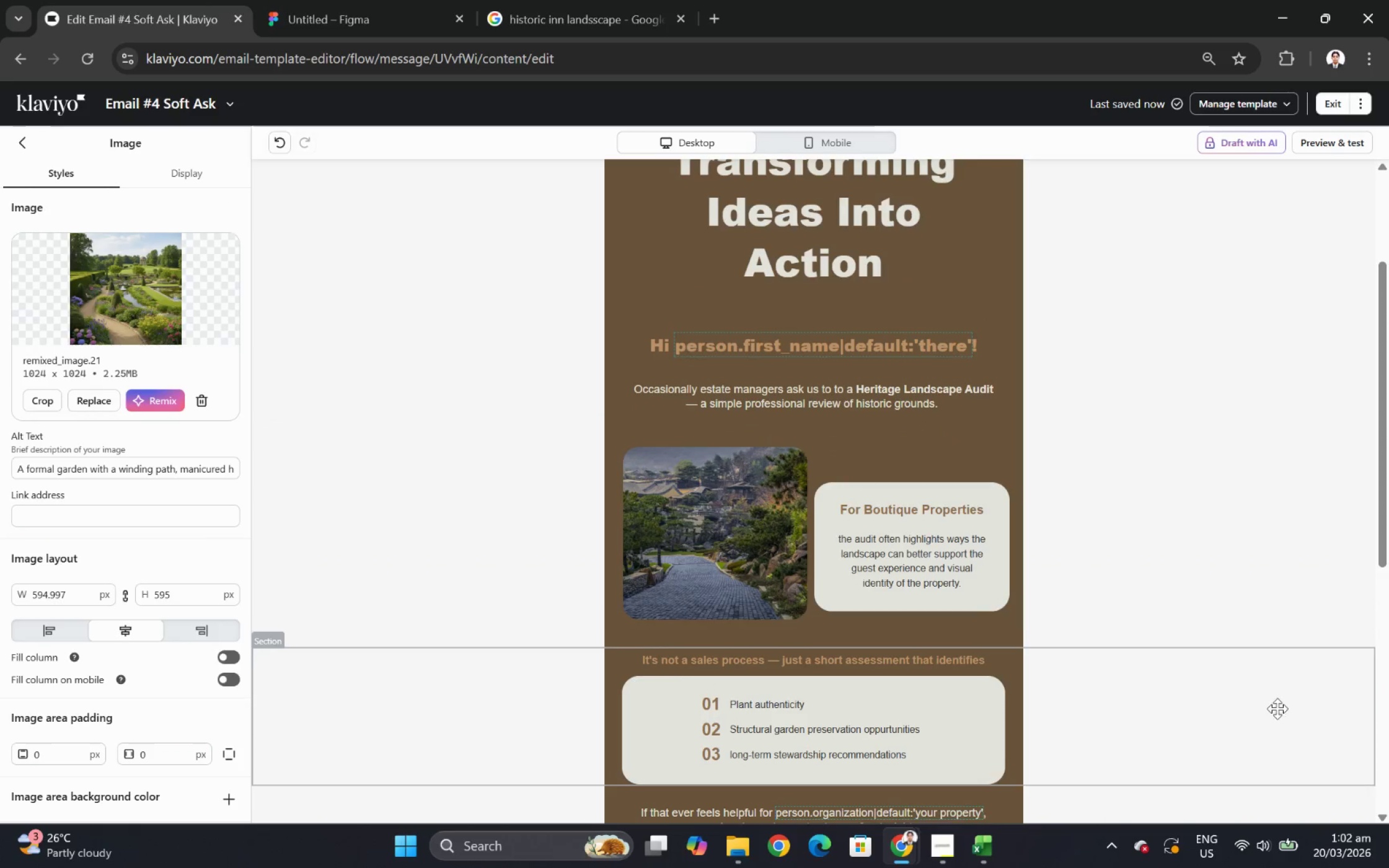 
scroll: coordinate [1261, 683], scroll_direction: down, amount: 4.0
 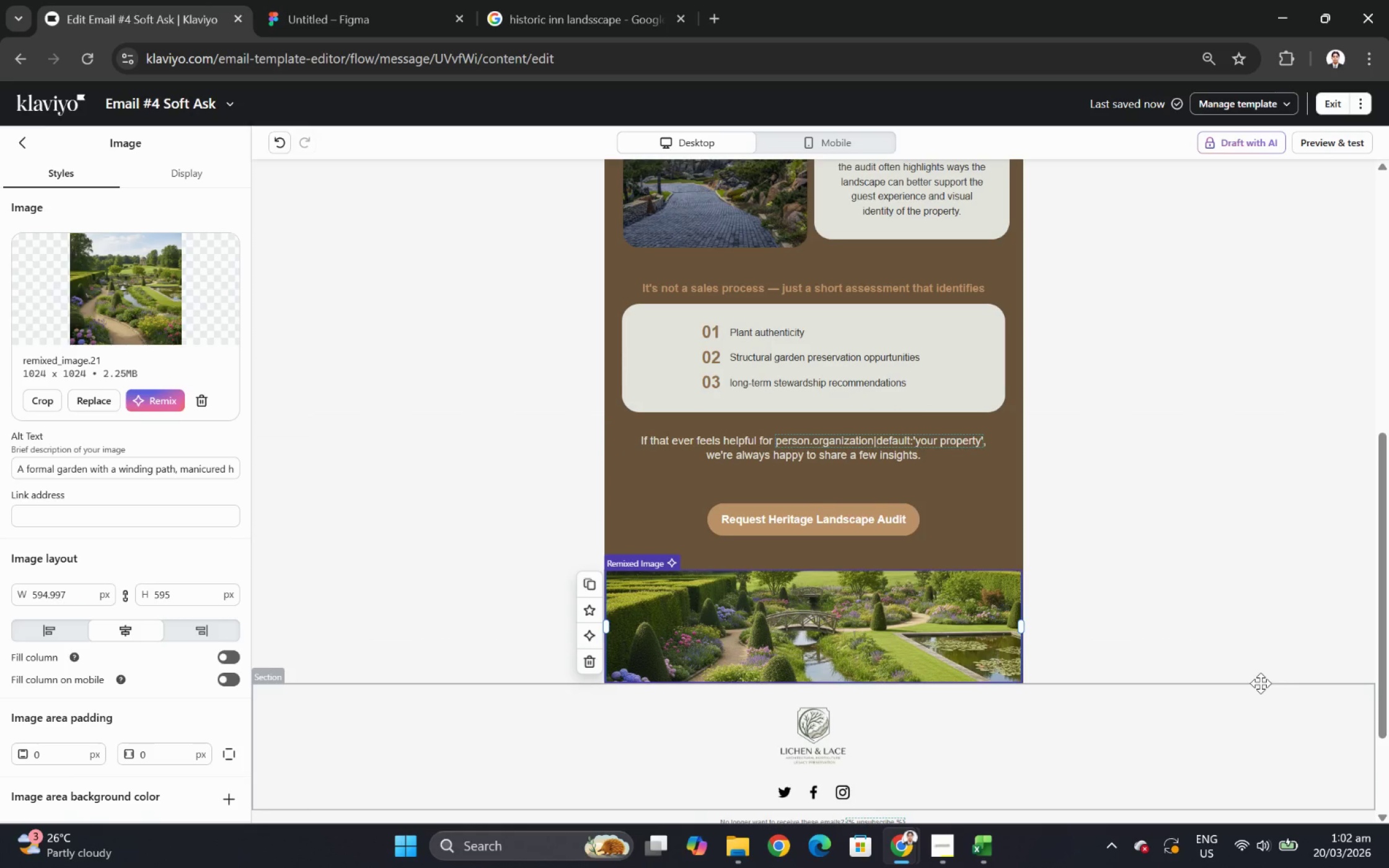 
scroll: coordinate [1260, 683], scroll_direction: up, amount: 3.0
 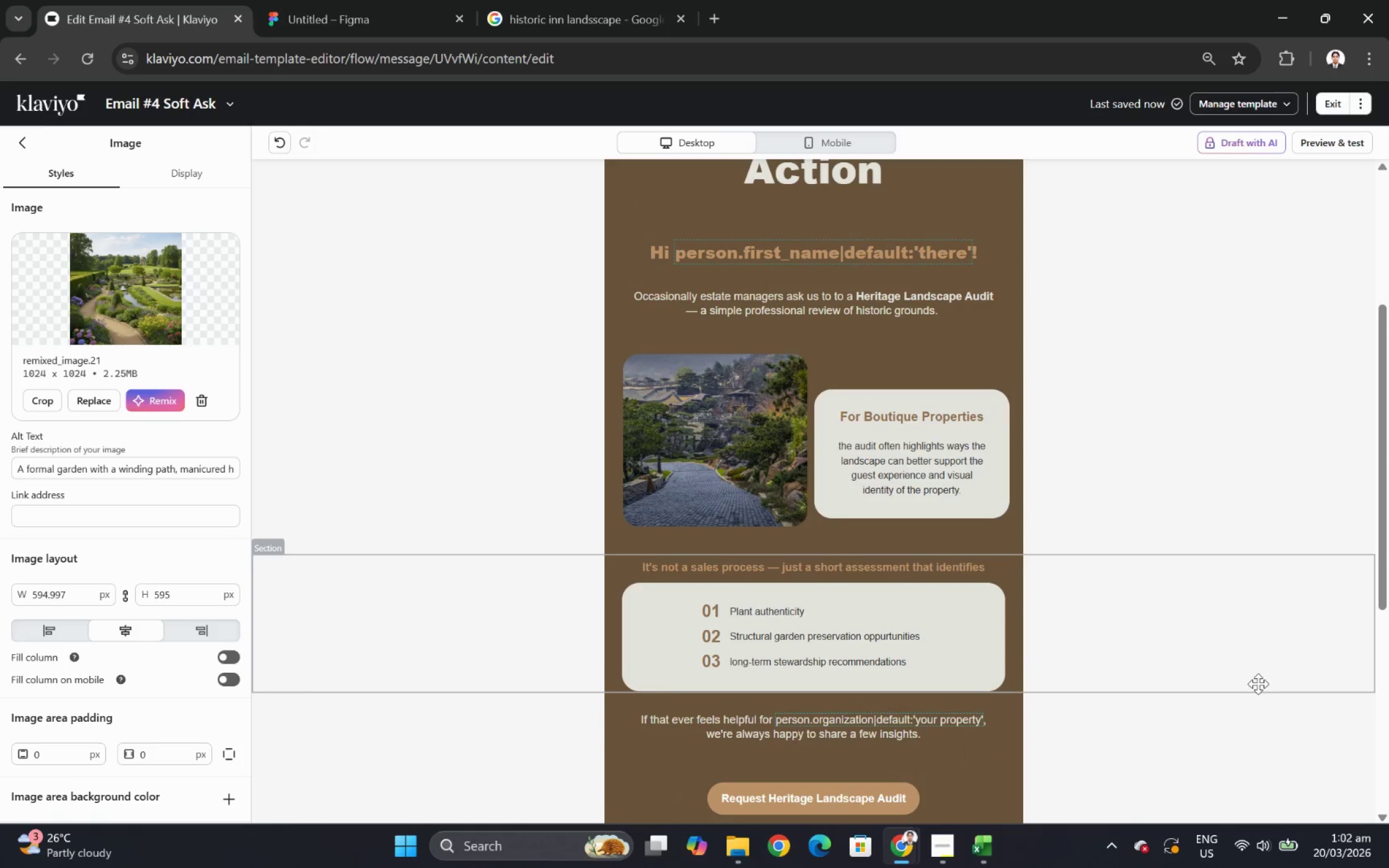 
left_click([943, 641])
 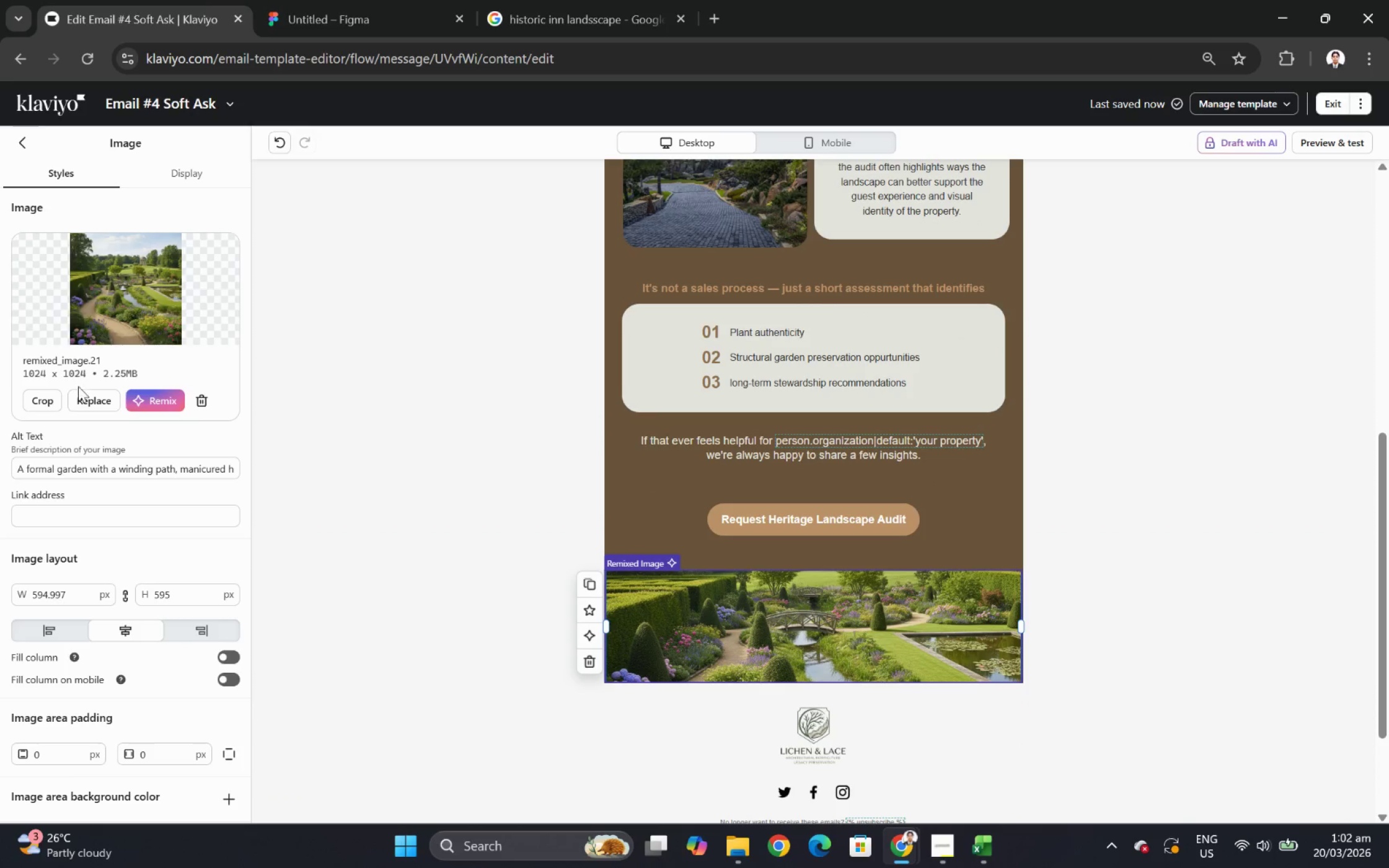 
scroll: coordinate [1258, 683], scroll_direction: down, amount: 3.0
 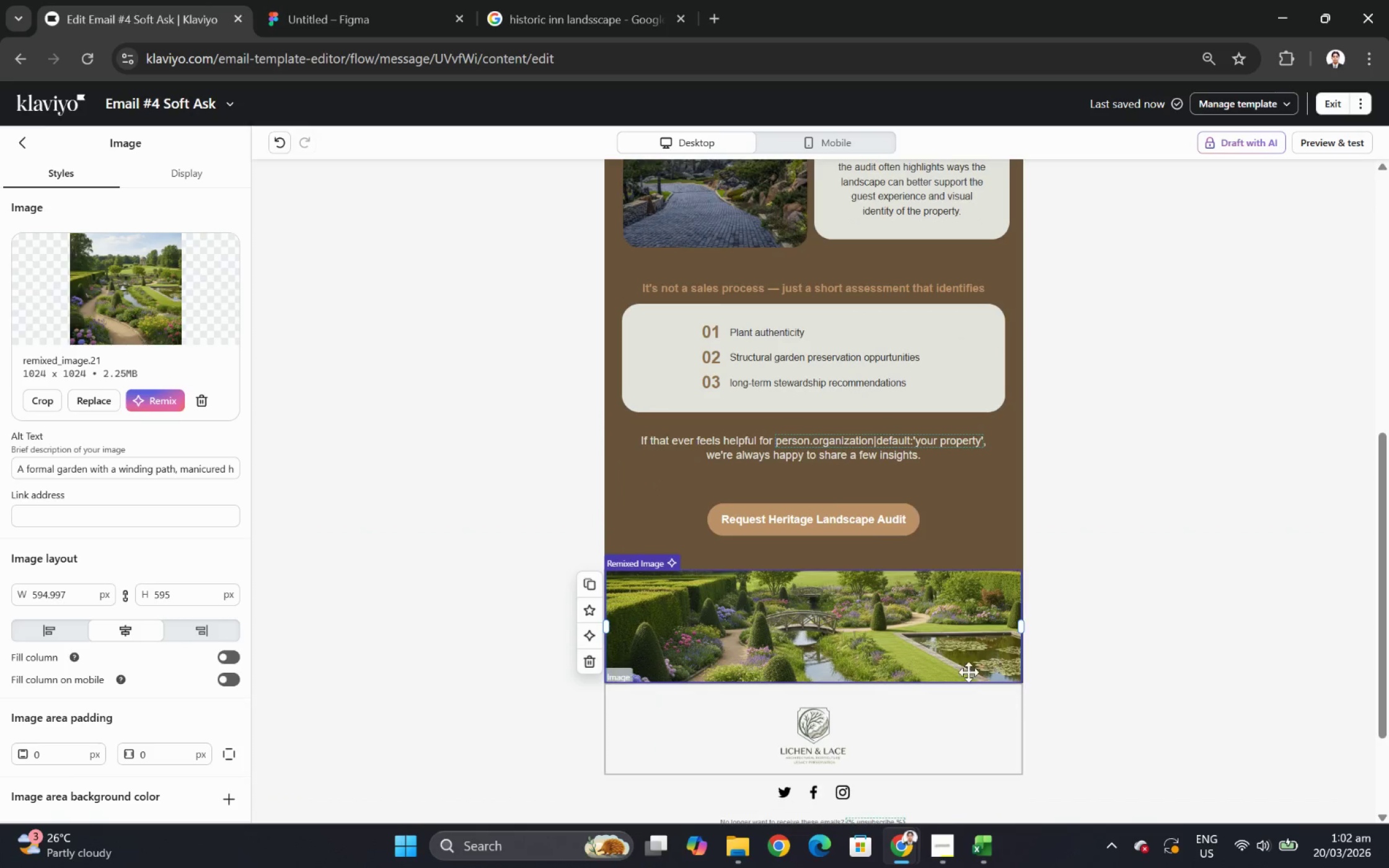 
left_click([80, 404])
 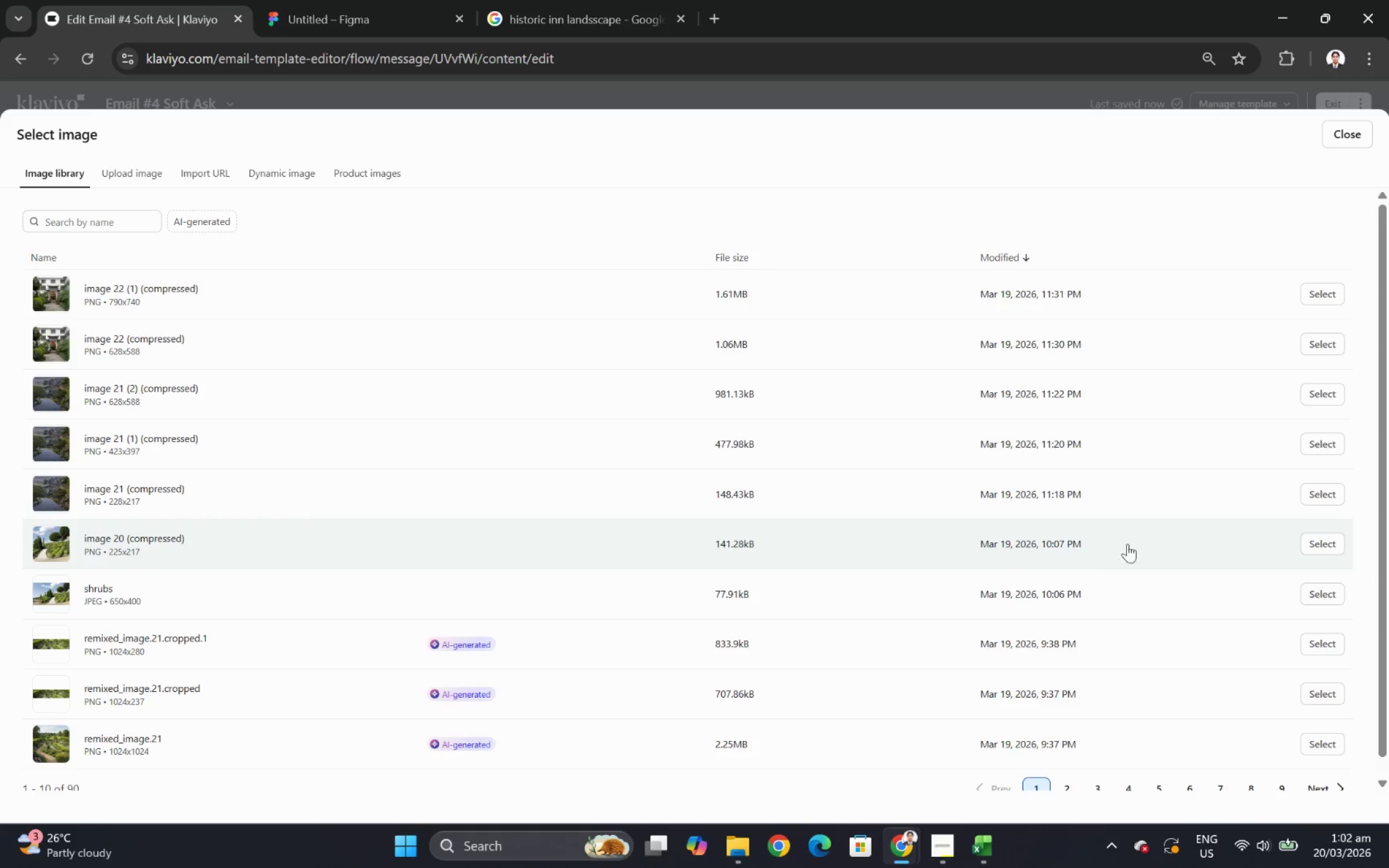 
wait(5.67)
 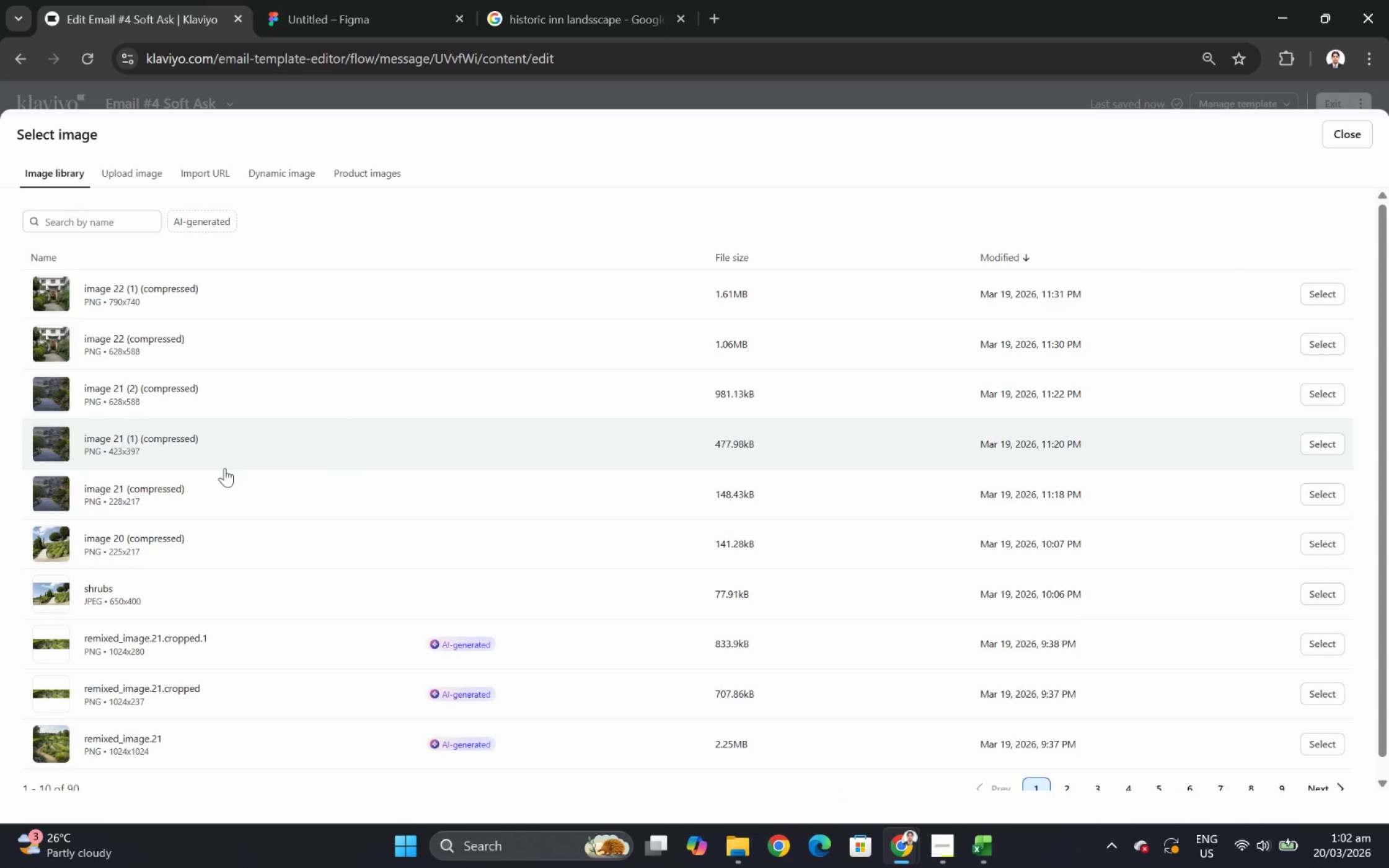 
left_click([1321, 590])
 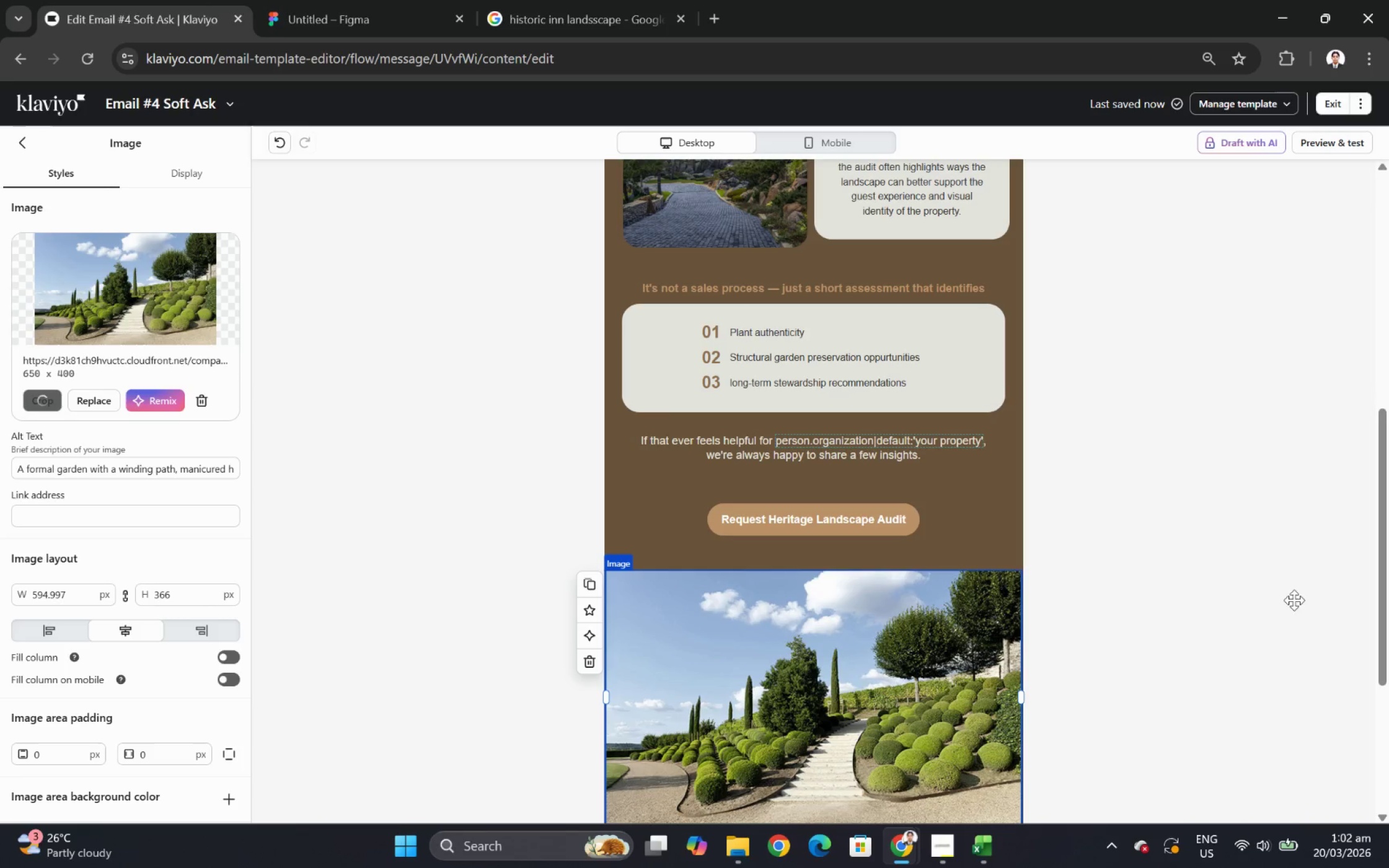 
scroll: coordinate [1031, 598], scroll_direction: down, amount: 4.0
 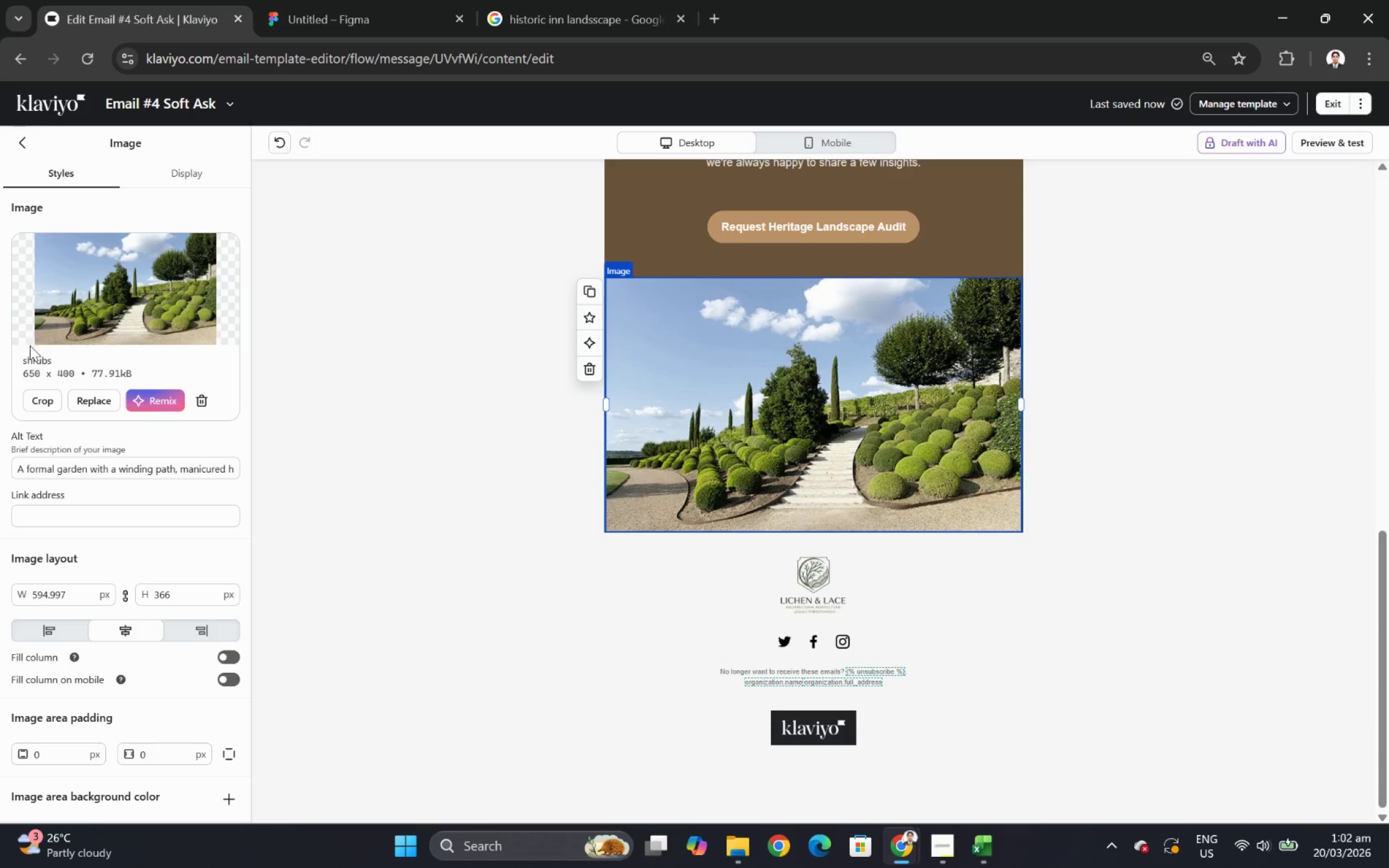 
left_click([54, 400])
 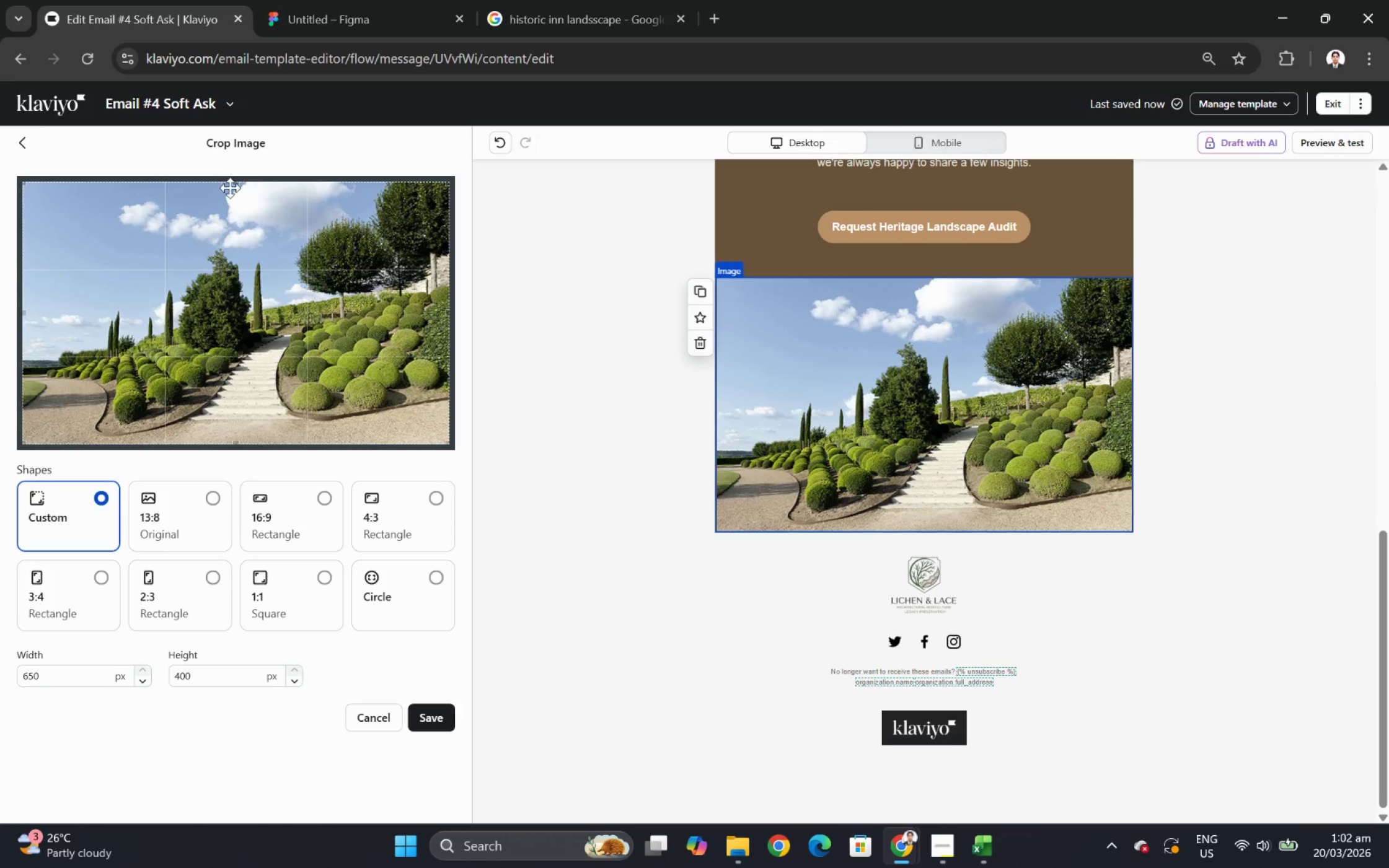 
left_click_drag(start_coordinate=[230, 188], to_coordinate=[239, 271])
 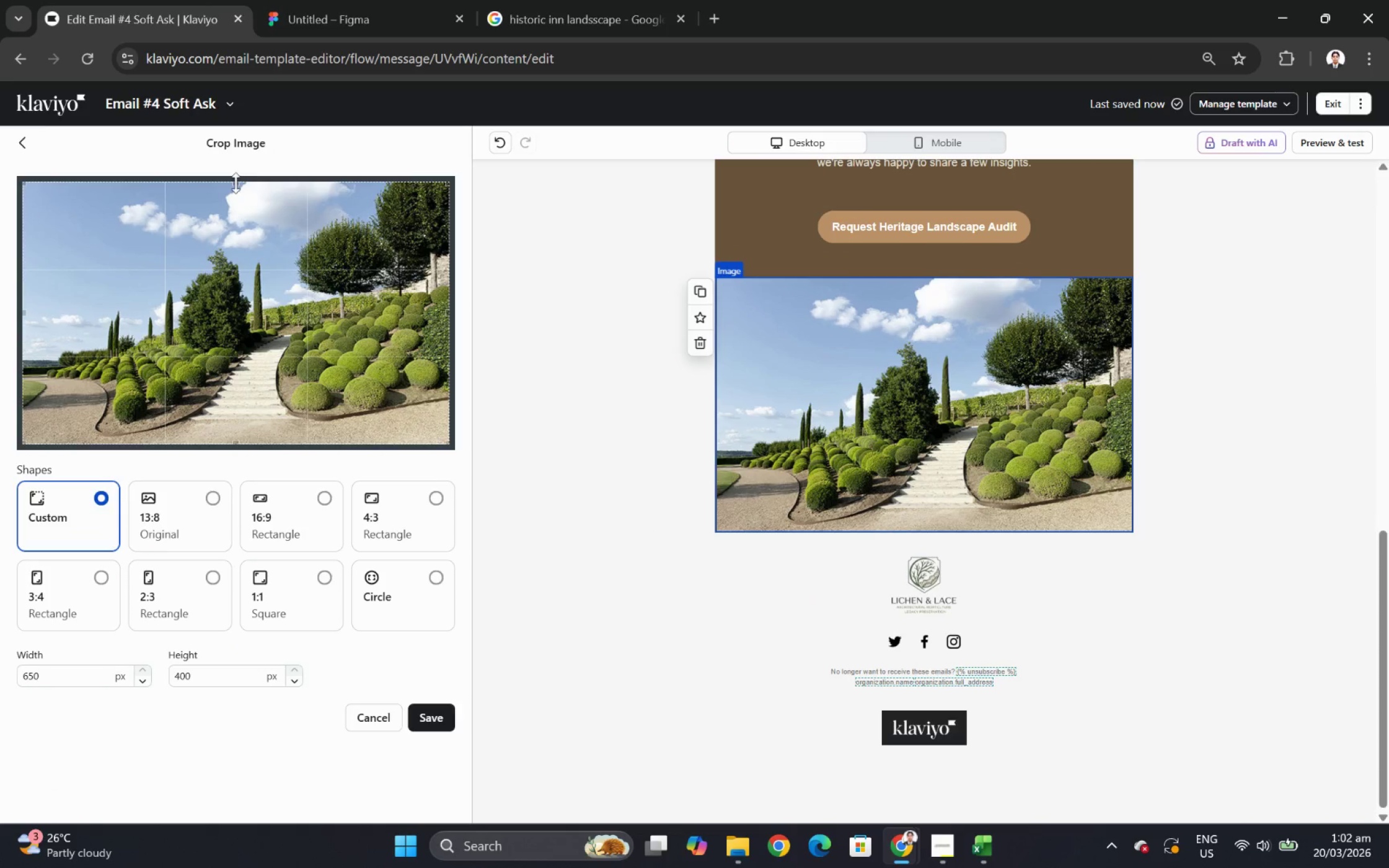 
left_click_drag(start_coordinate=[236, 183], to_coordinate=[237, 270])
 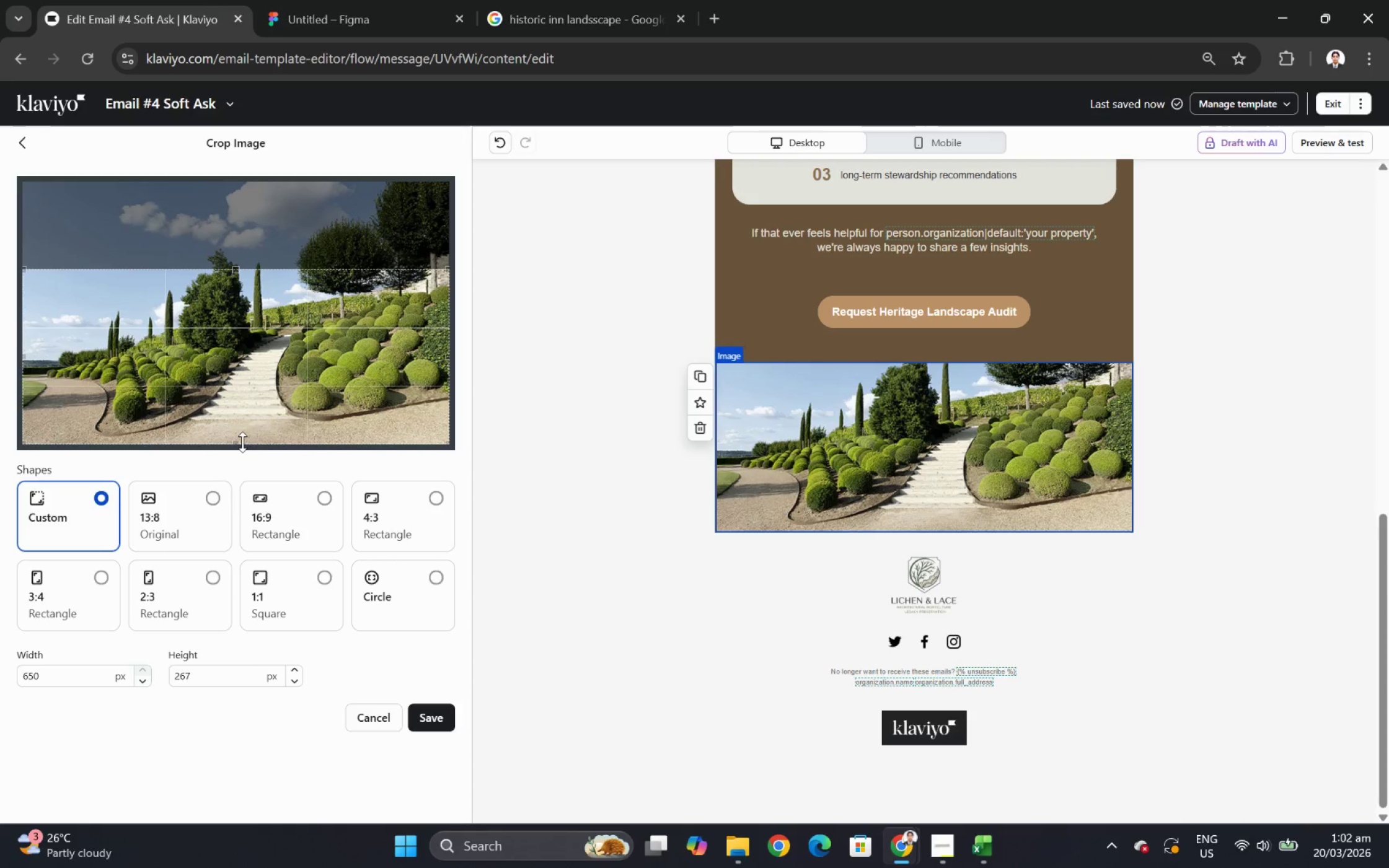 
left_click_drag(start_coordinate=[242, 442], to_coordinate=[250, 393])
 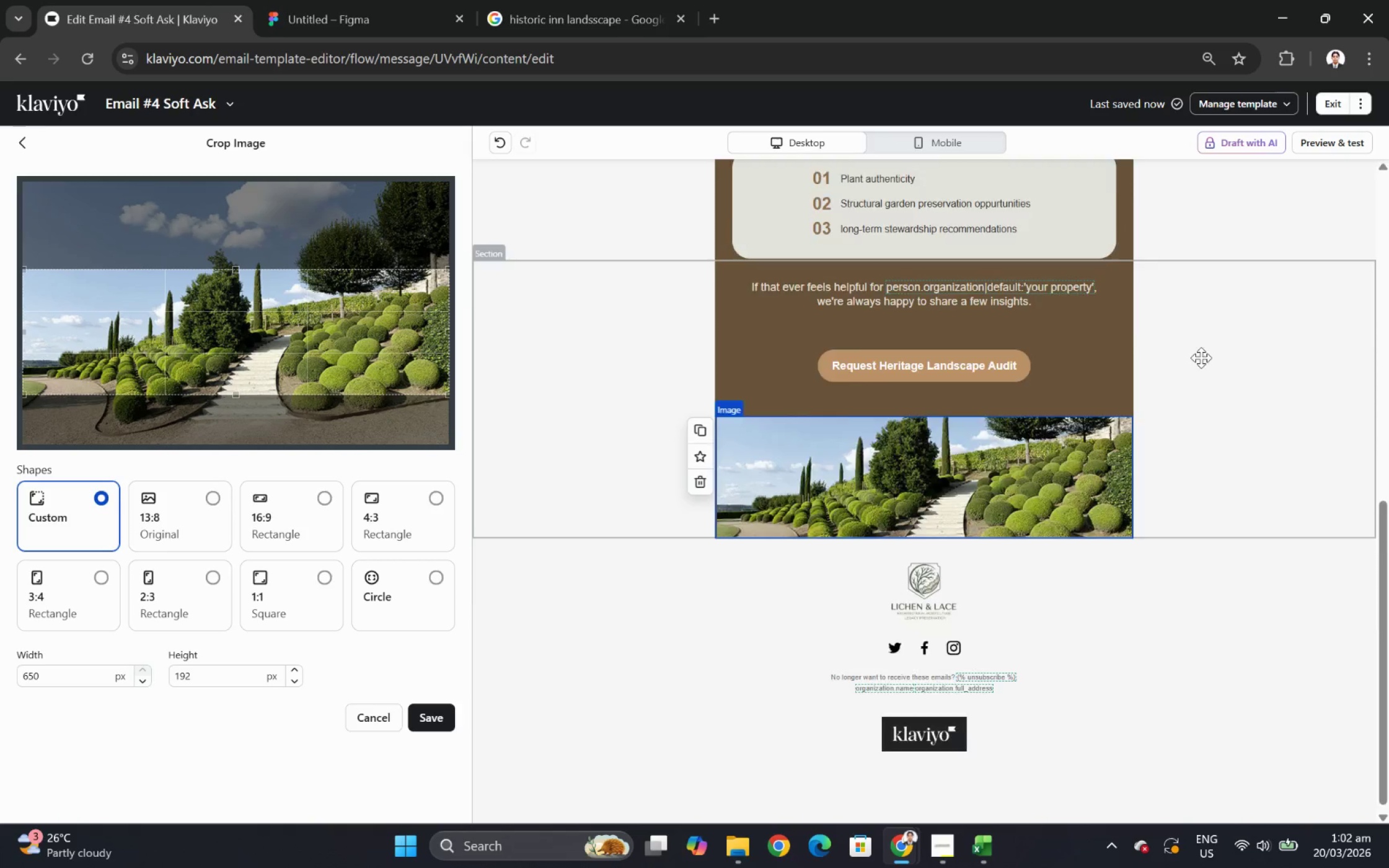 
scroll: coordinate [1230, 363], scroll_direction: up, amount: 6.0
 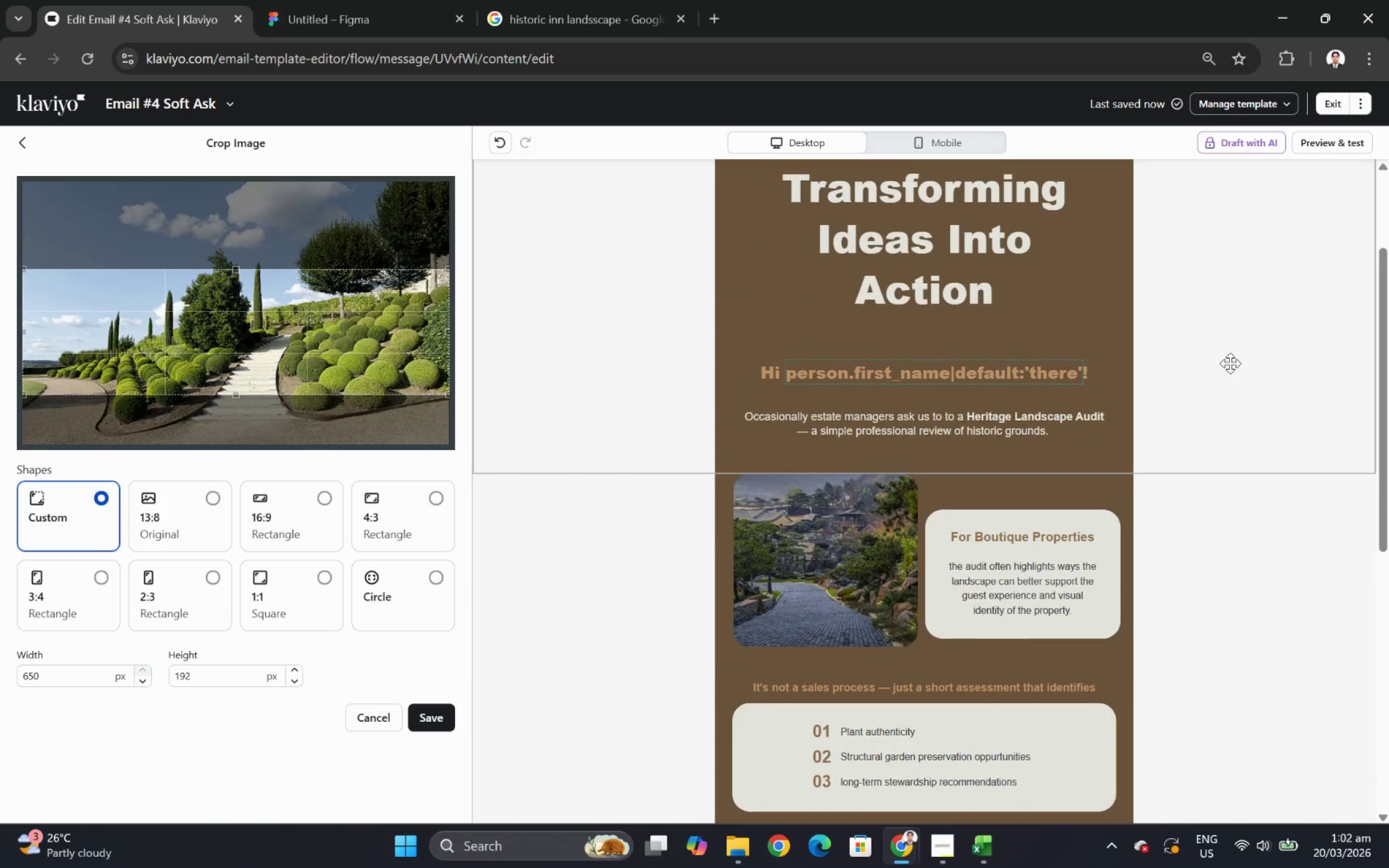 
scroll: coordinate [1230, 364], scroll_direction: down, amount: 3.0
 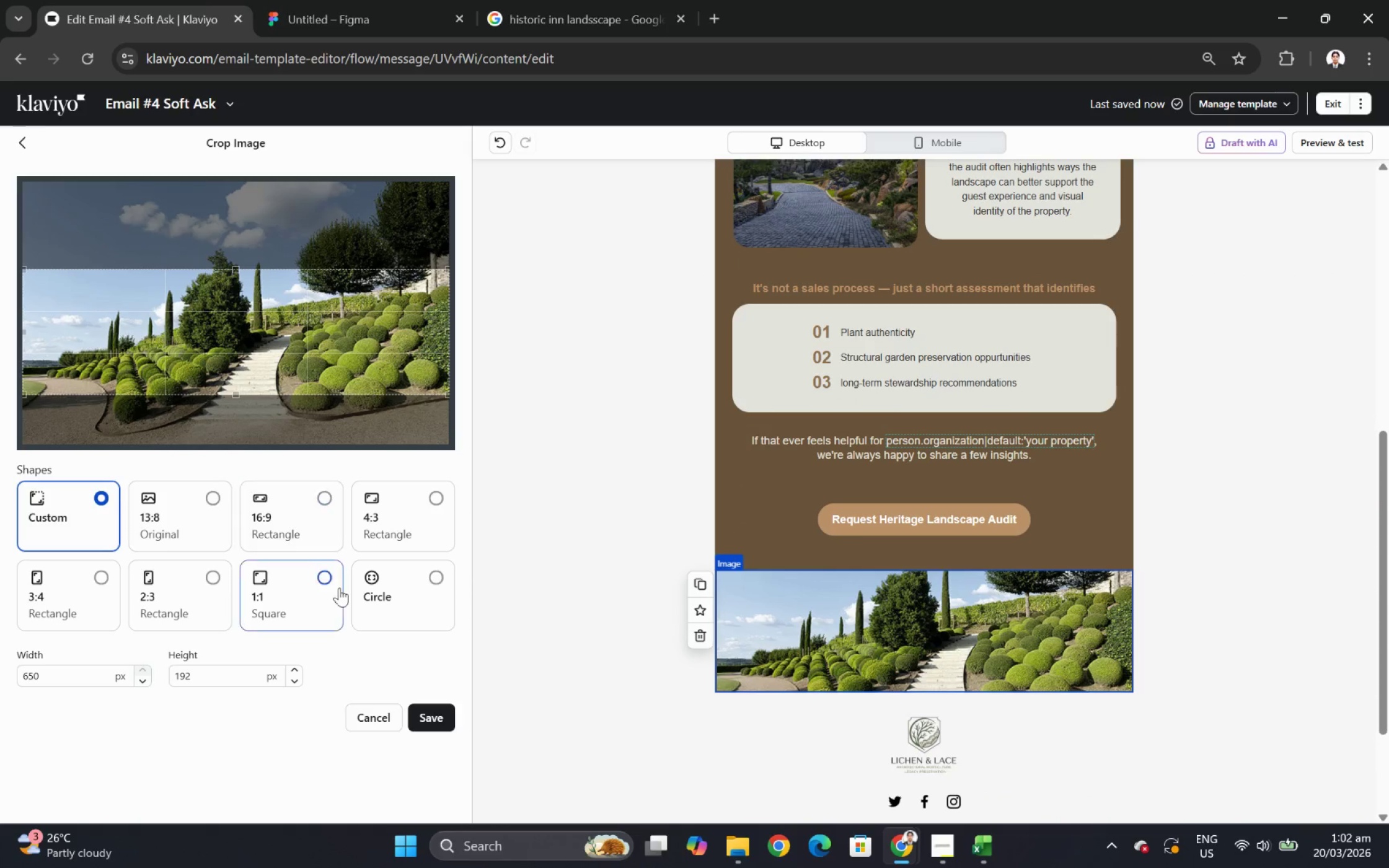 
left_click([374, 720])
 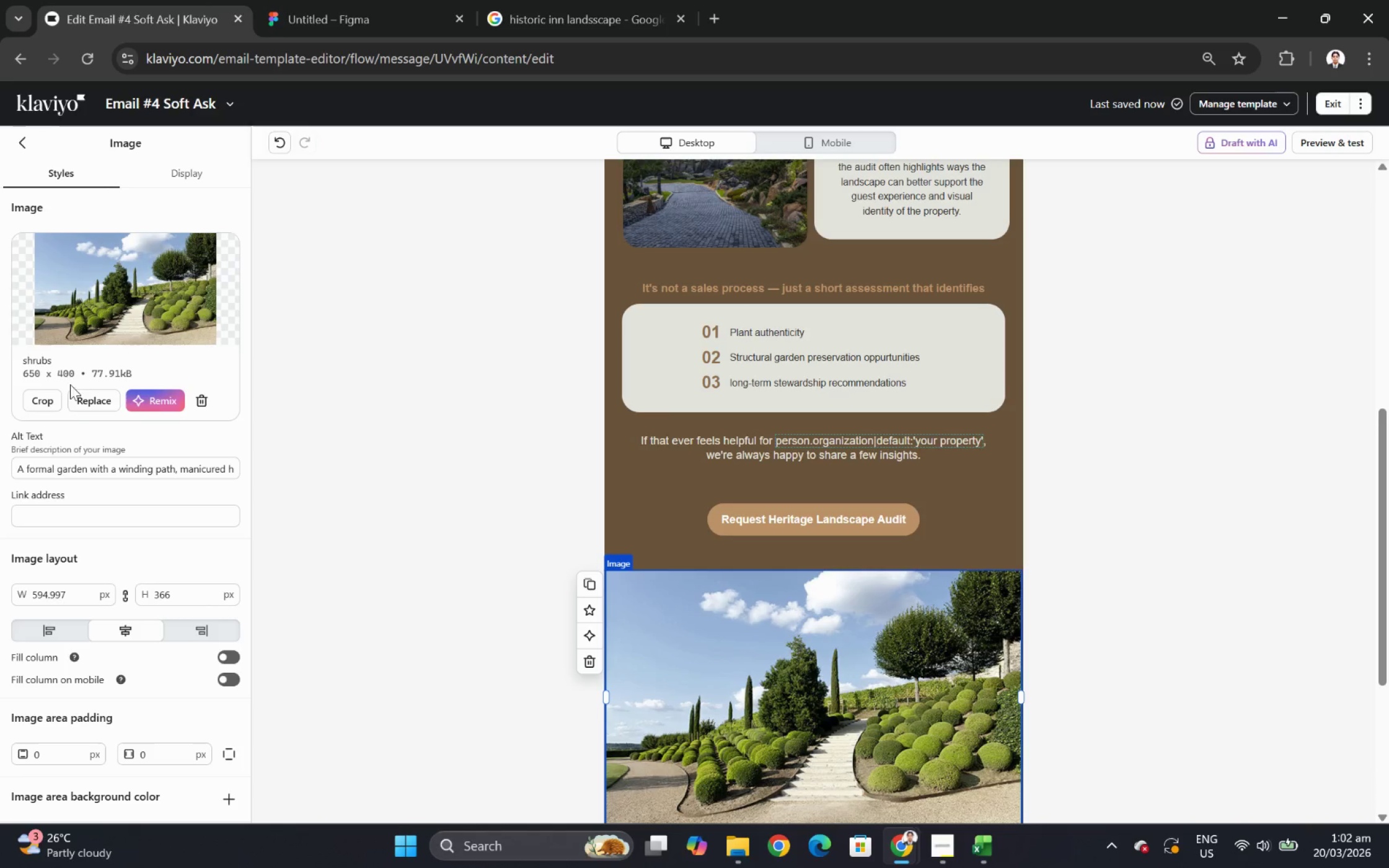 
left_click([79, 395])
 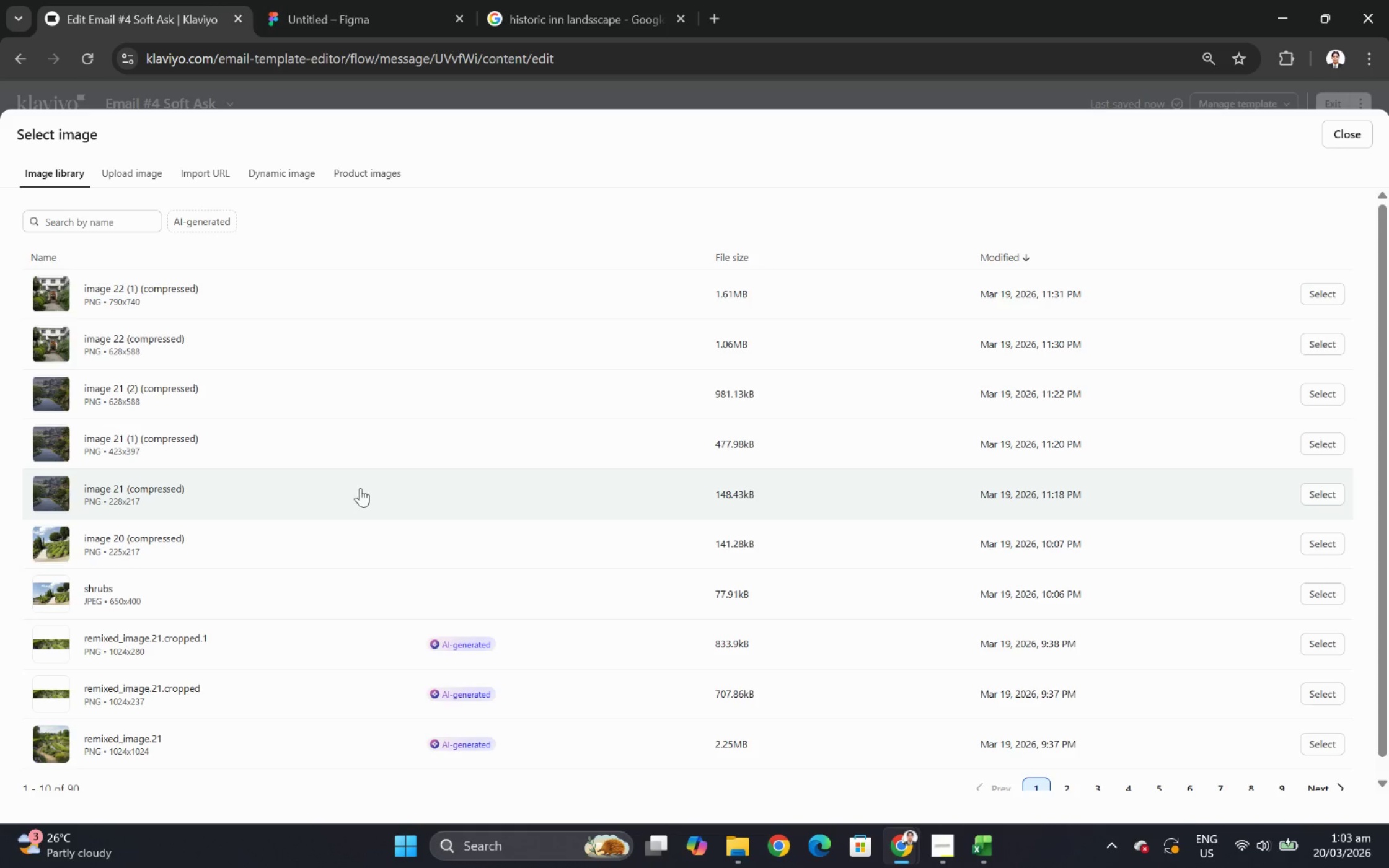 
scroll: coordinate [391, 567], scroll_direction: down, amount: 1.0
 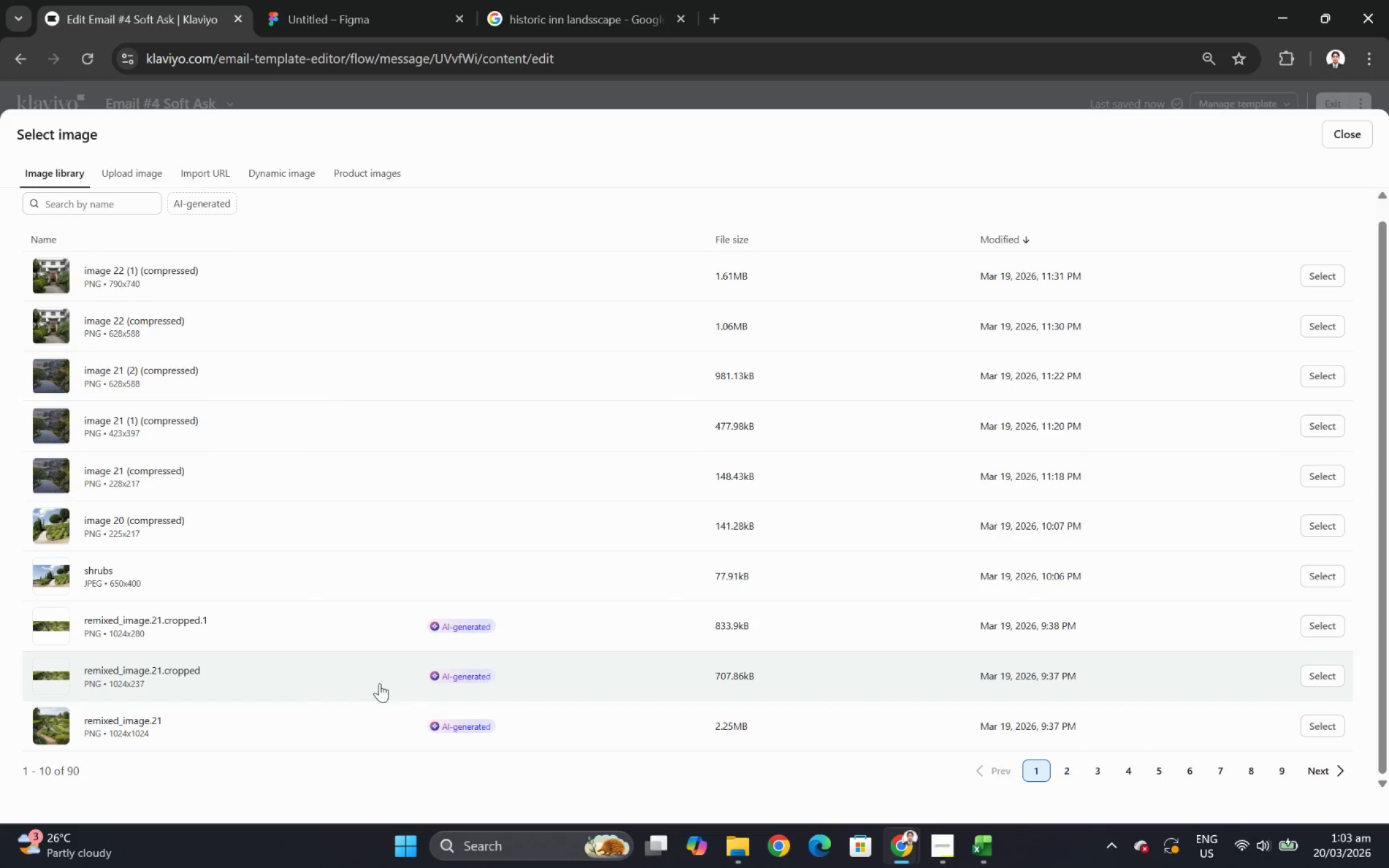 
wait(9.37)
 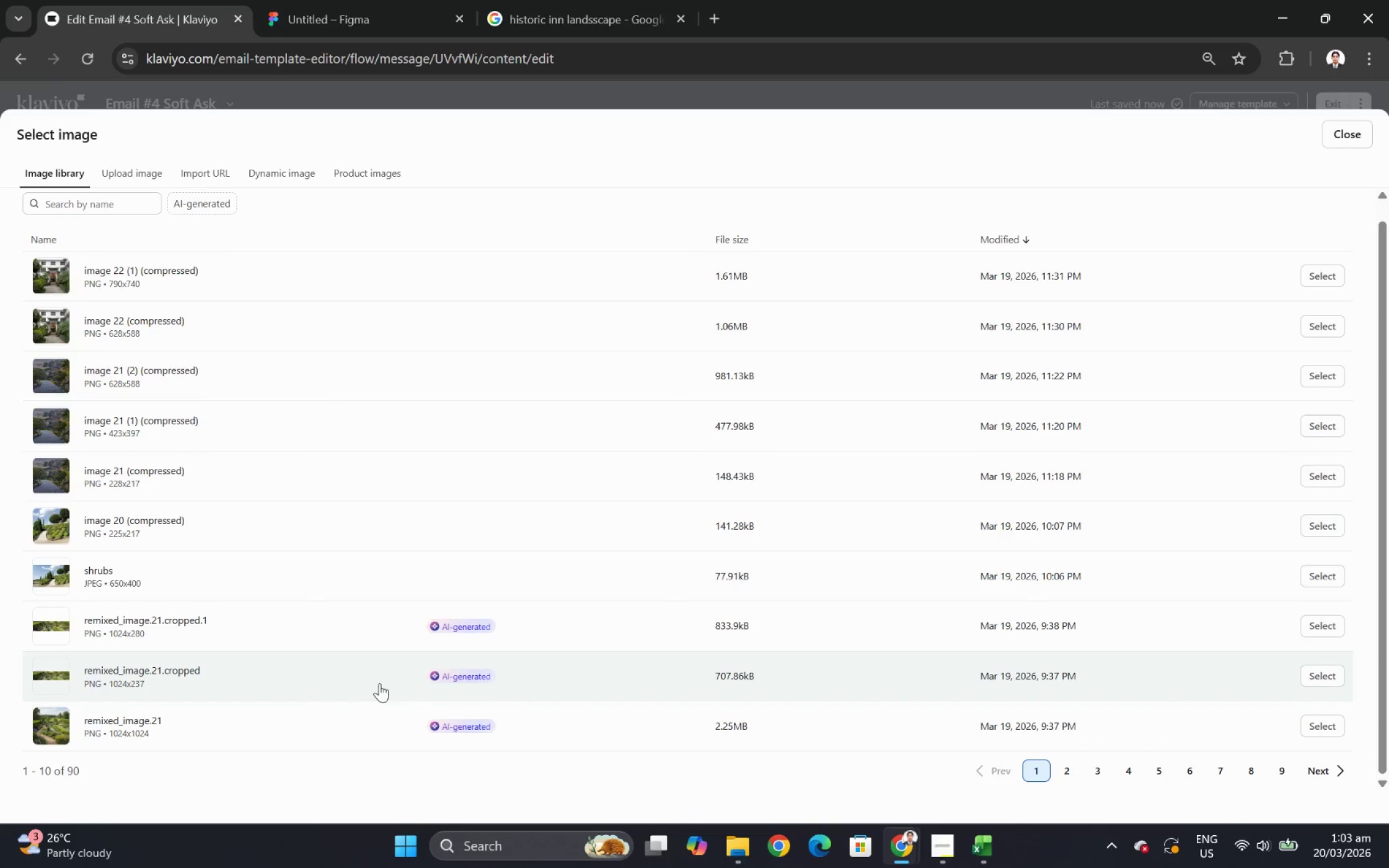 
left_click([1042, 776])
 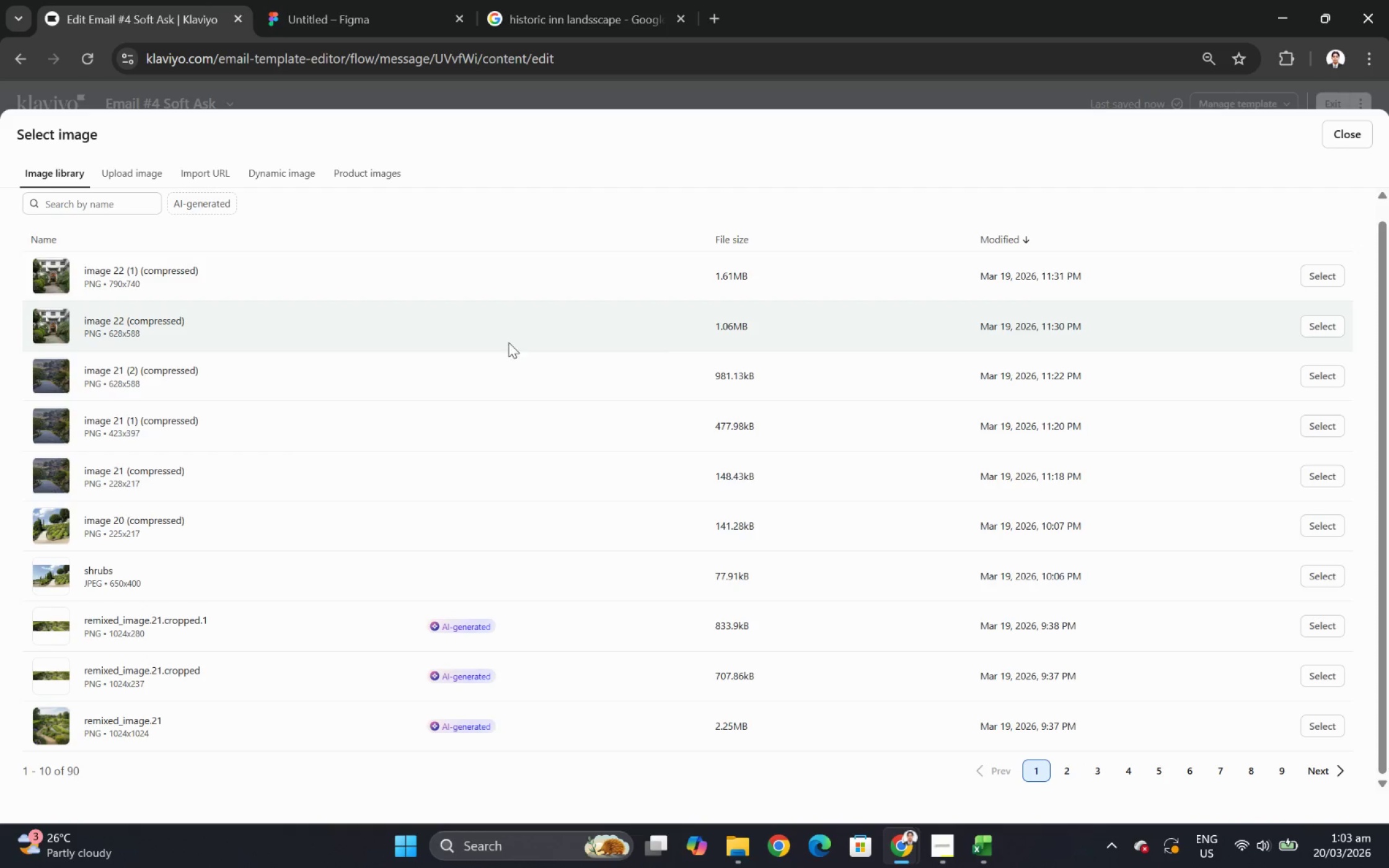 
wait(5.45)
 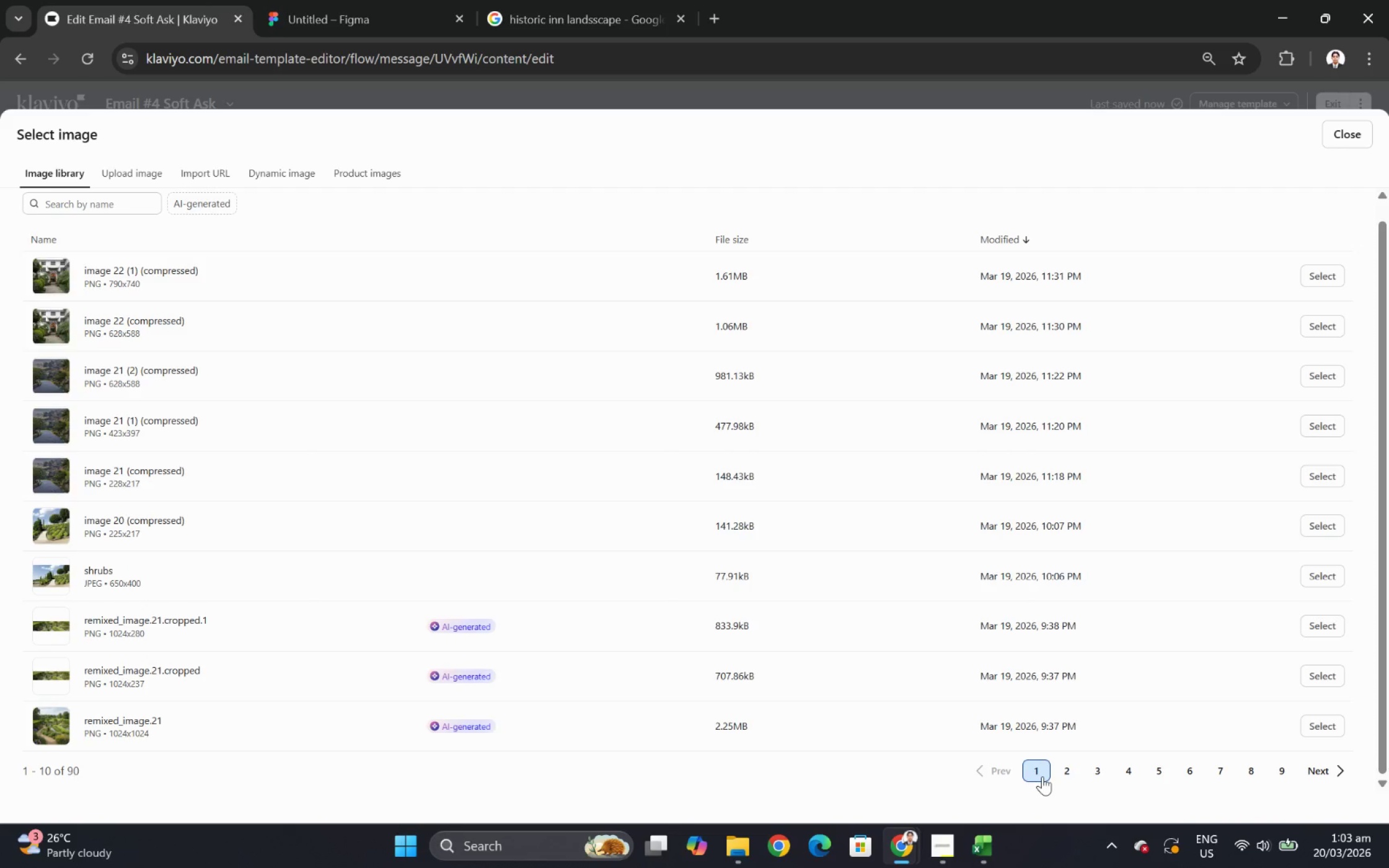 
left_click([1329, 320])
 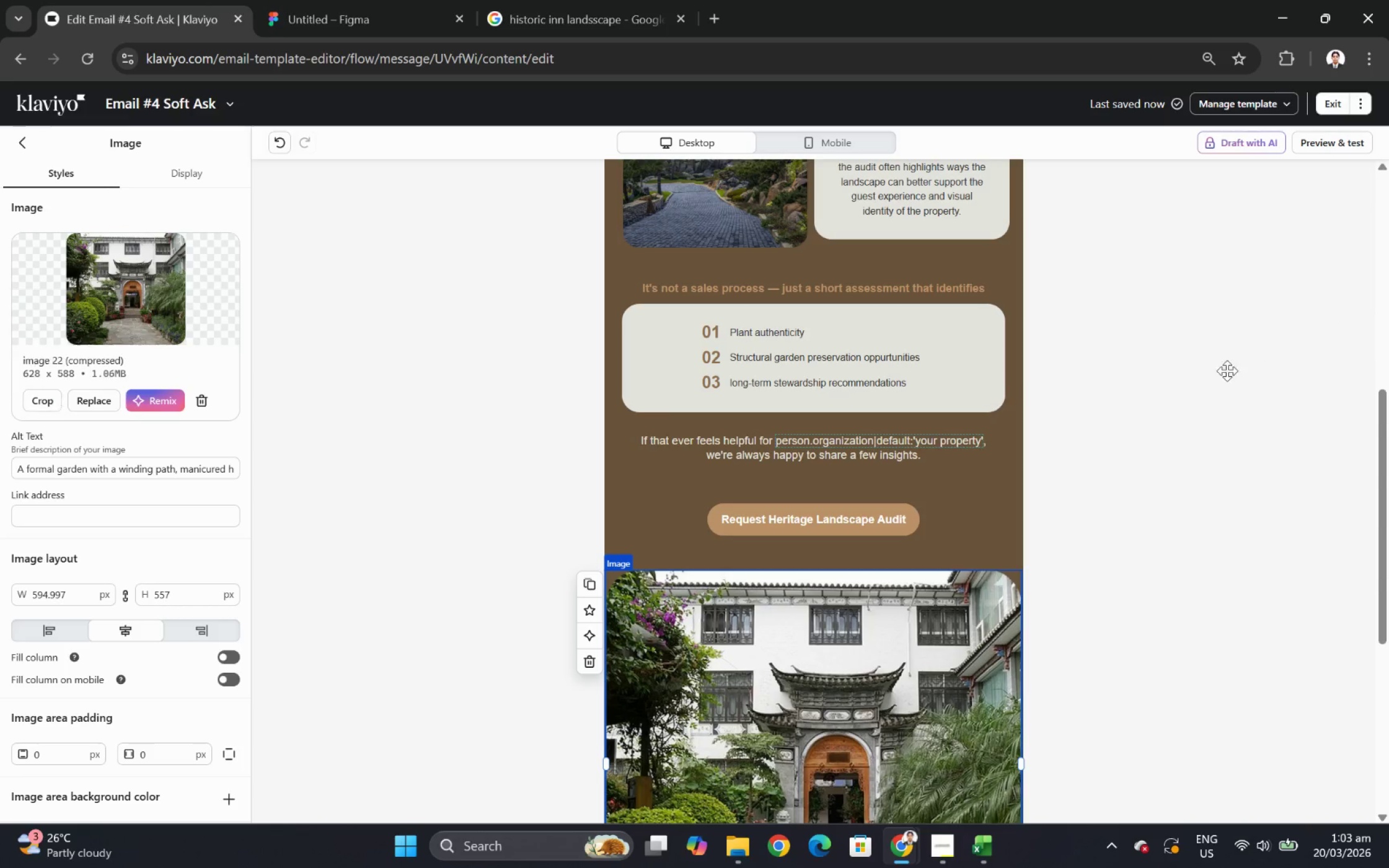 
scroll: coordinate [995, 504], scroll_direction: down, amount: 3.0
 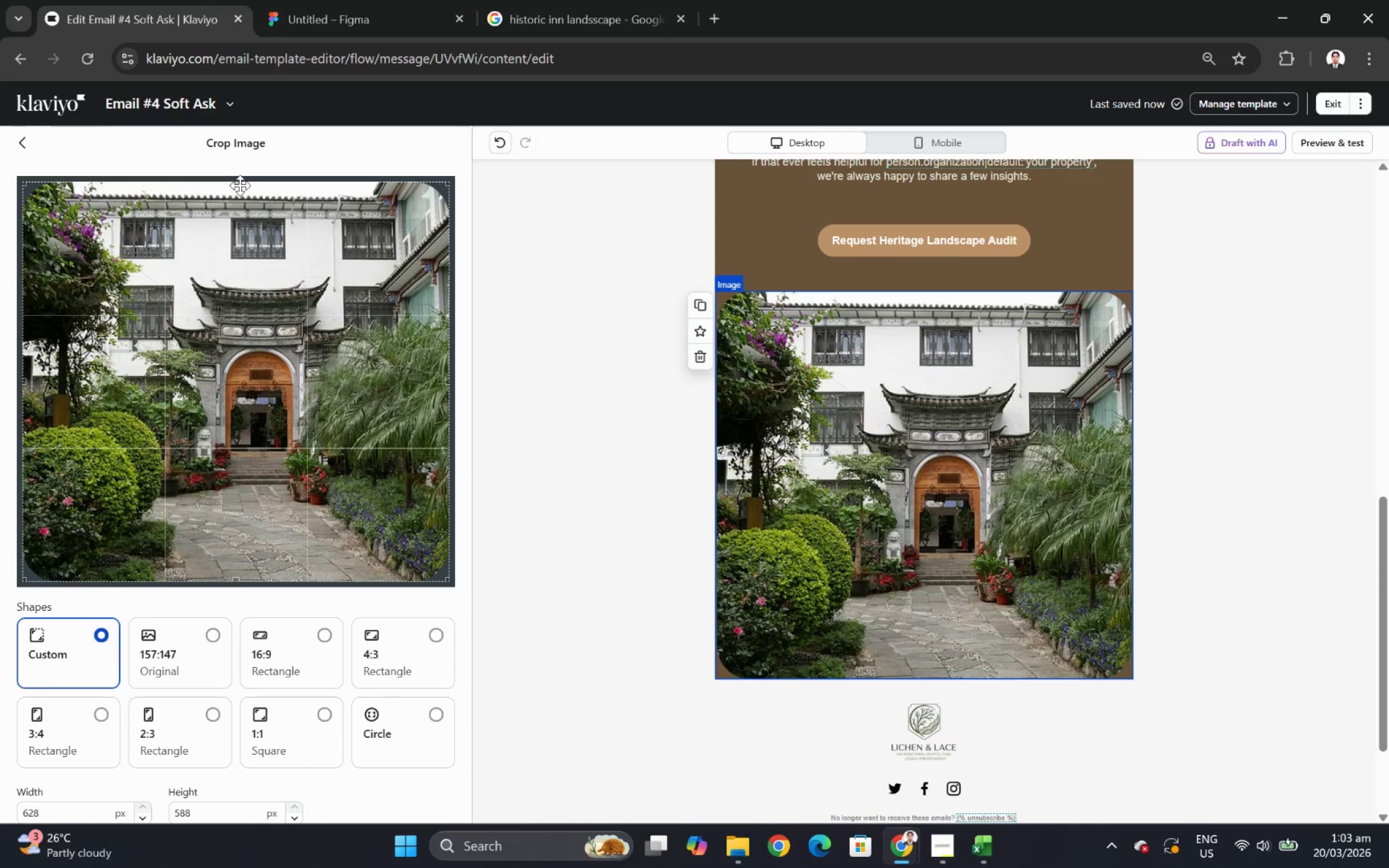 
left_click_drag(start_coordinate=[232, 182], to_coordinate=[239, 426])
 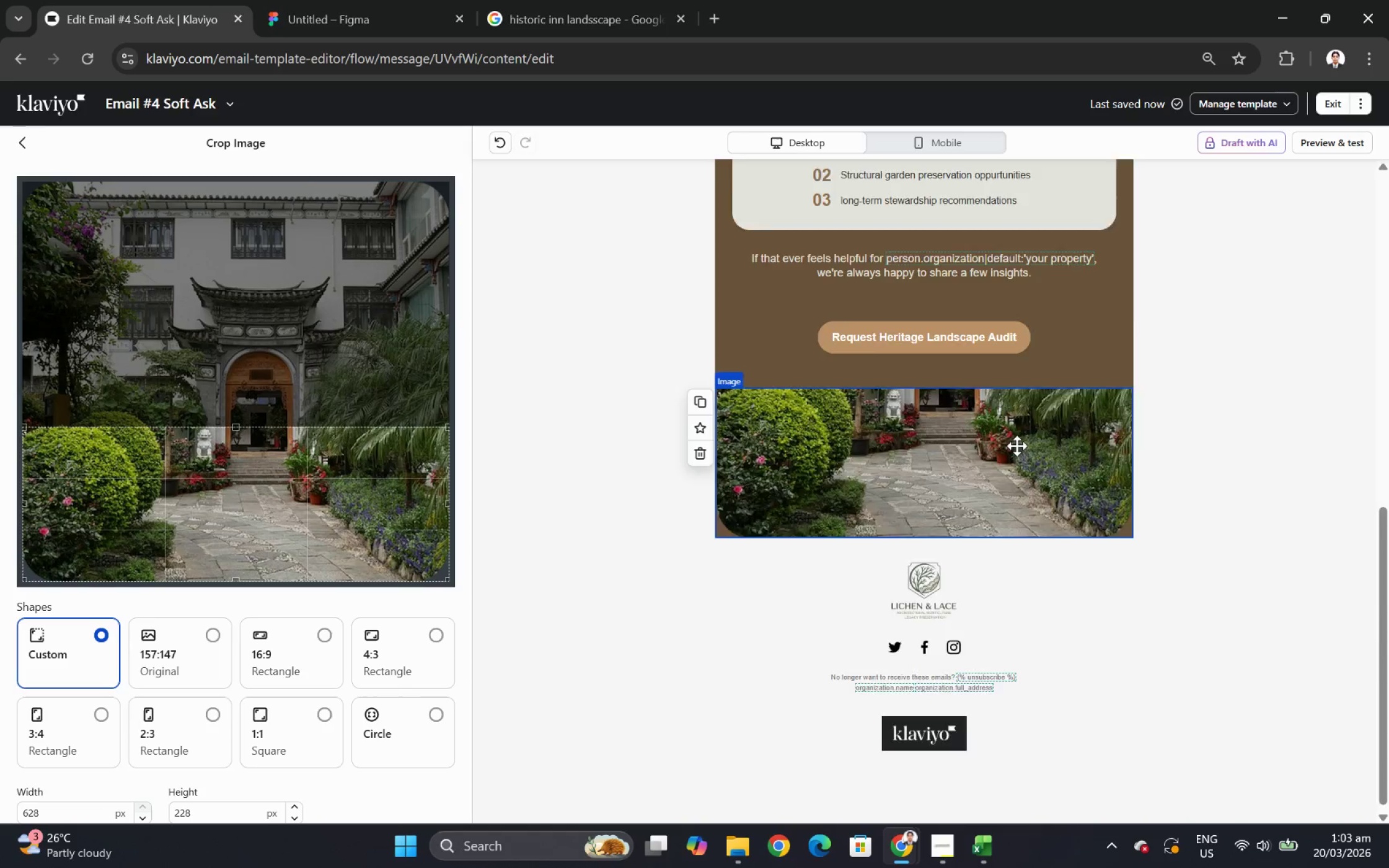 
scroll: coordinate [1026, 447], scroll_direction: up, amount: 3.0
 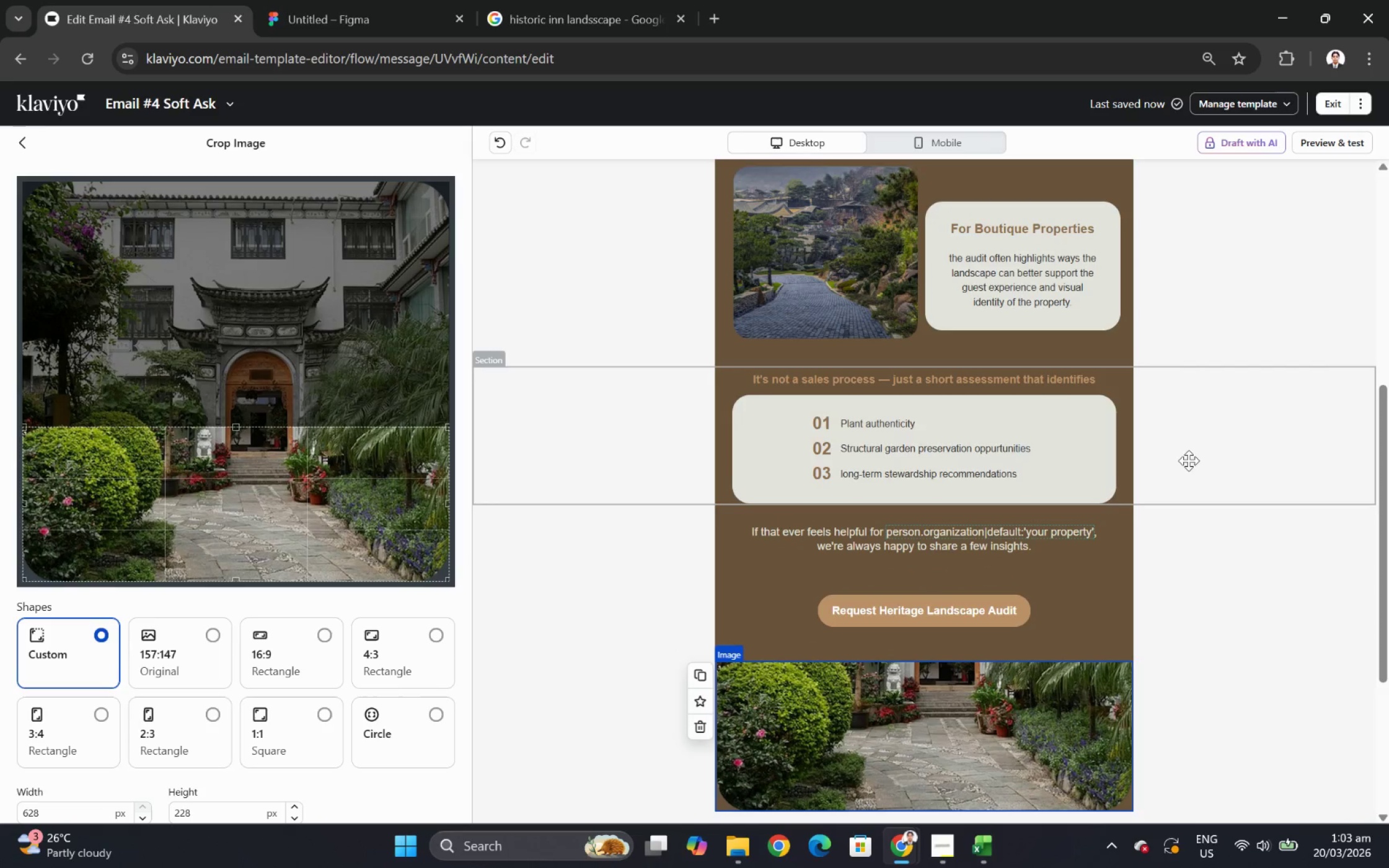 
scroll: coordinate [1188, 460], scroll_direction: down, amount: 2.0
 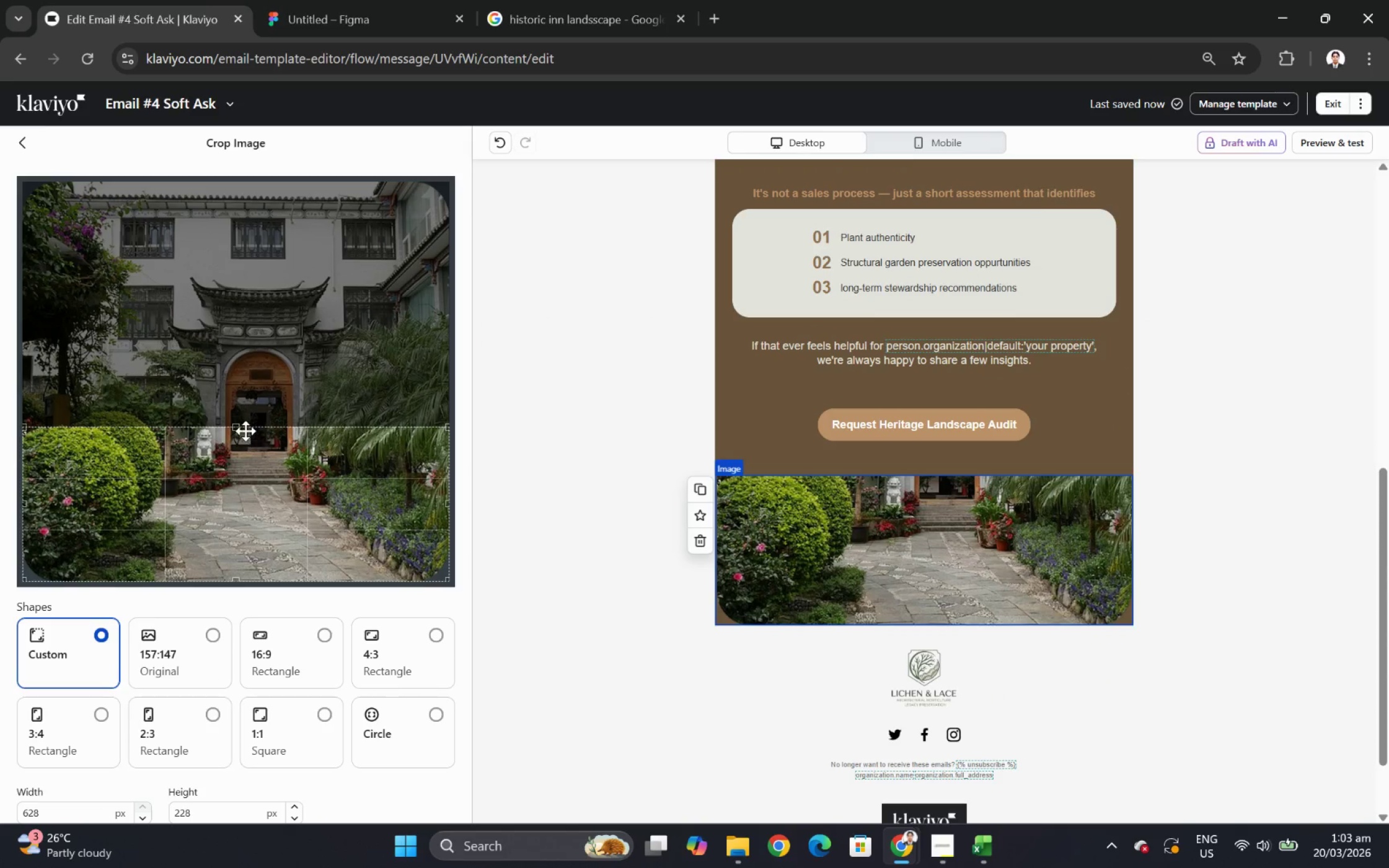 
left_click_drag(start_coordinate=[240, 427], to_coordinate=[241, 444])
 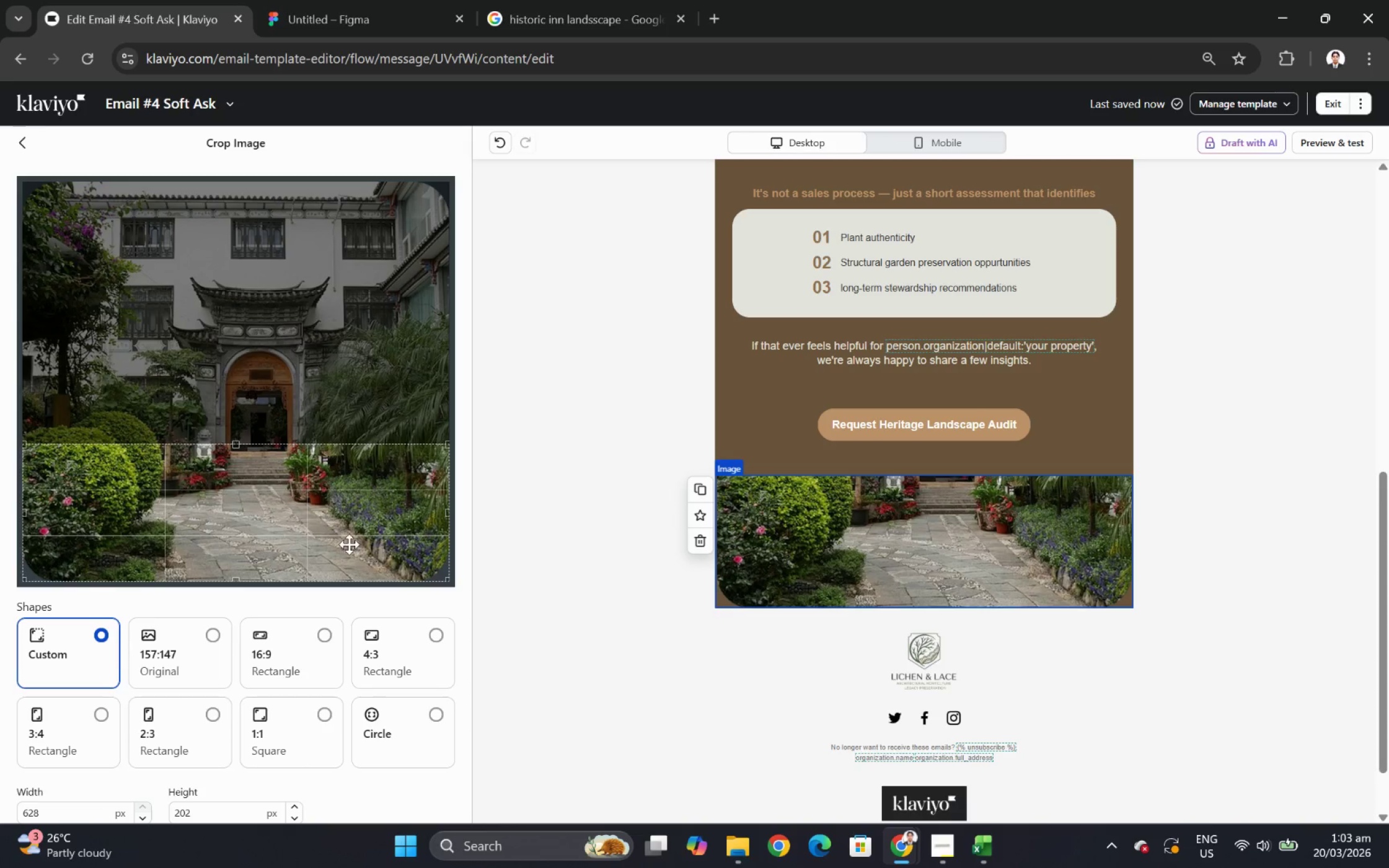 
left_click_drag(start_coordinate=[320, 474], to_coordinate=[319, 606])
 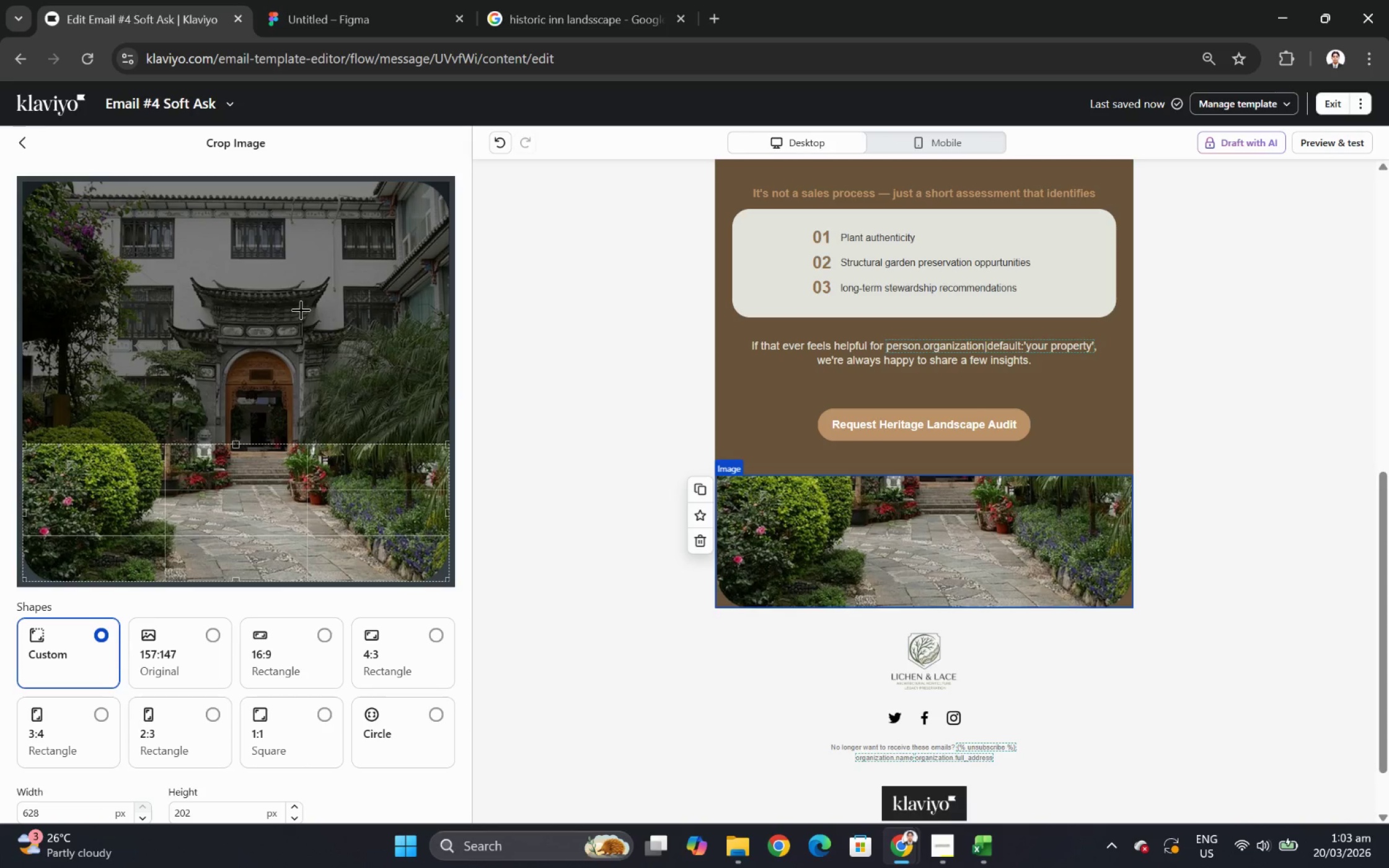 
left_click_drag(start_coordinate=[300, 309], to_coordinate=[291, 414])
 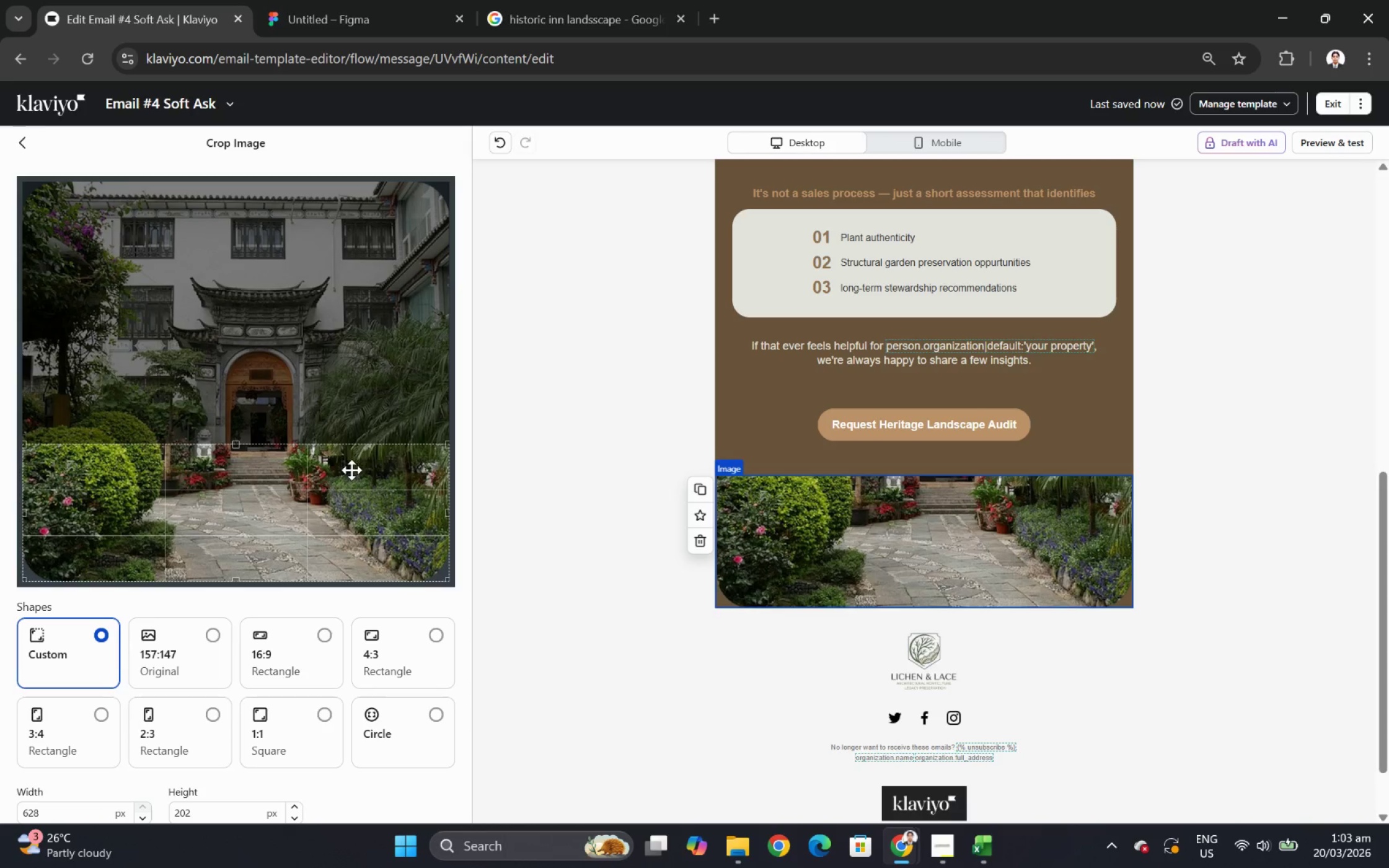 
left_click_drag(start_coordinate=[341, 491], to_coordinate=[334, 458])
 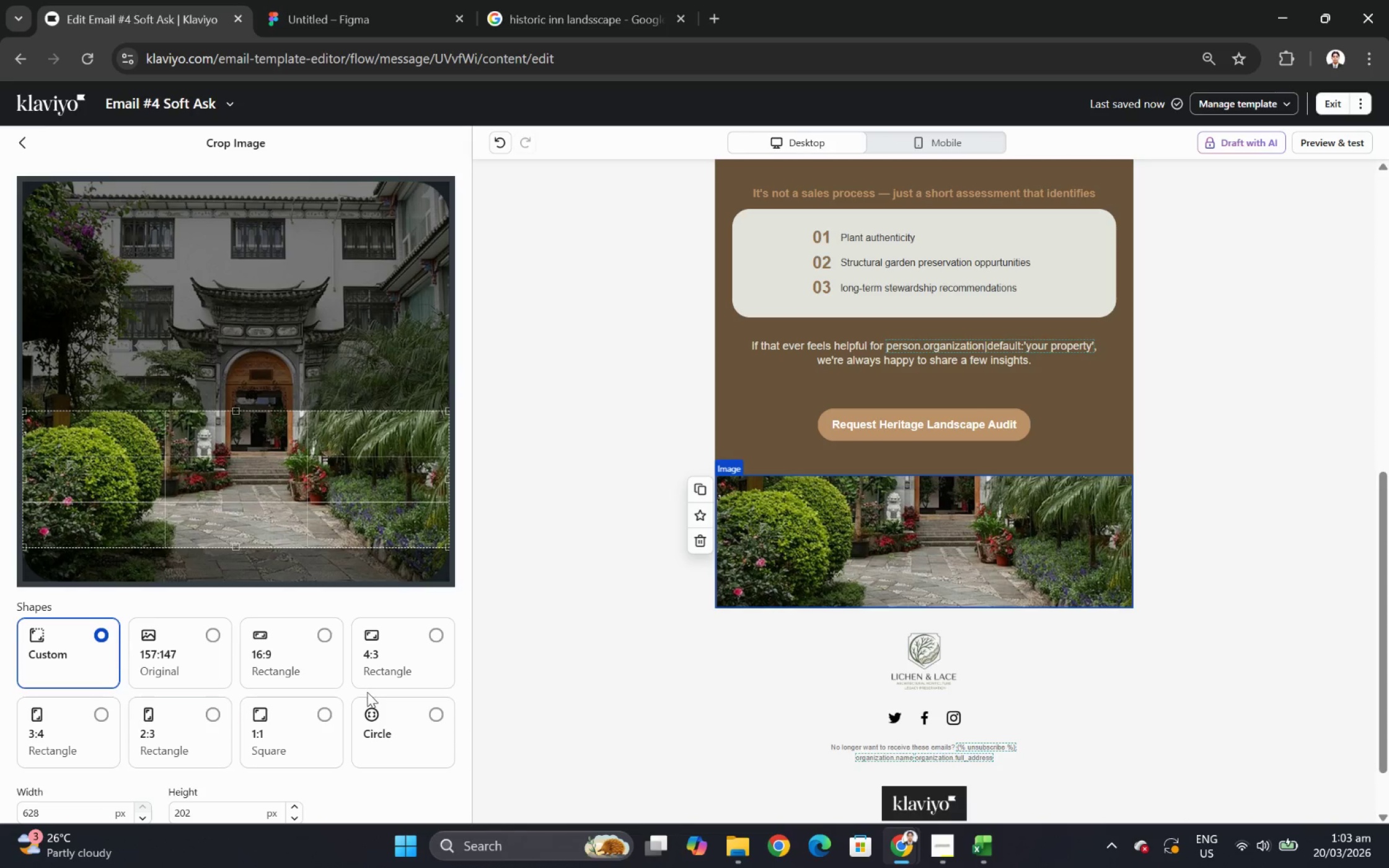 
scroll: coordinate [347, 739], scroll_direction: down, amount: 2.0
 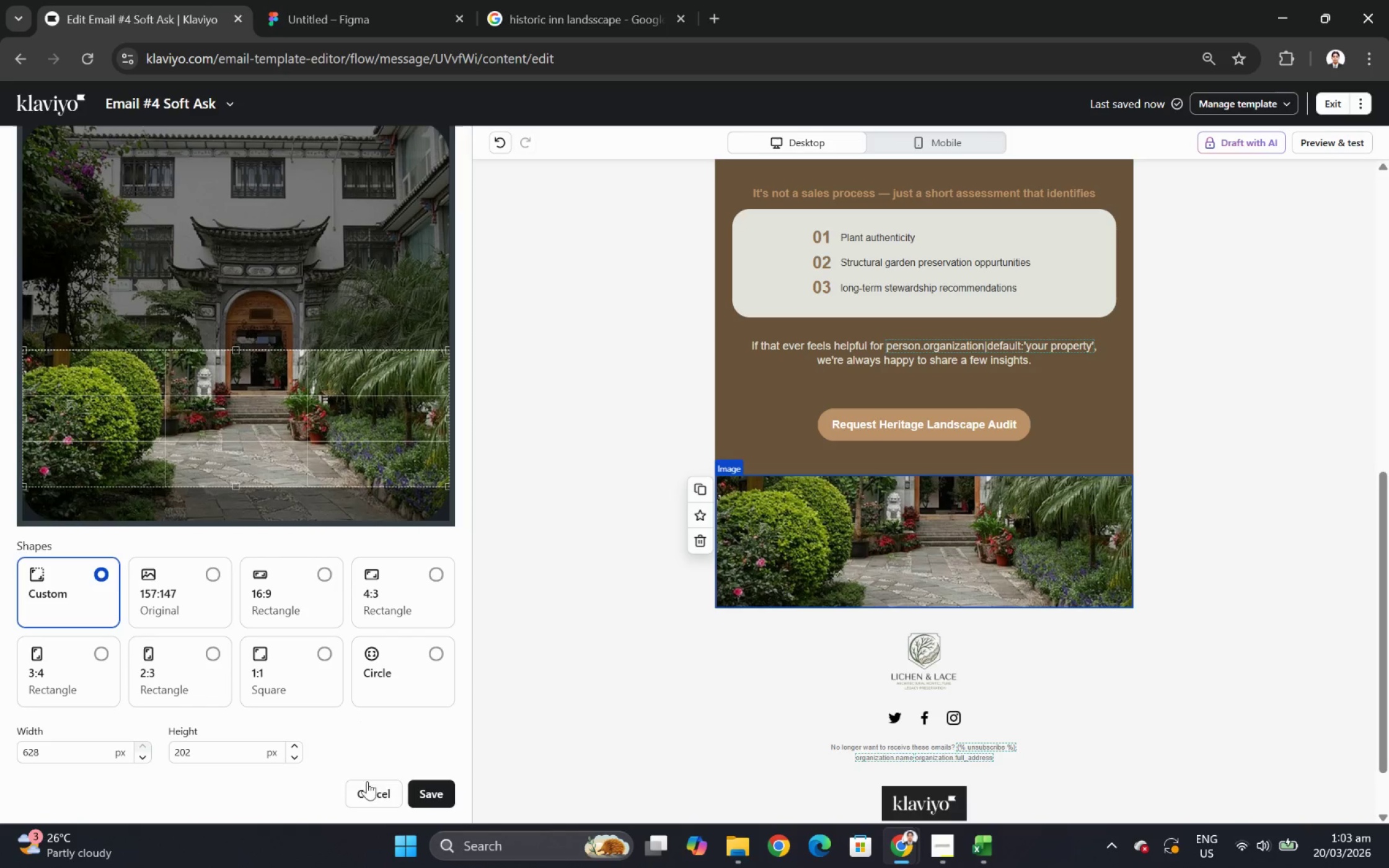 
left_click([371, 797])
 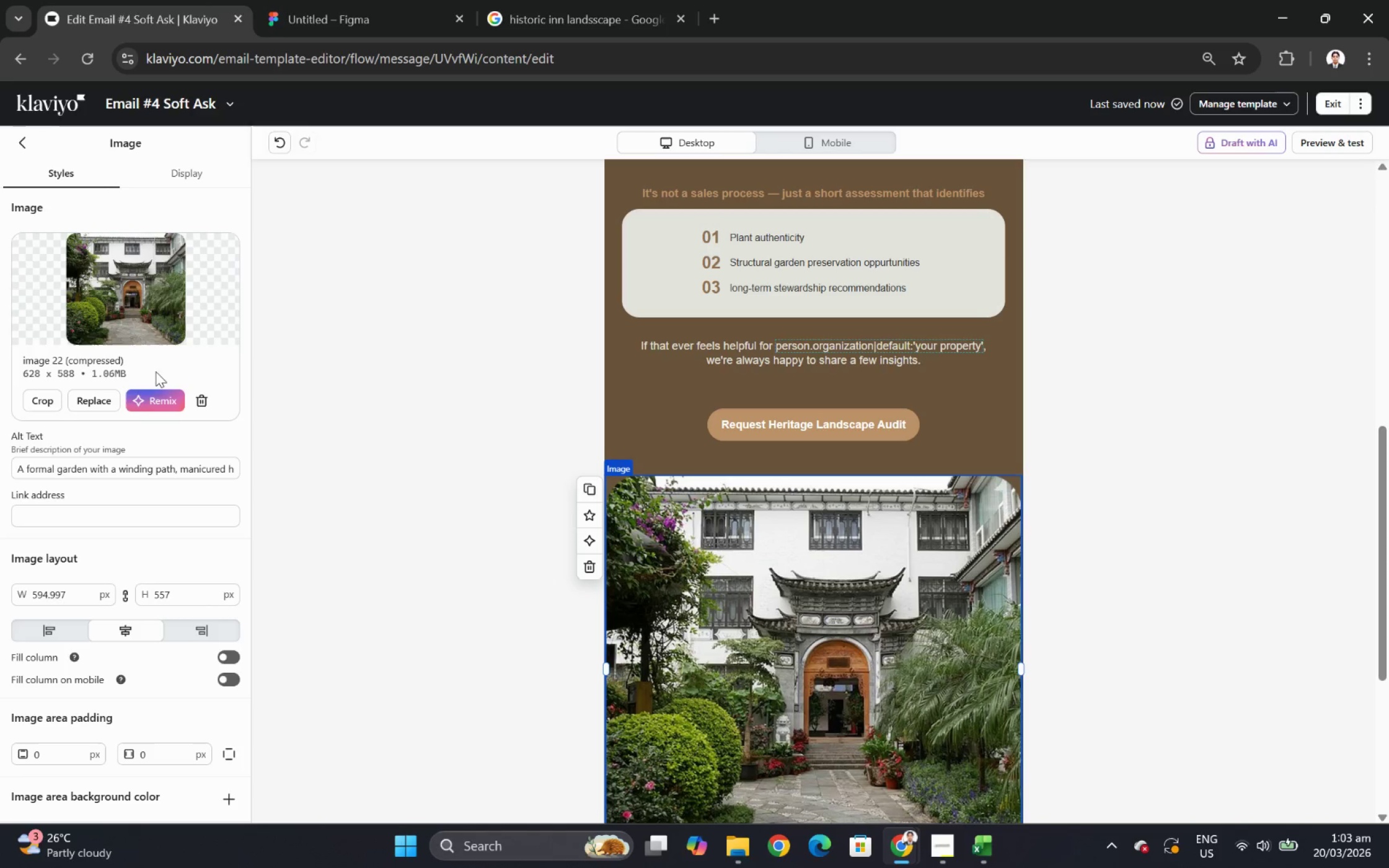 
left_click([94, 397])
 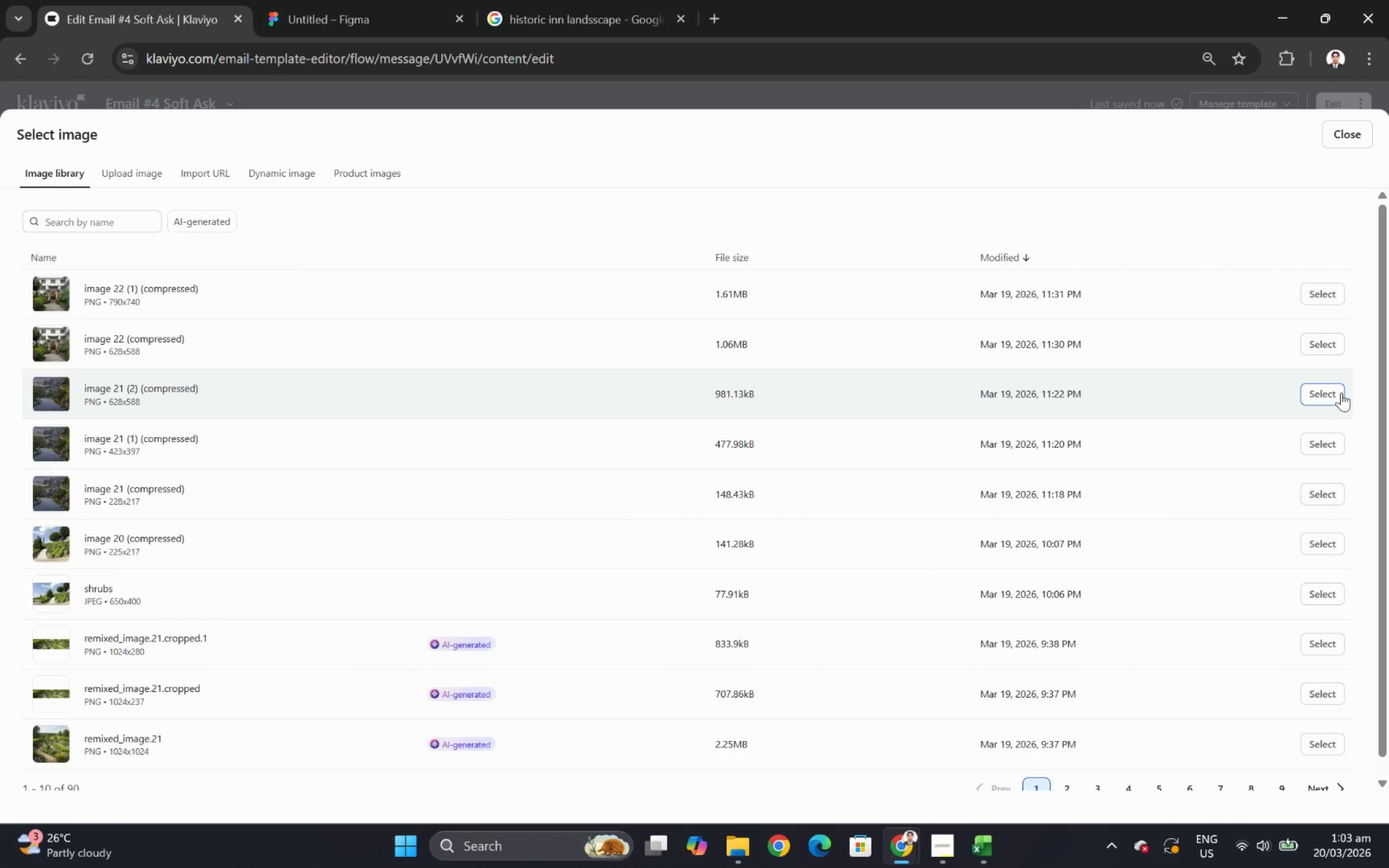 
left_click([1341, 392])
 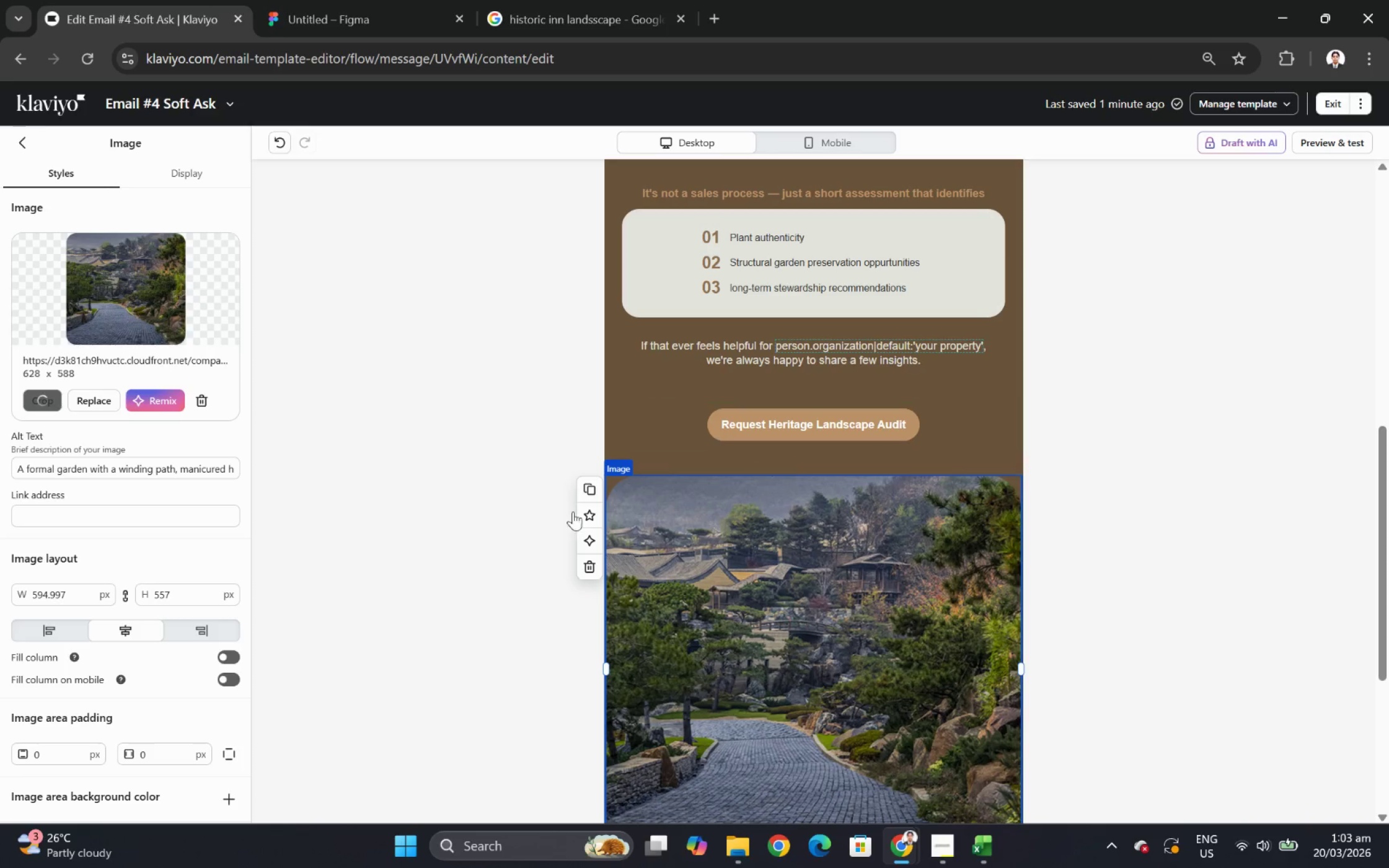 
scroll: coordinate [532, 512], scroll_direction: down, amount: 3.0
 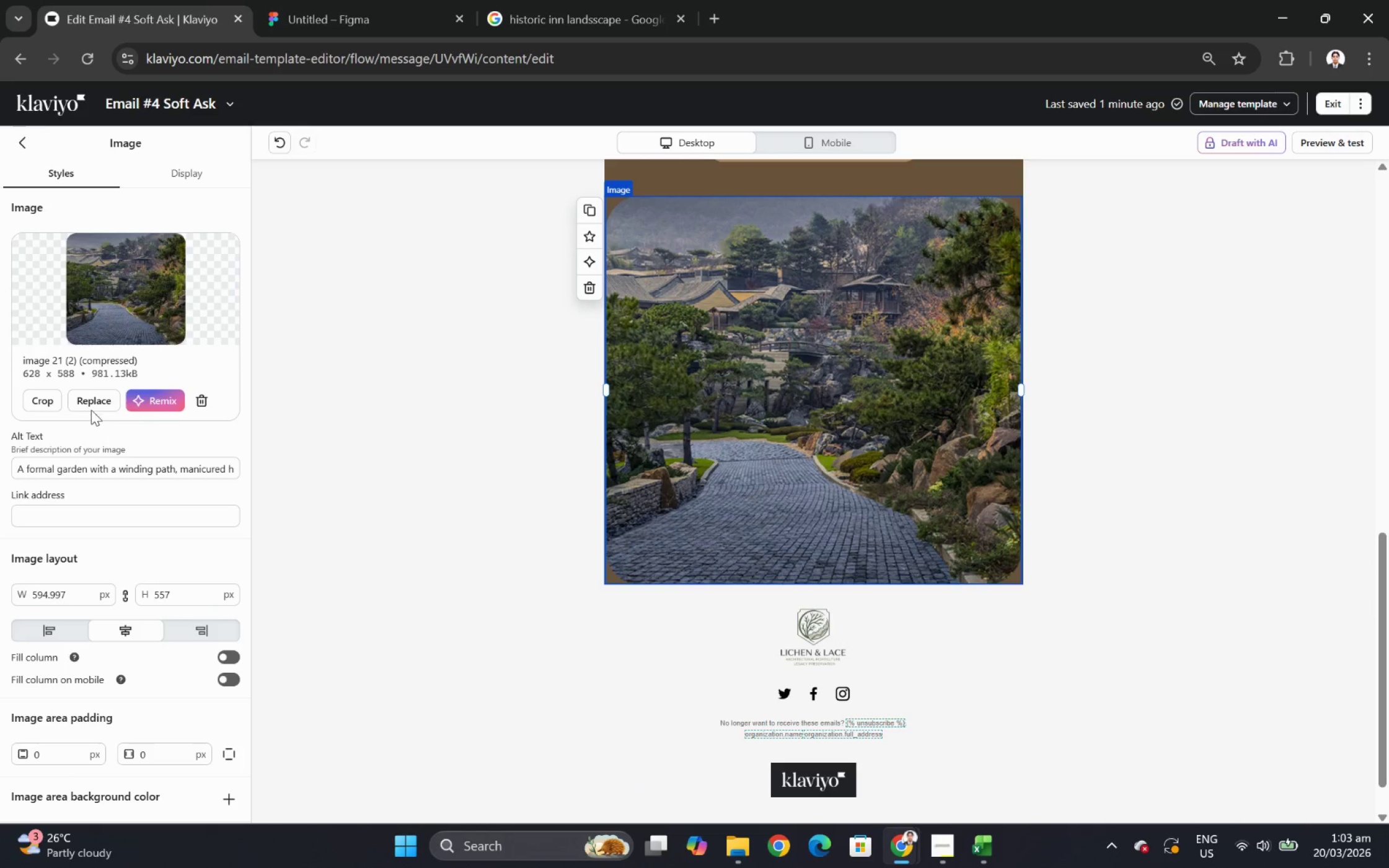 
left_click([55, 398])
 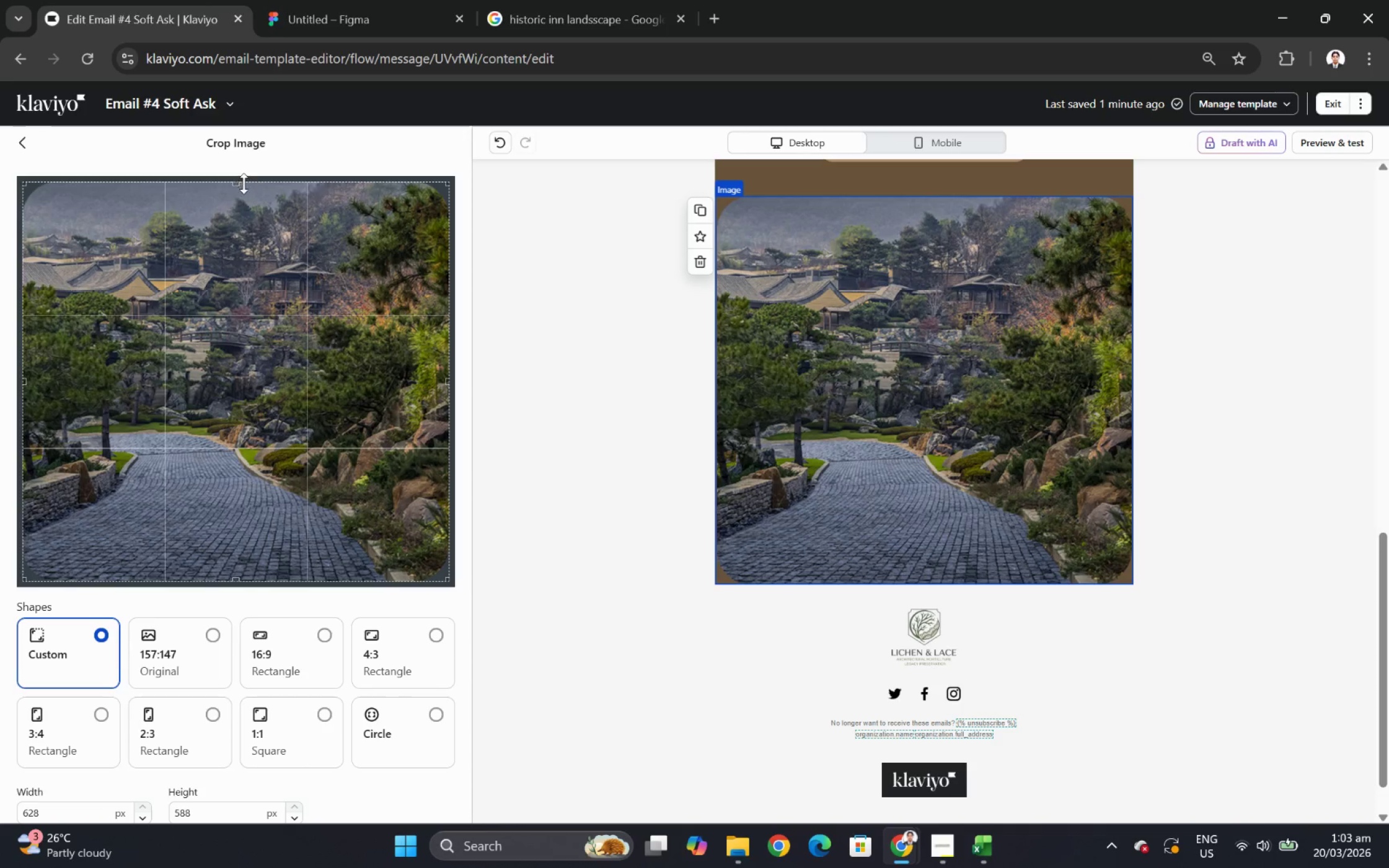 
left_click_drag(start_coordinate=[237, 183], to_coordinate=[272, 412])
 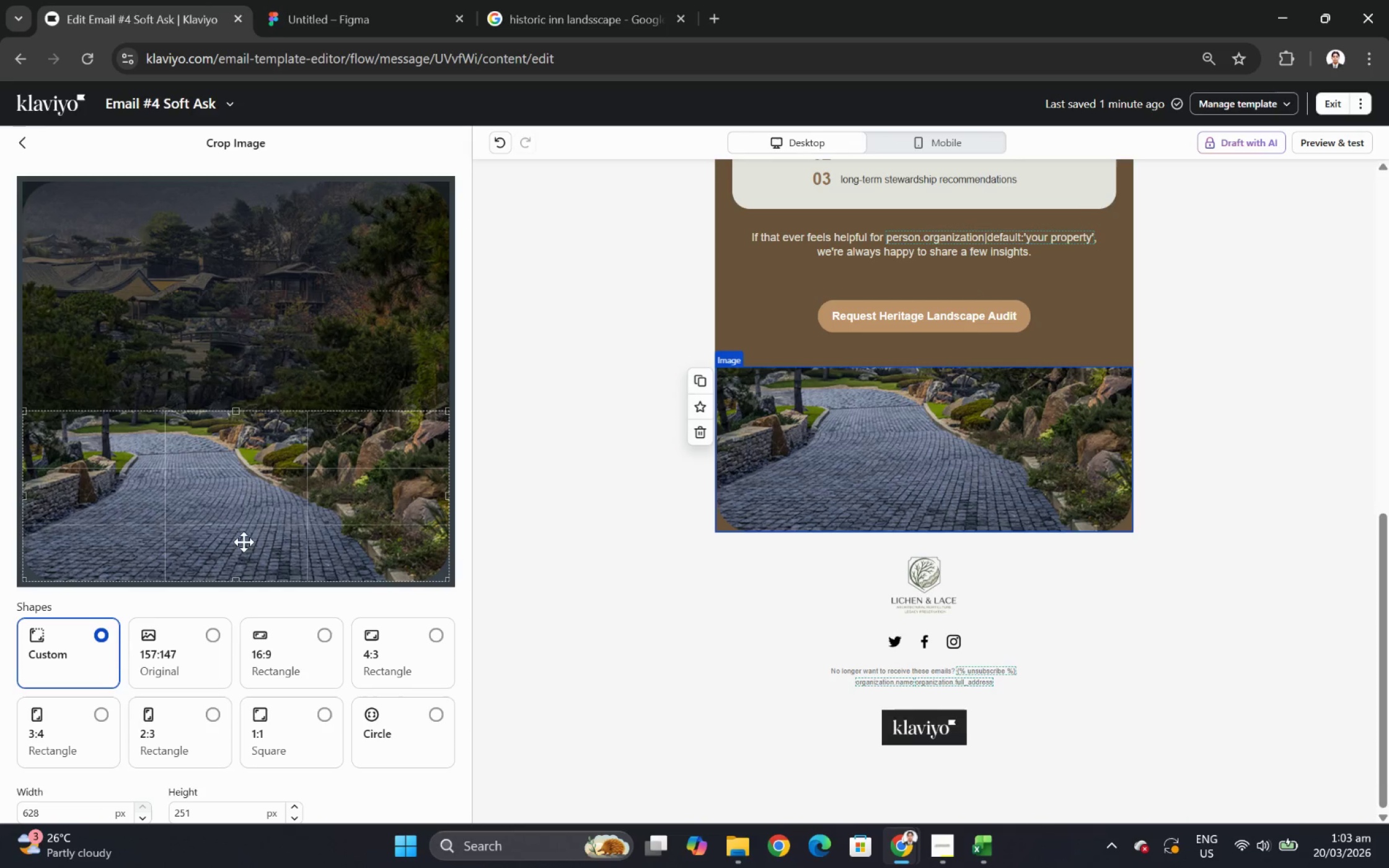 
left_click_drag(start_coordinate=[248, 532], to_coordinate=[257, 453])
 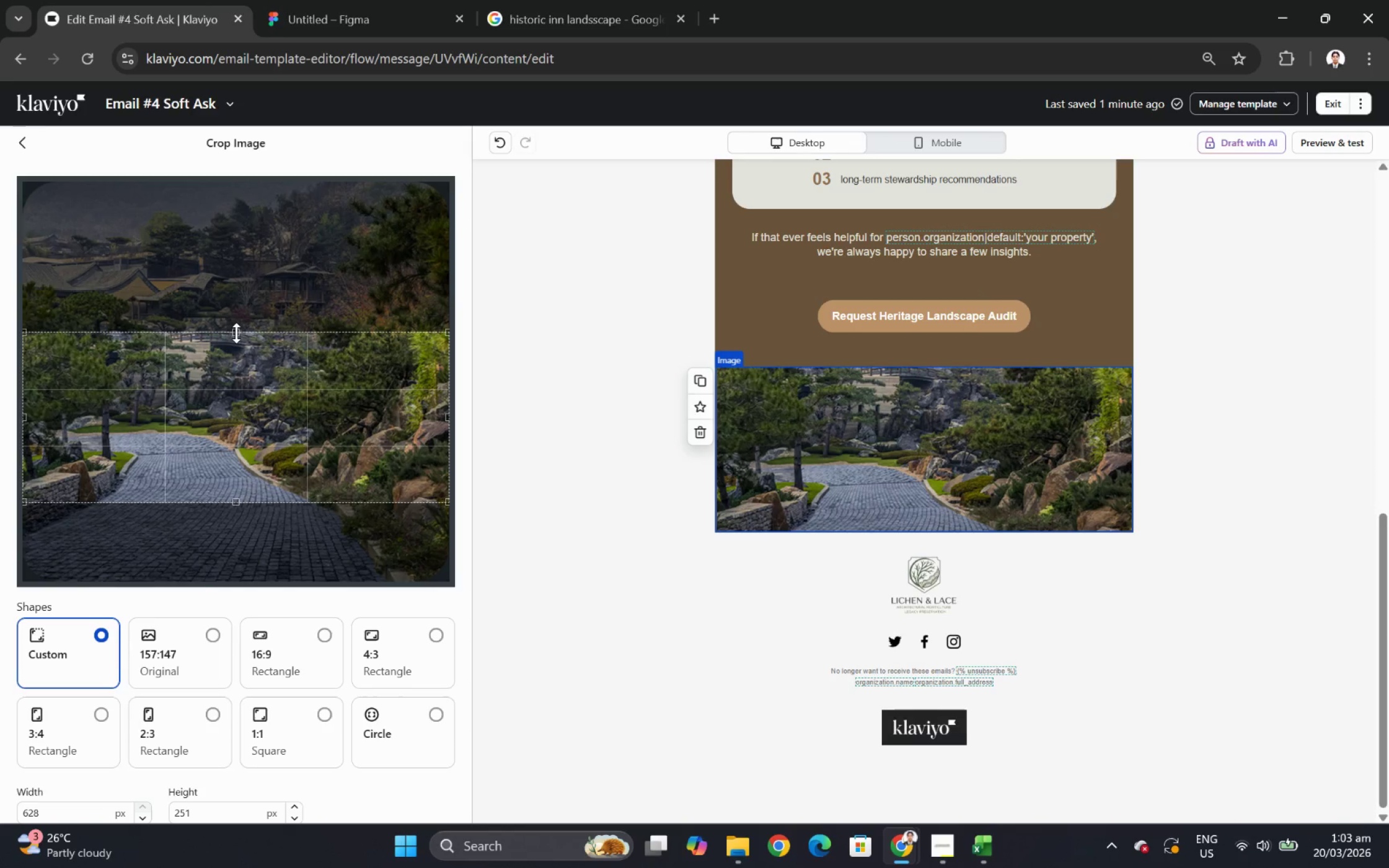 
left_click_drag(start_coordinate=[237, 333], to_coordinate=[238, 352])
 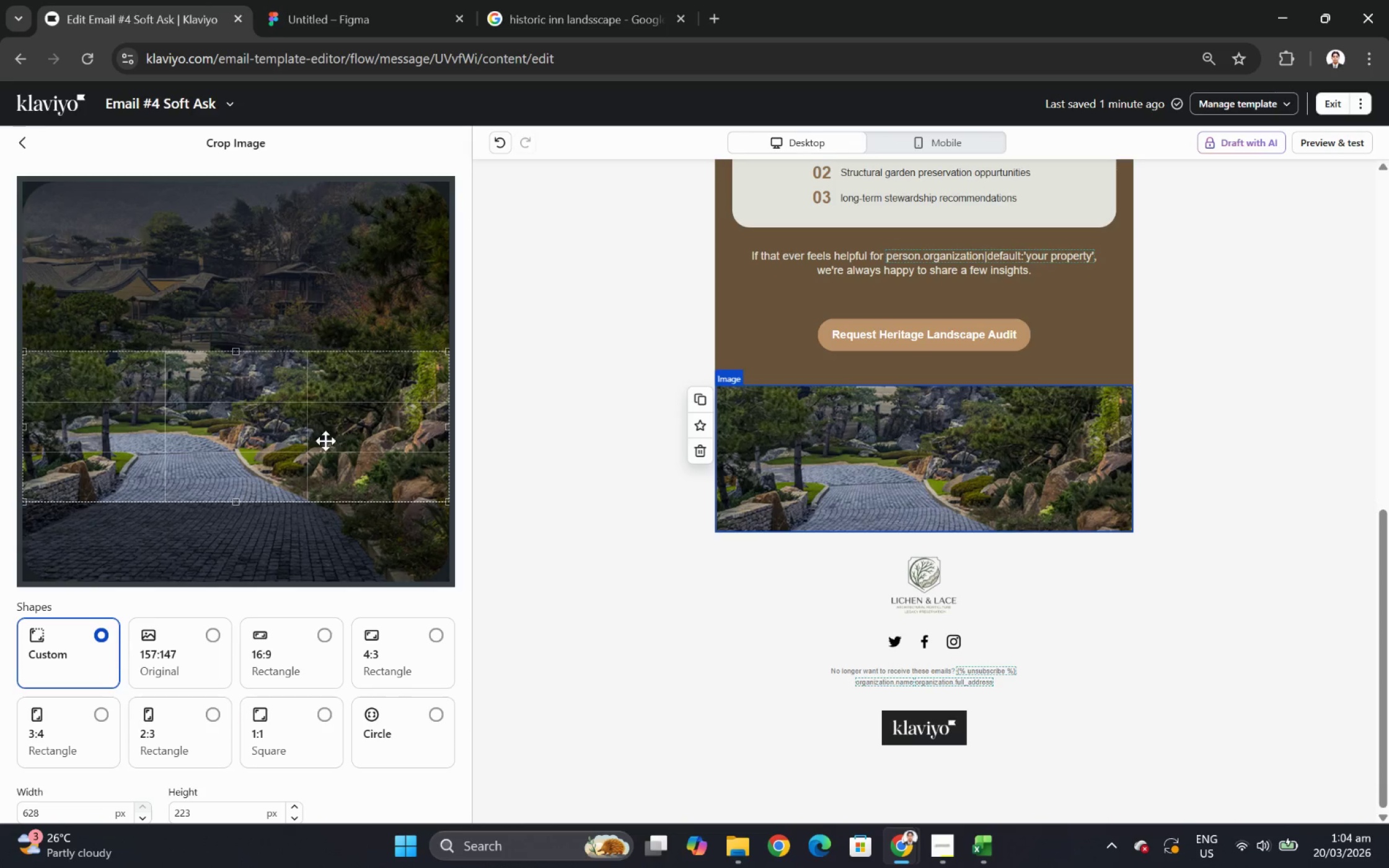 
left_click_drag(start_coordinate=[240, 424], to_coordinate=[249, 431])
 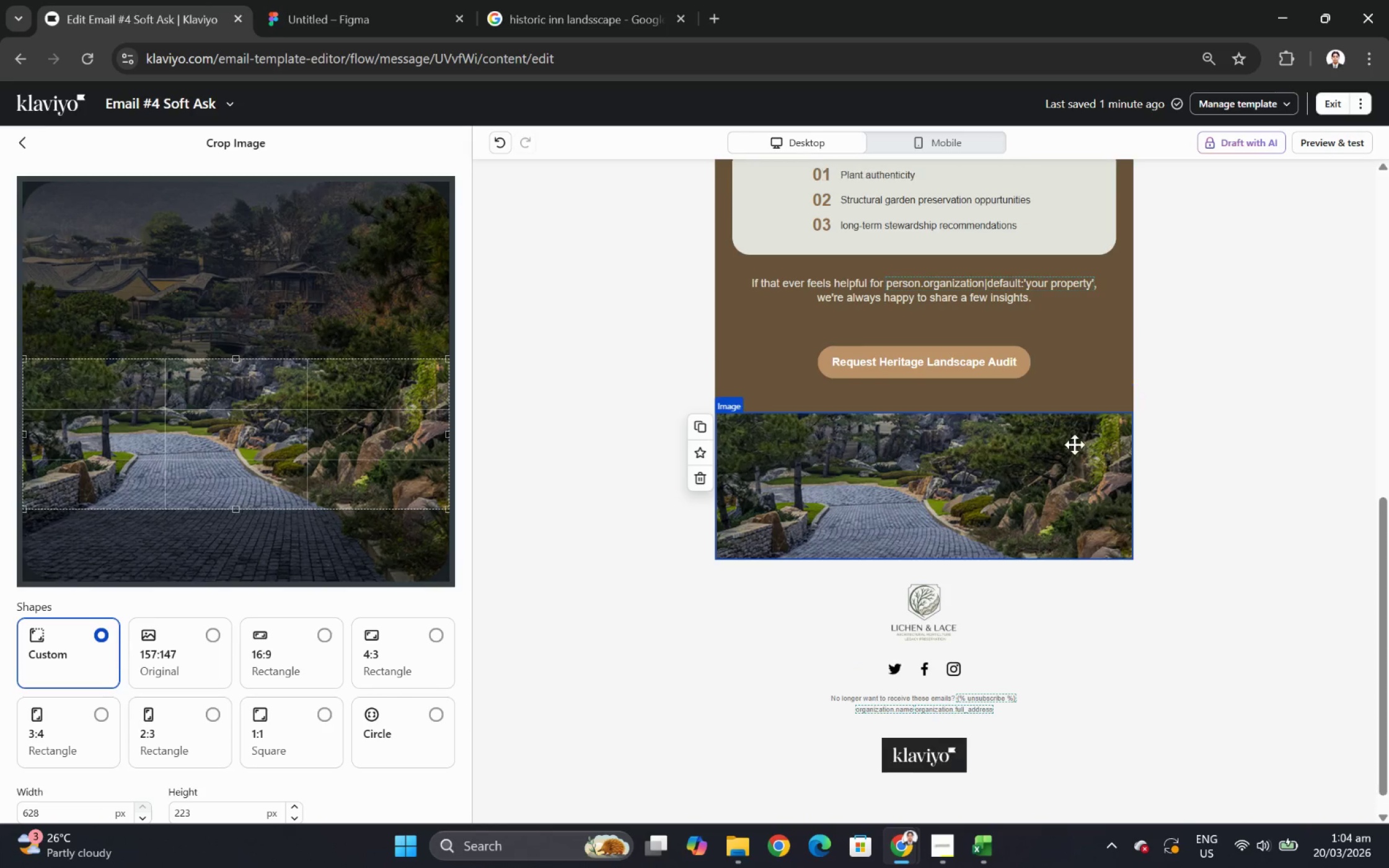 
scroll: coordinate [1183, 457], scroll_direction: up, amount: 7.0
 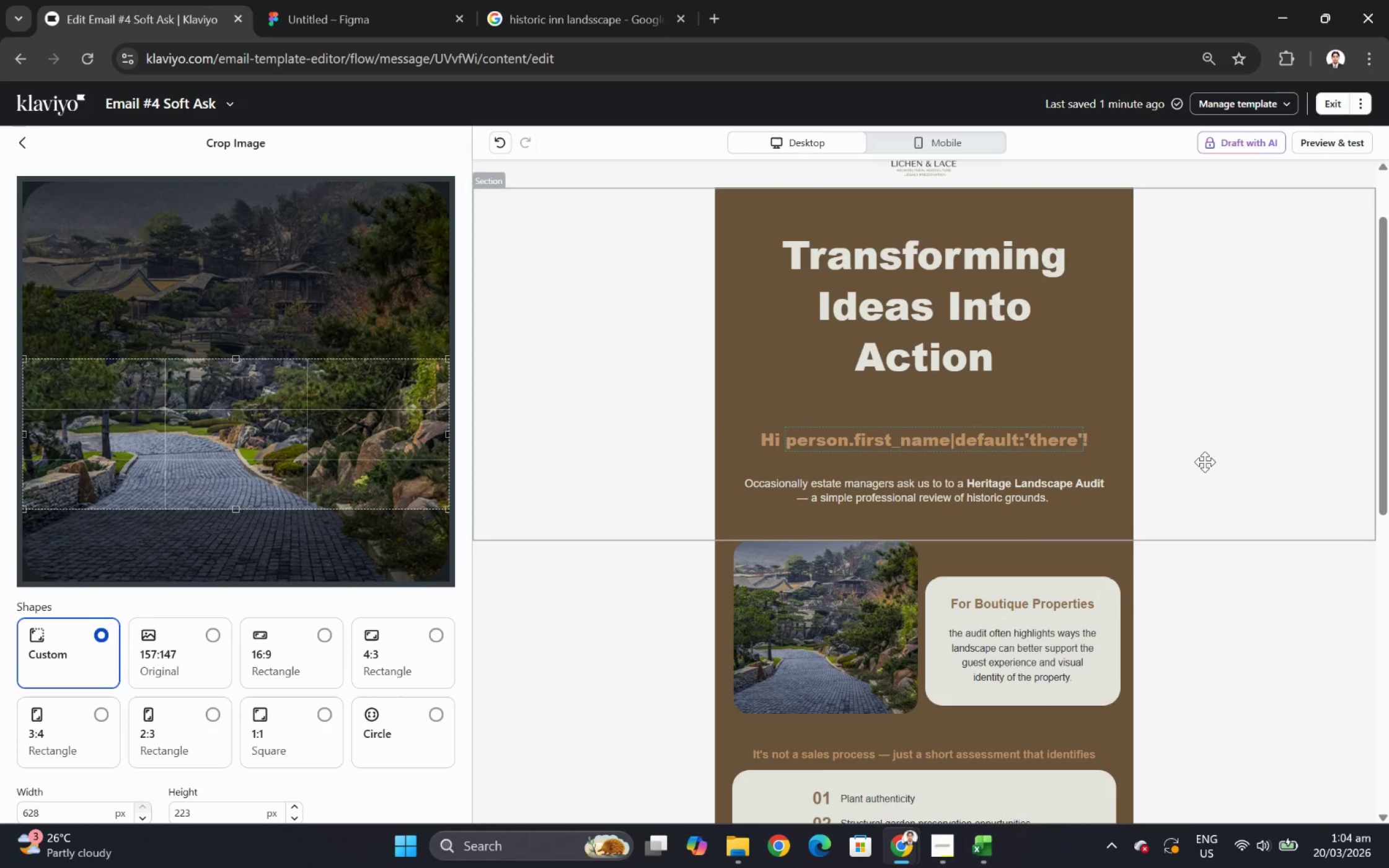 
scroll: coordinate [1212, 457], scroll_direction: down, amount: 5.0
 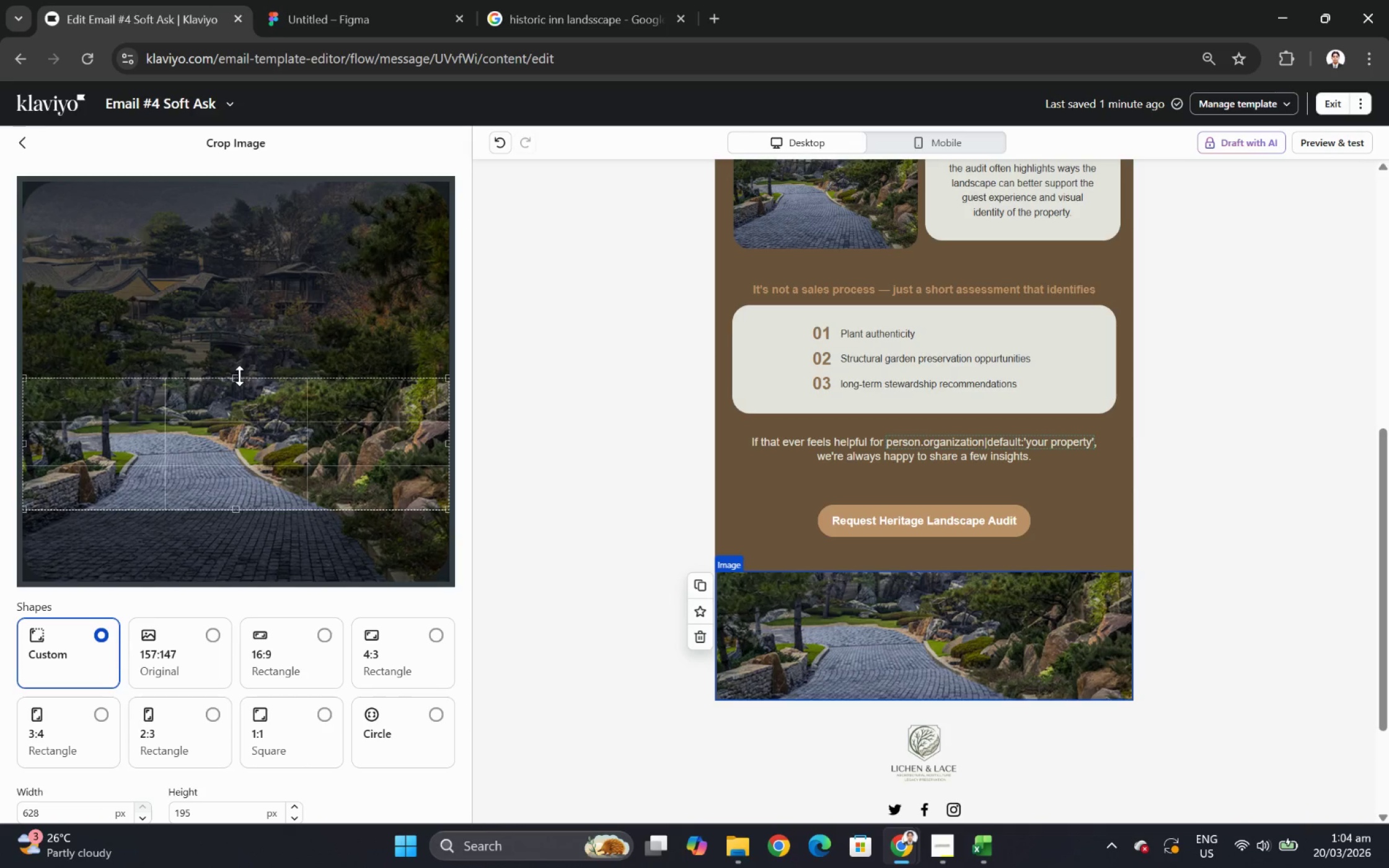 
left_click_drag(start_coordinate=[219, 474], to_coordinate=[224, 607])
 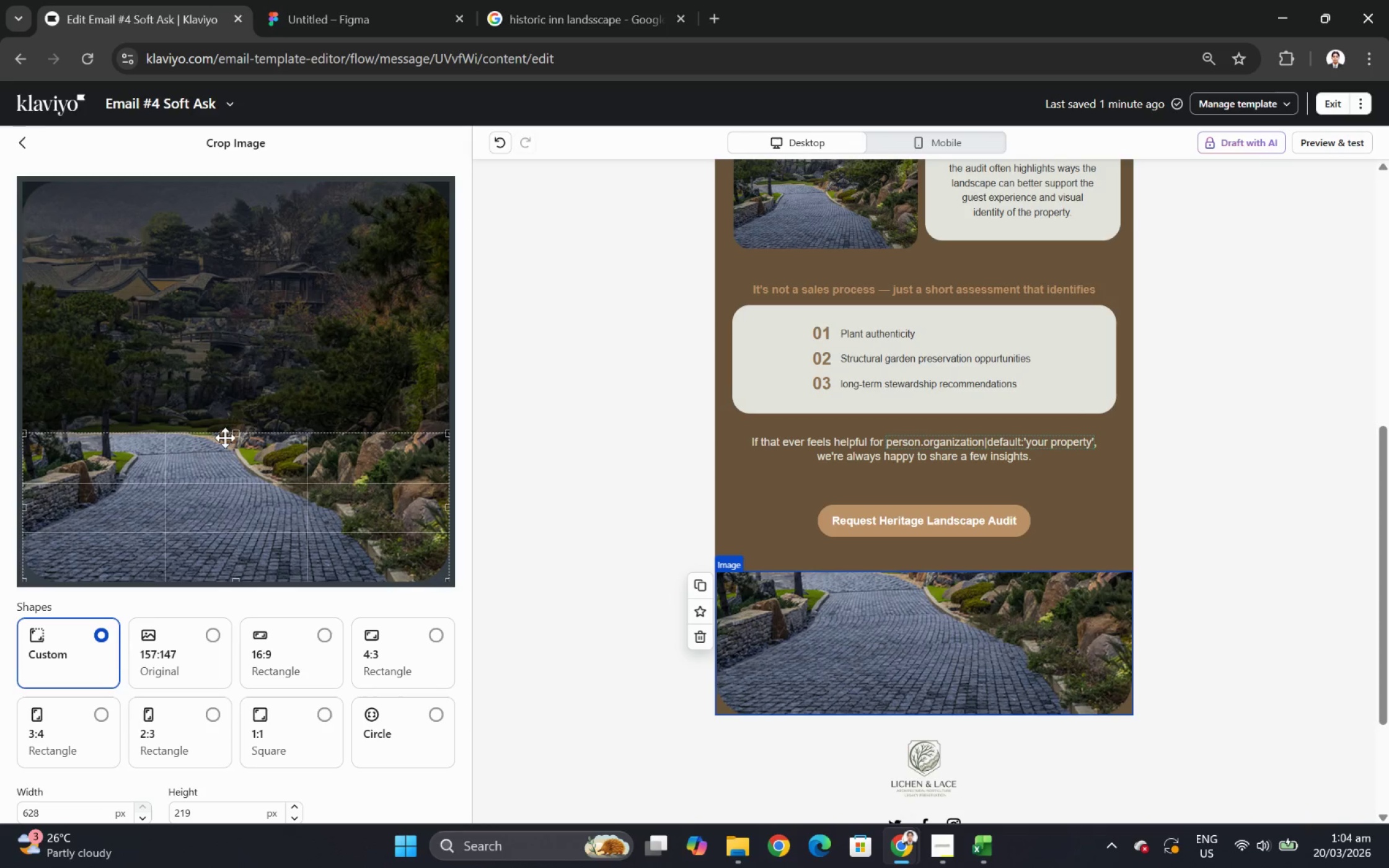 
left_click_drag(start_coordinate=[228, 437], to_coordinate=[219, 494])
 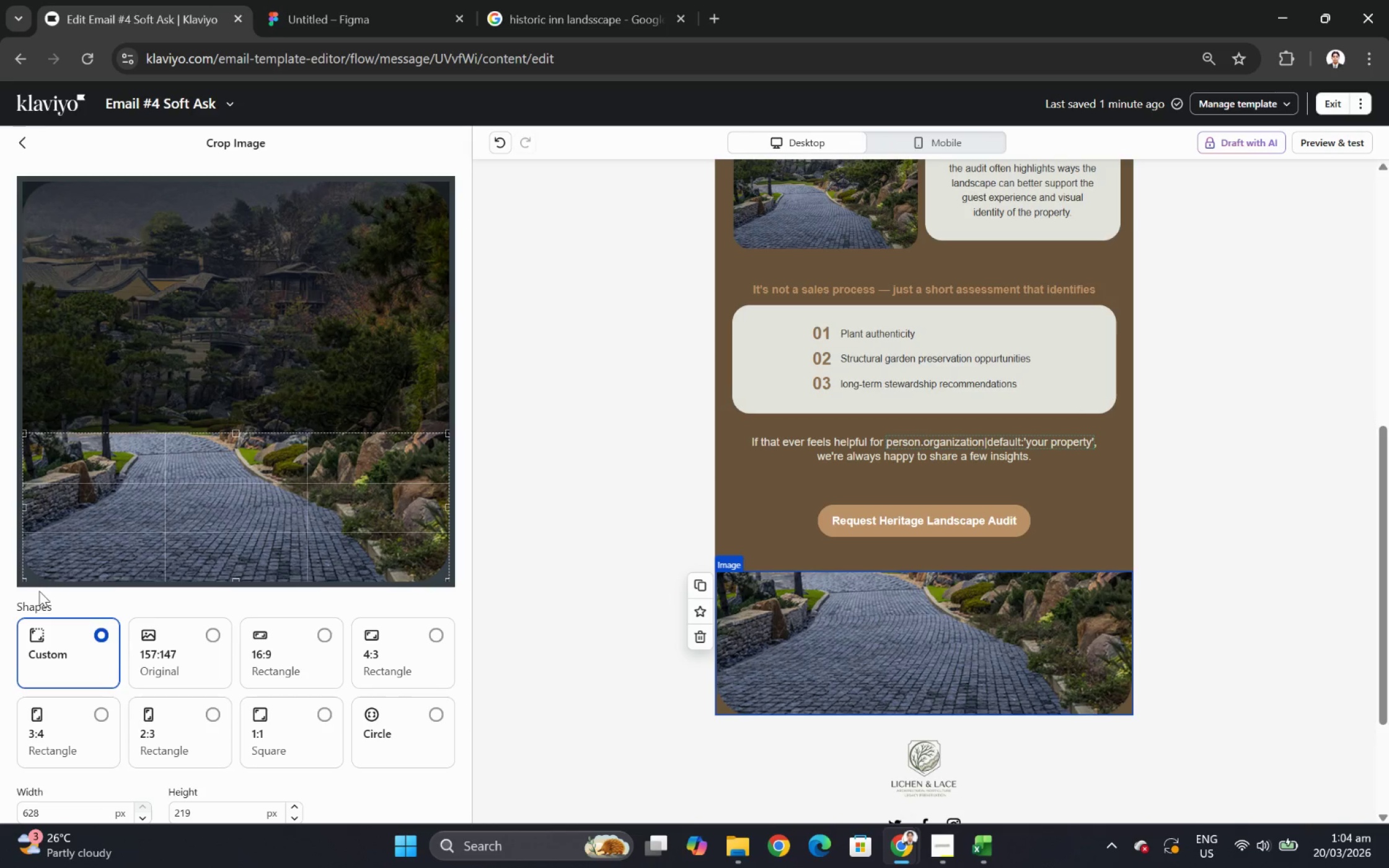 
scroll: coordinate [162, 515], scroll_direction: down, amount: 4.0
 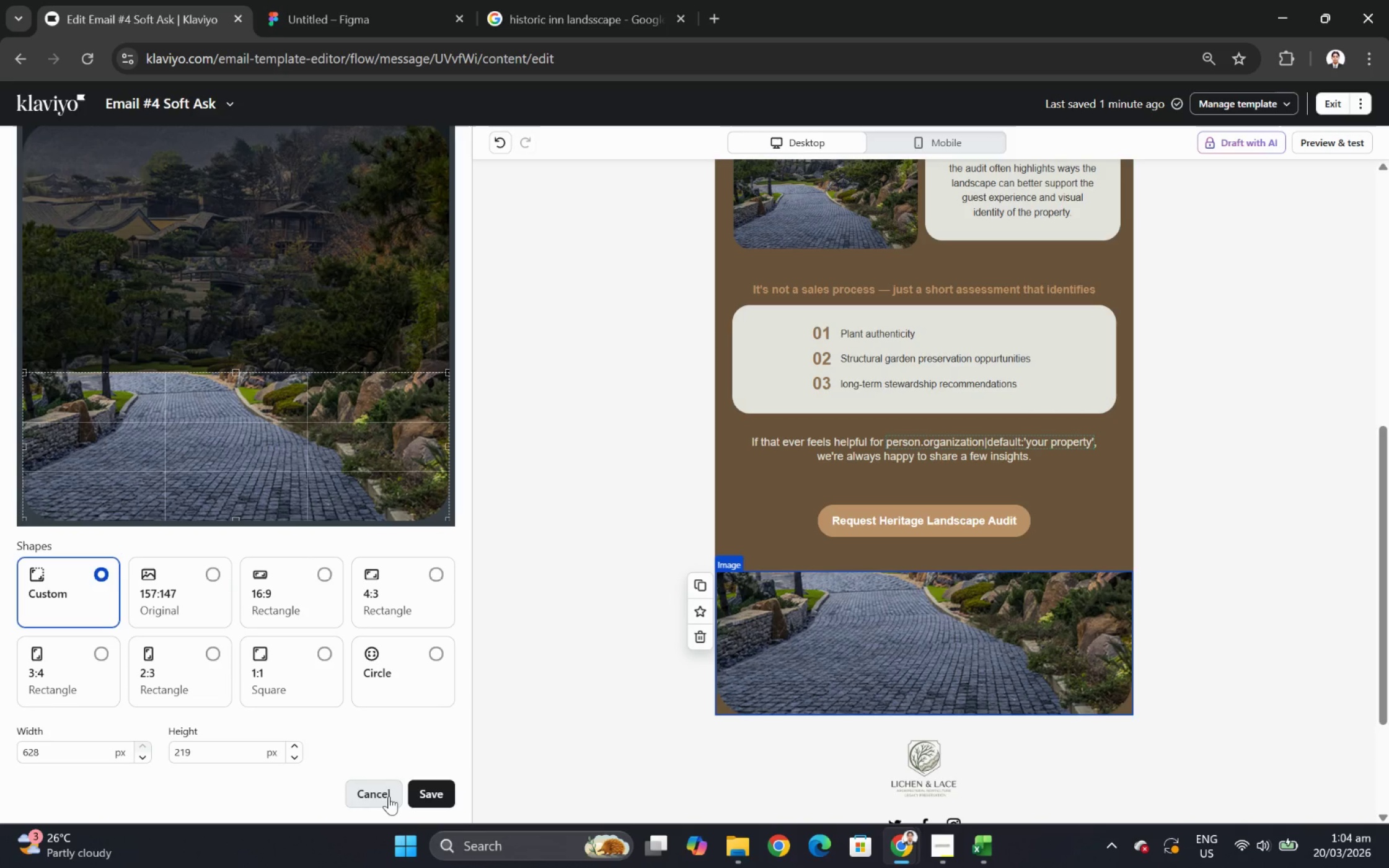 
left_click([377, 794])
 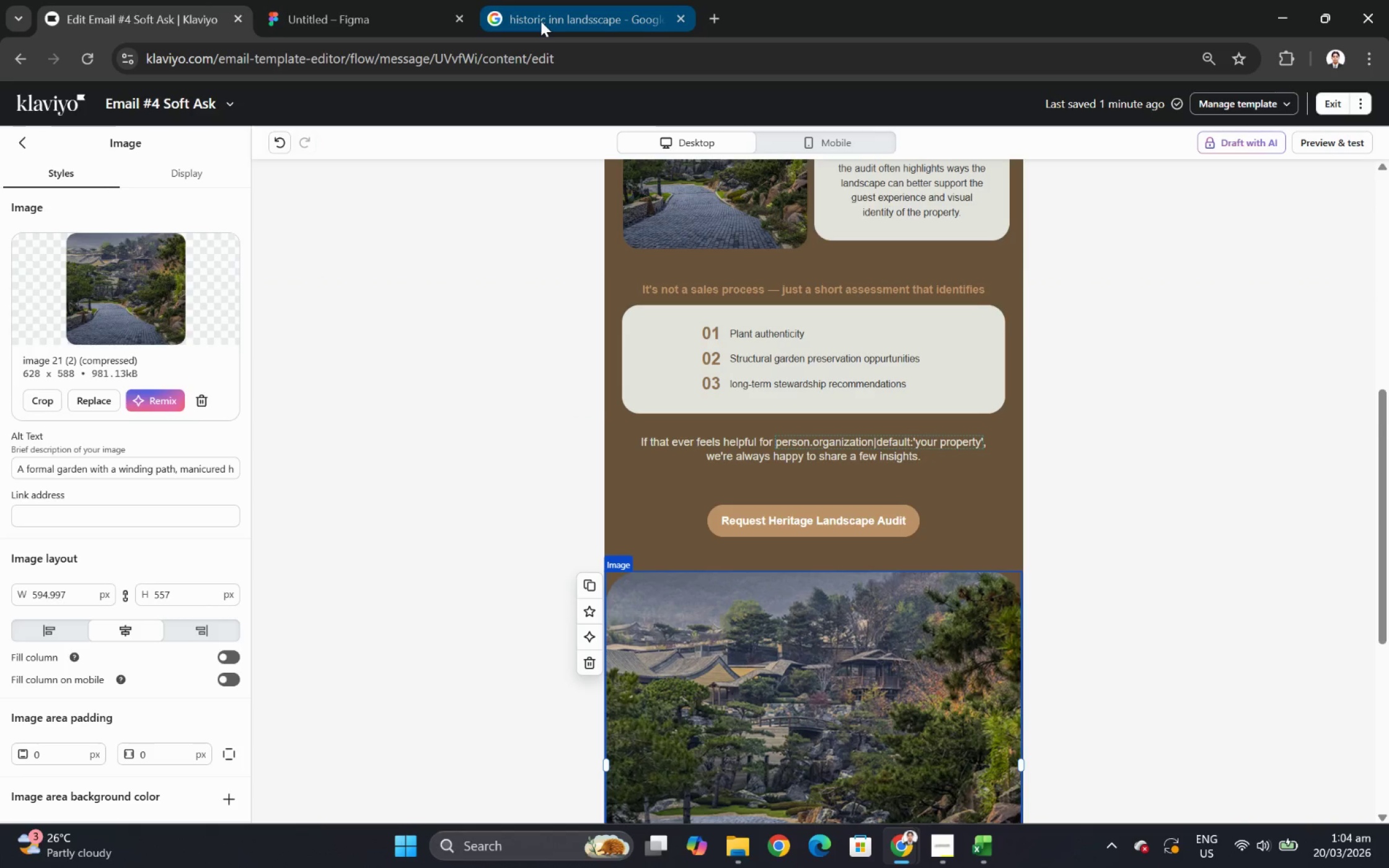 
left_click([545, 17])
 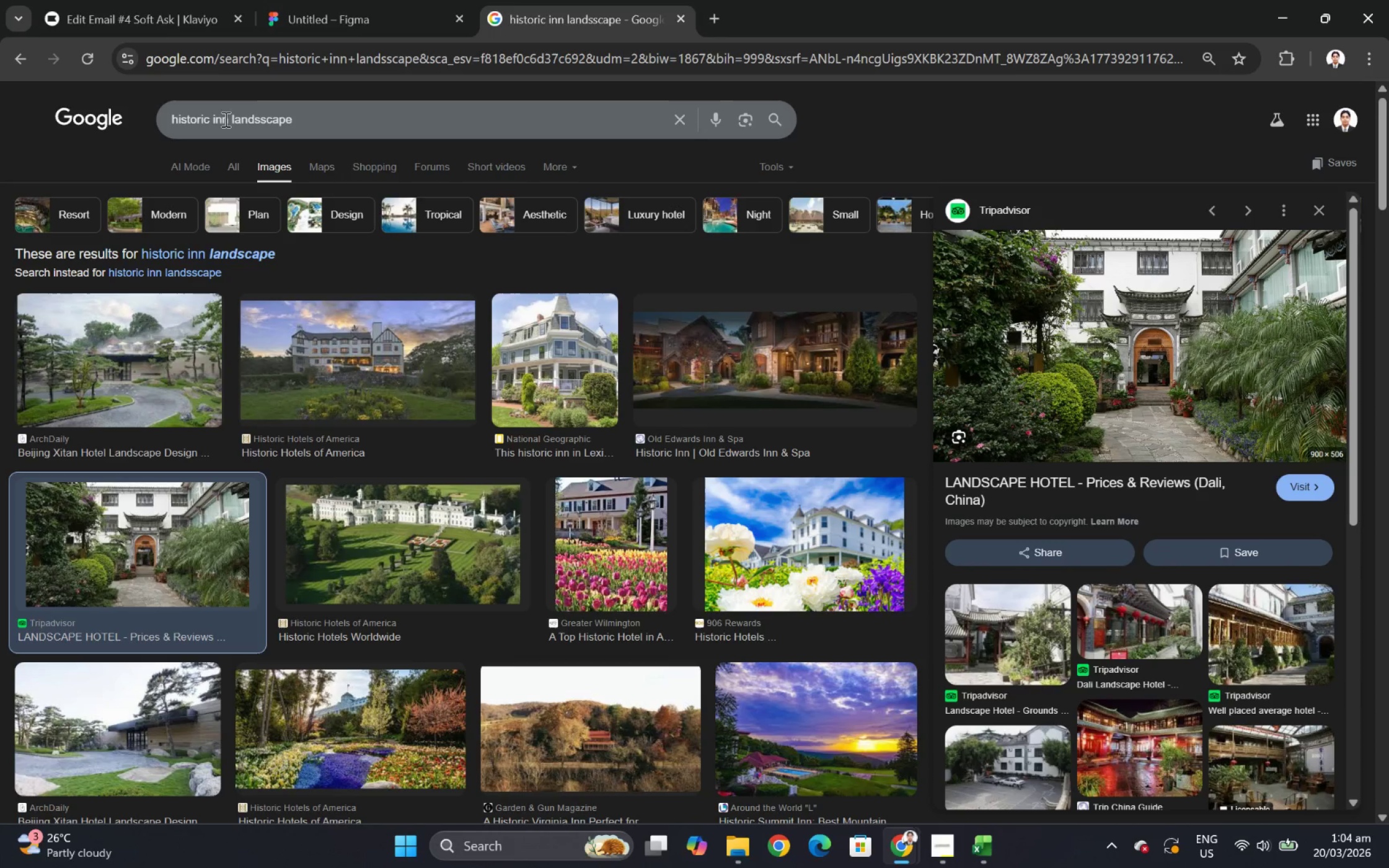 
left_click_drag(start_coordinate=[227, 116], to_coordinate=[212, 116])
 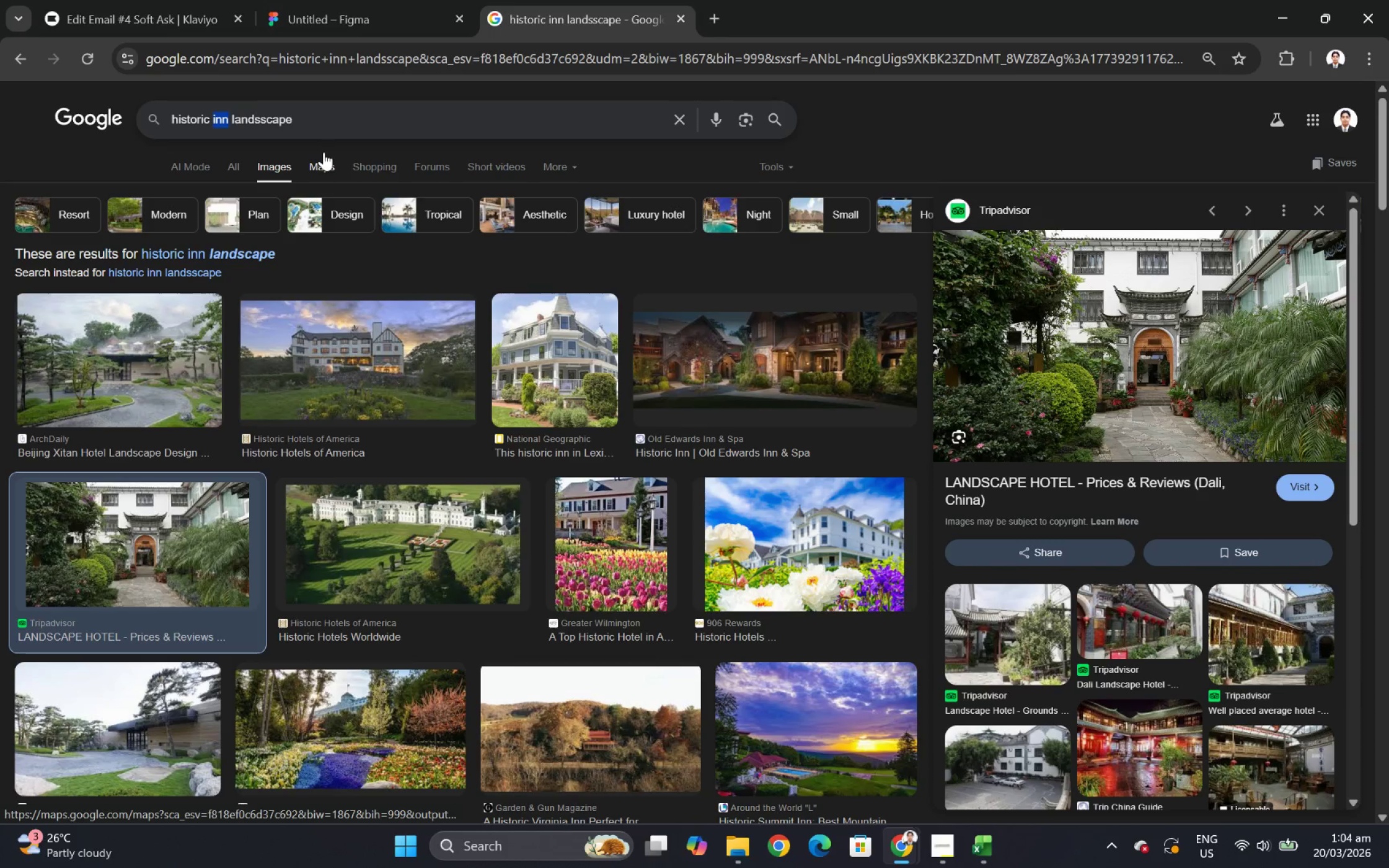 
type(boutique)
 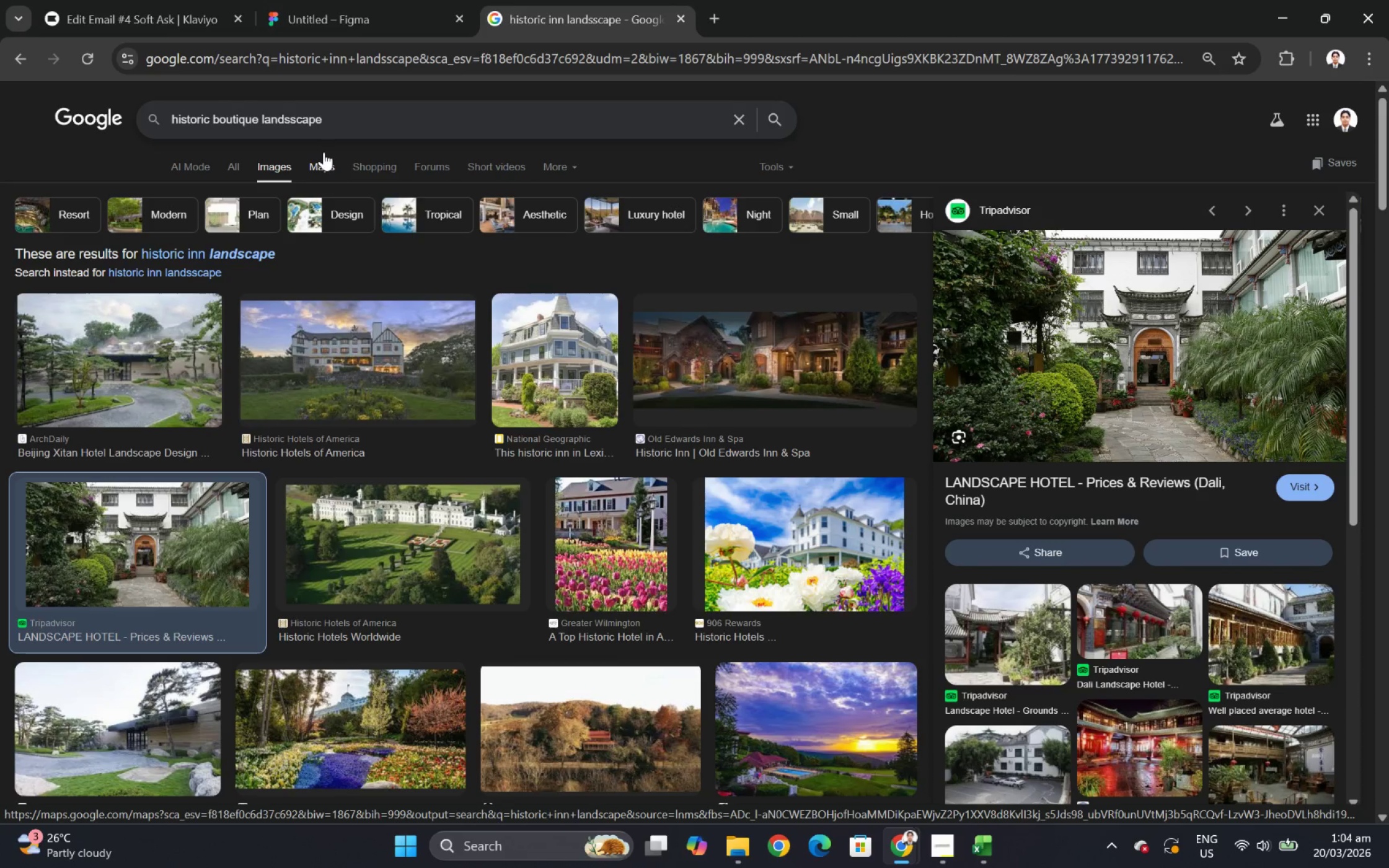 
key(Enter)
 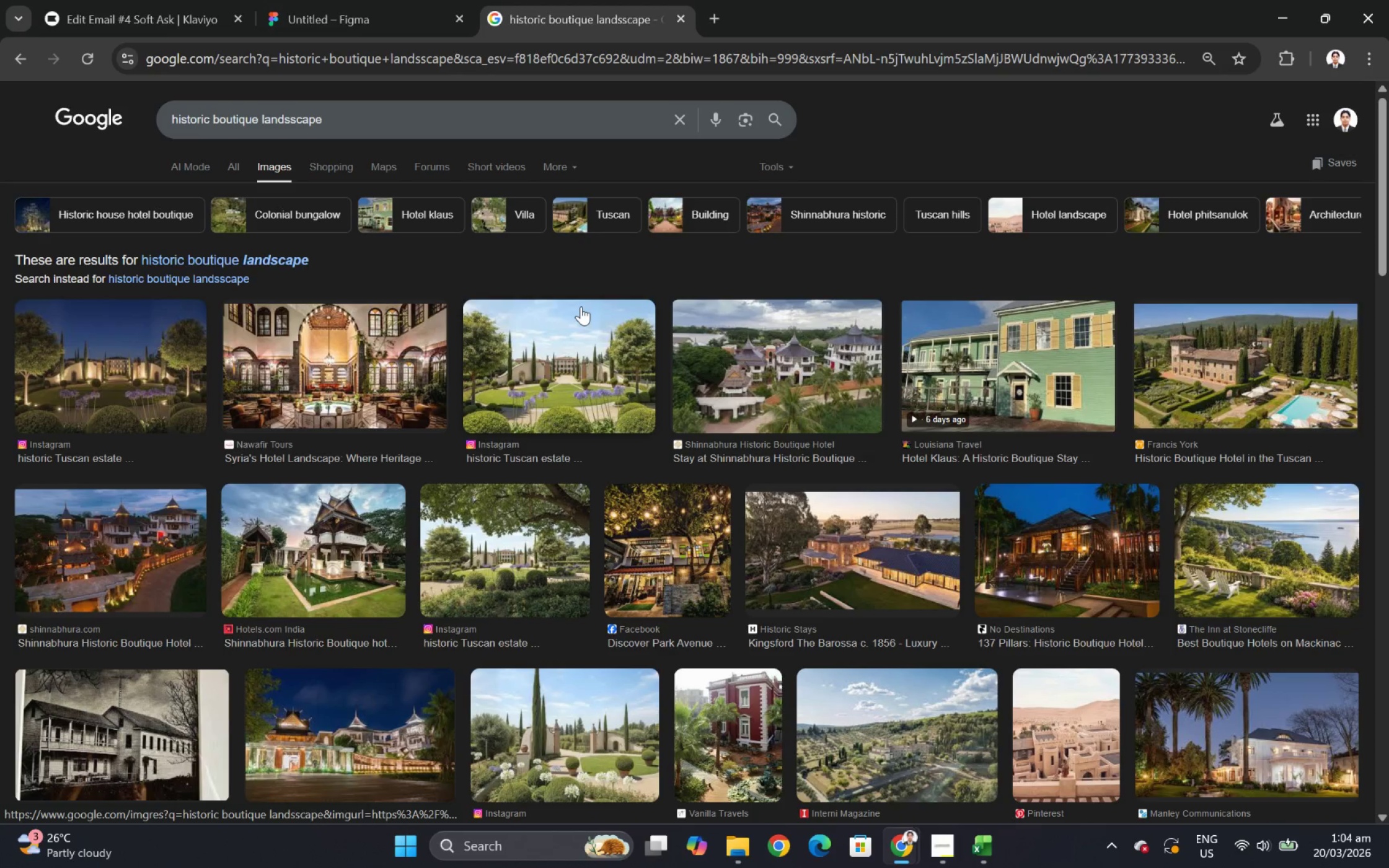 
left_click([126, 364])
 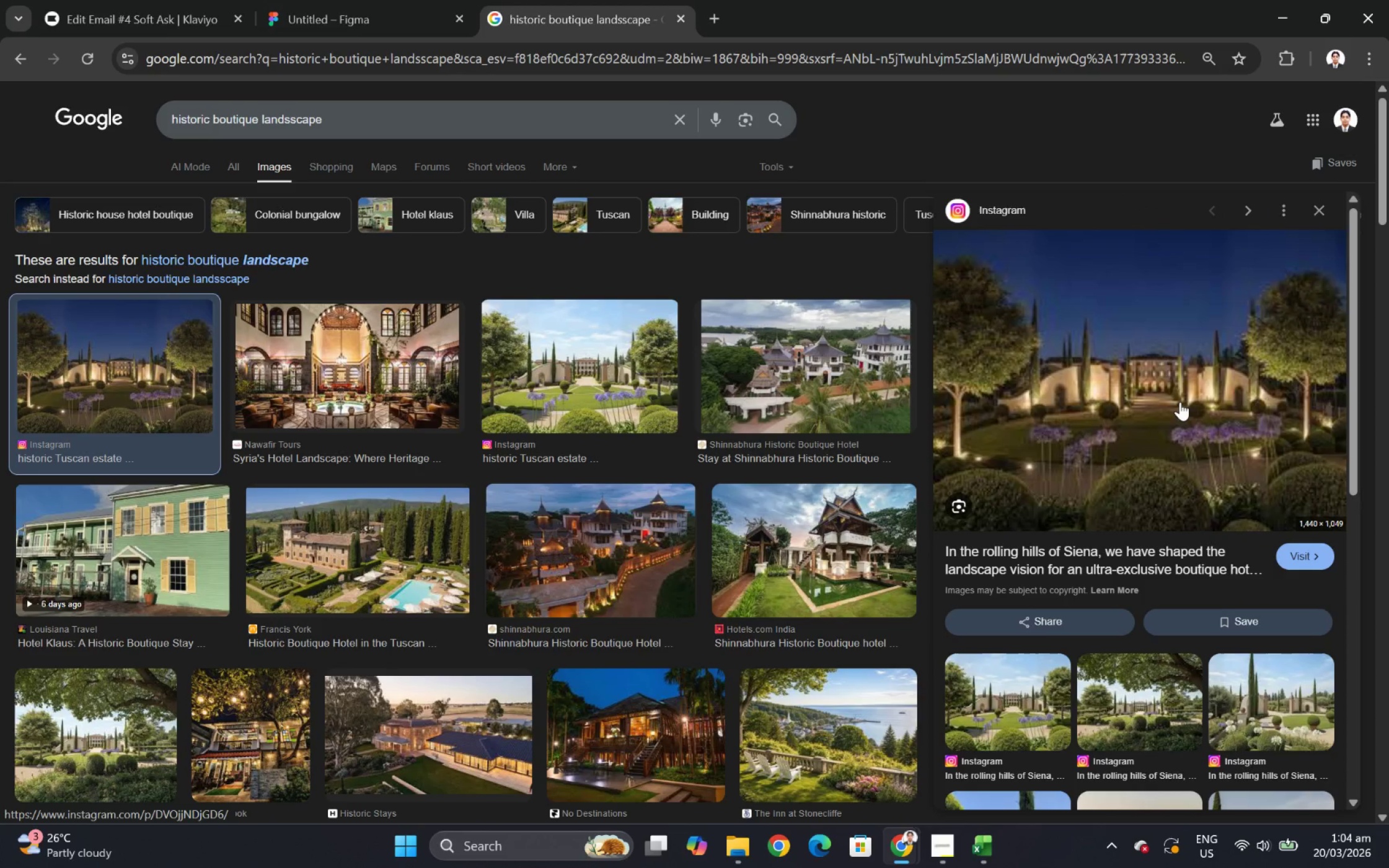 
wait(9.08)
 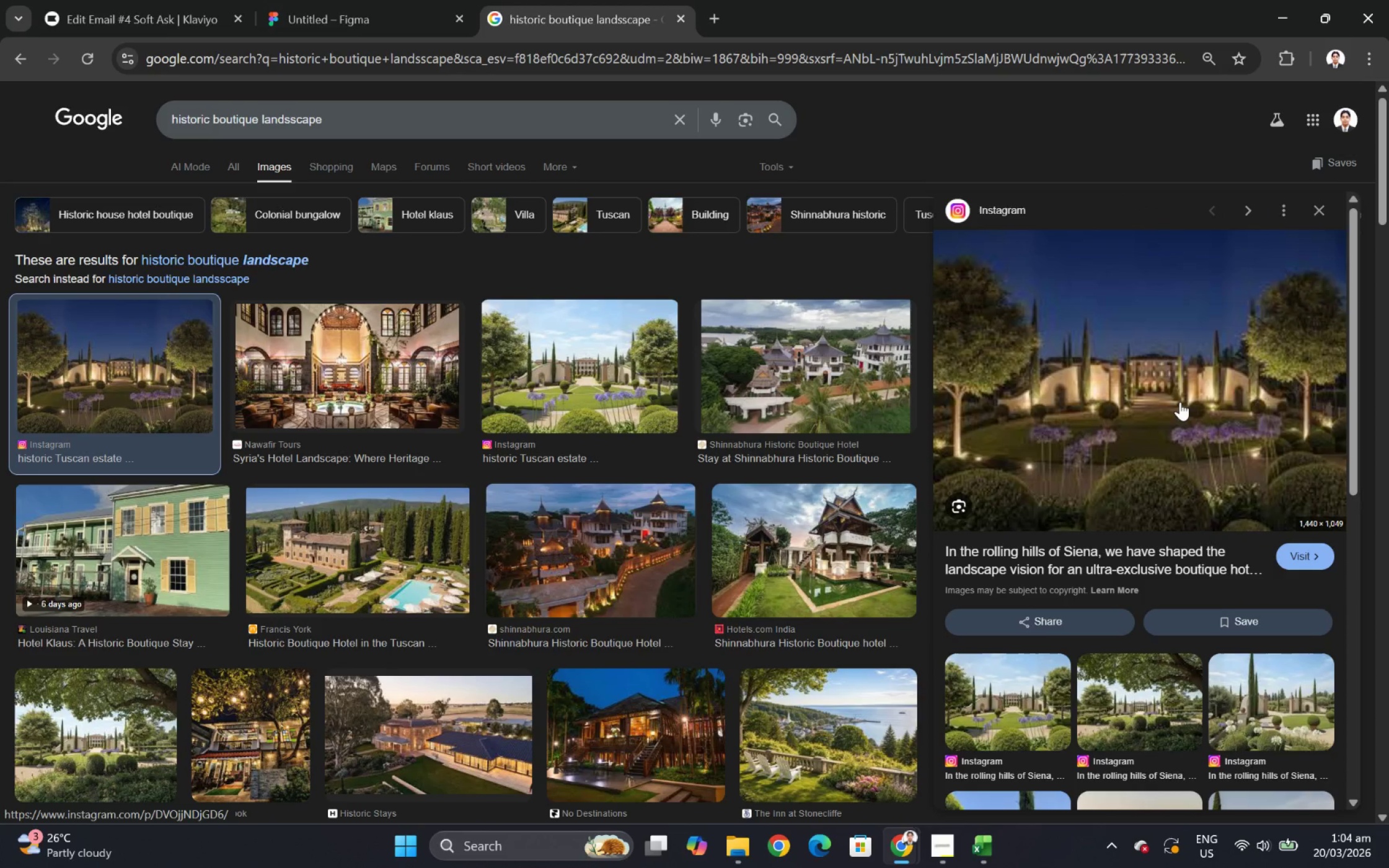 
scroll: coordinate [281, 580], scroll_direction: down, amount: 2.0
 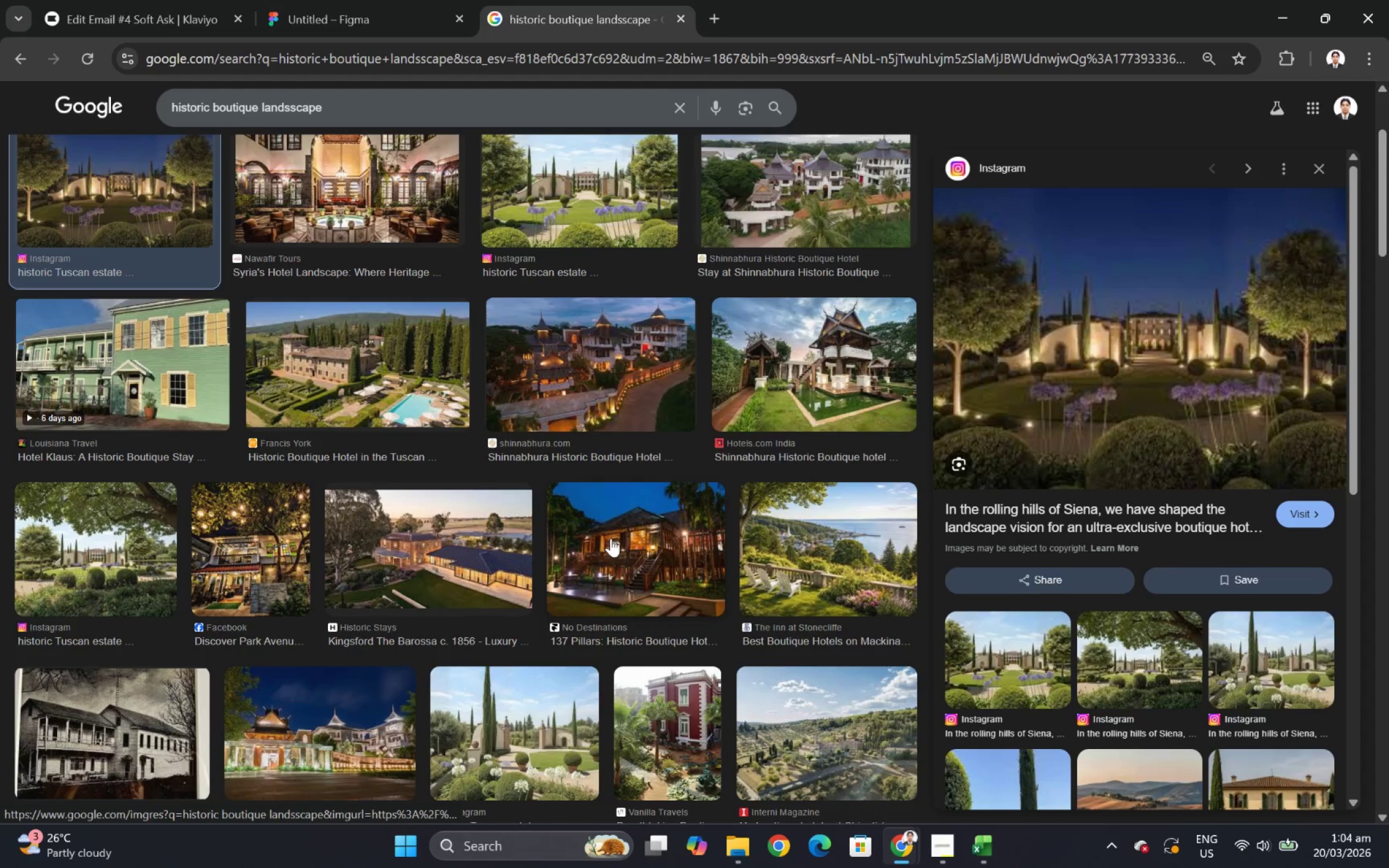 
scroll: coordinate [611, 538], scroll_direction: up, amount: 1.0
 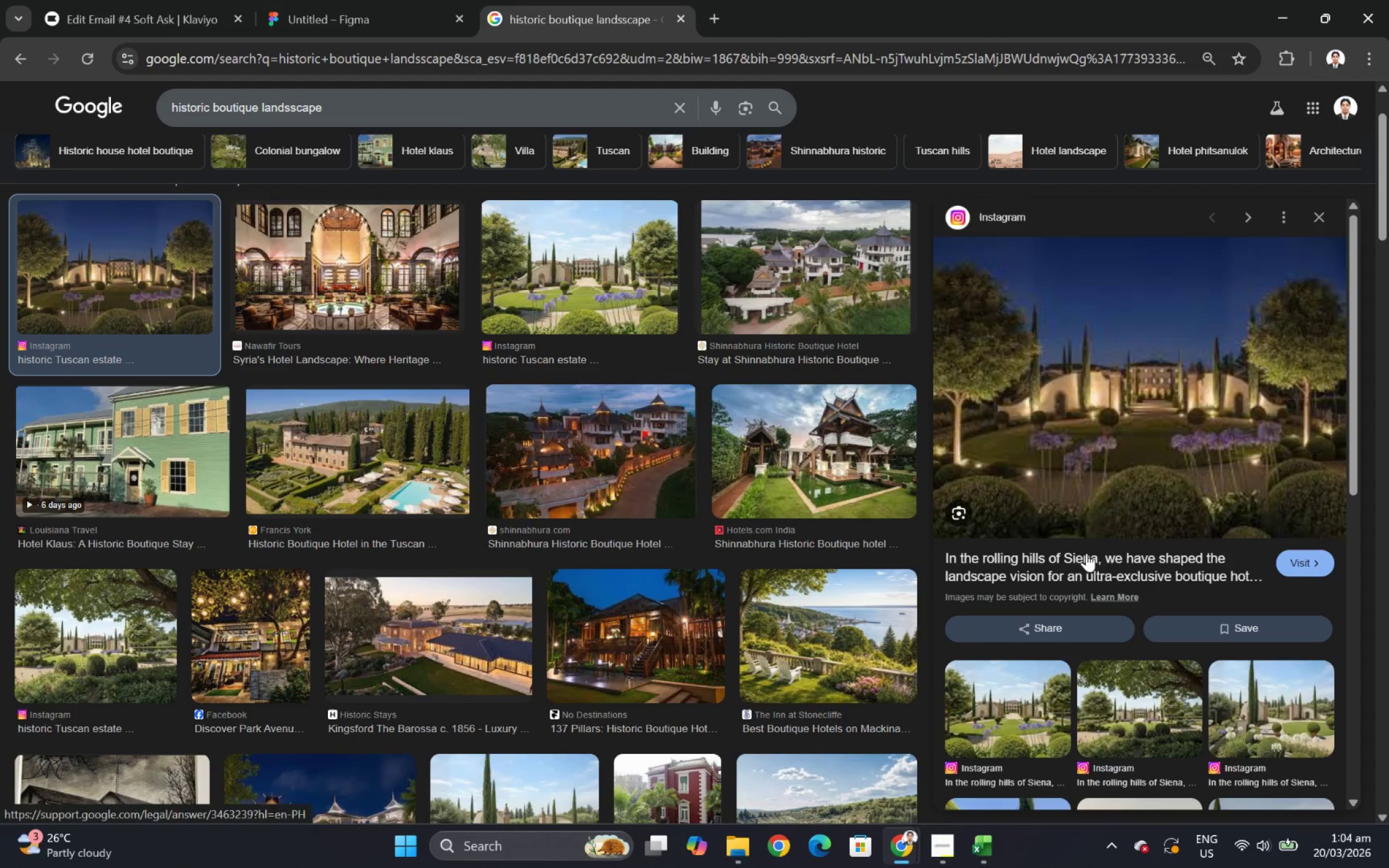 
left_click([1317, 214])
 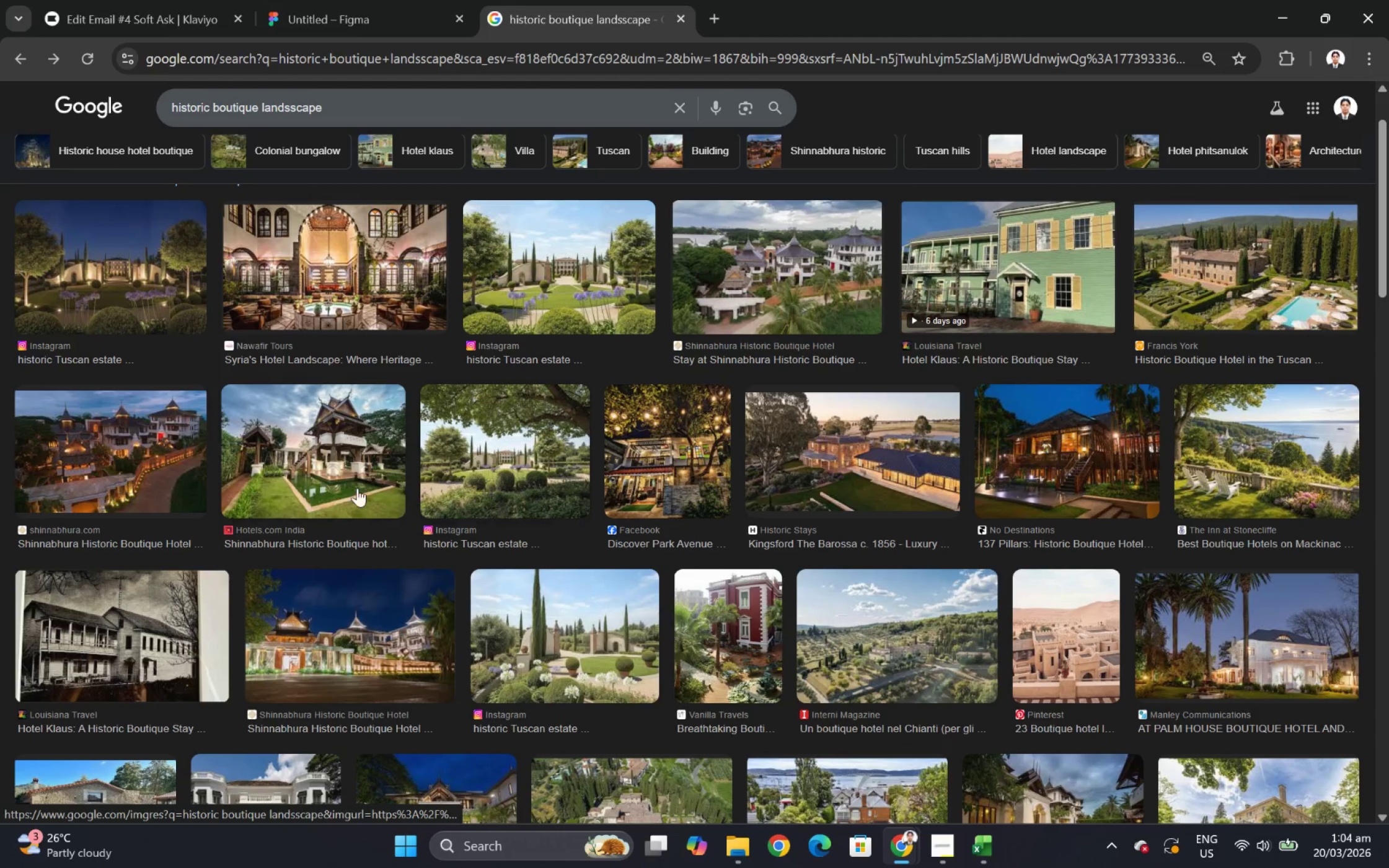 
left_click([144, 432])
 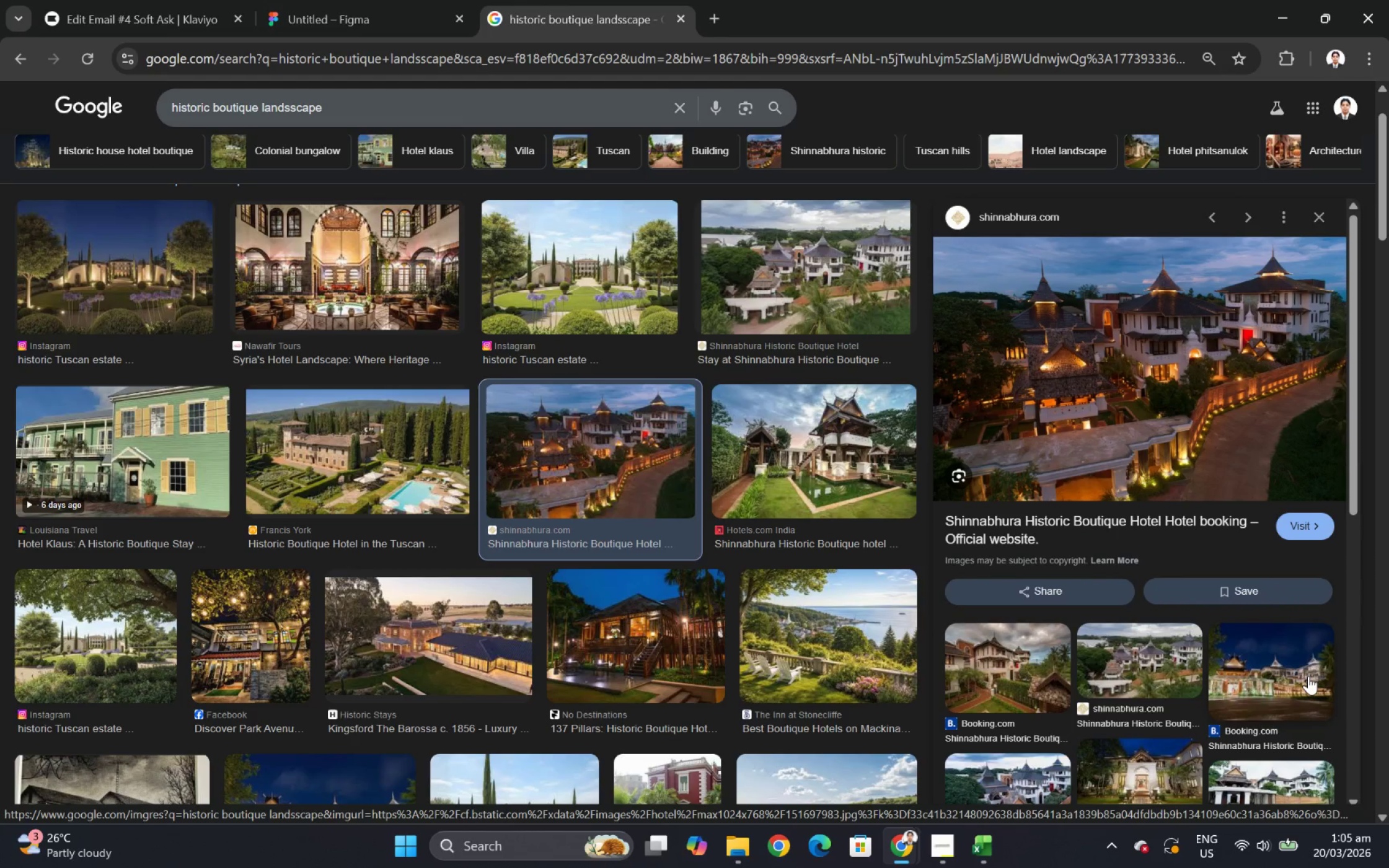 
wait(11.41)
 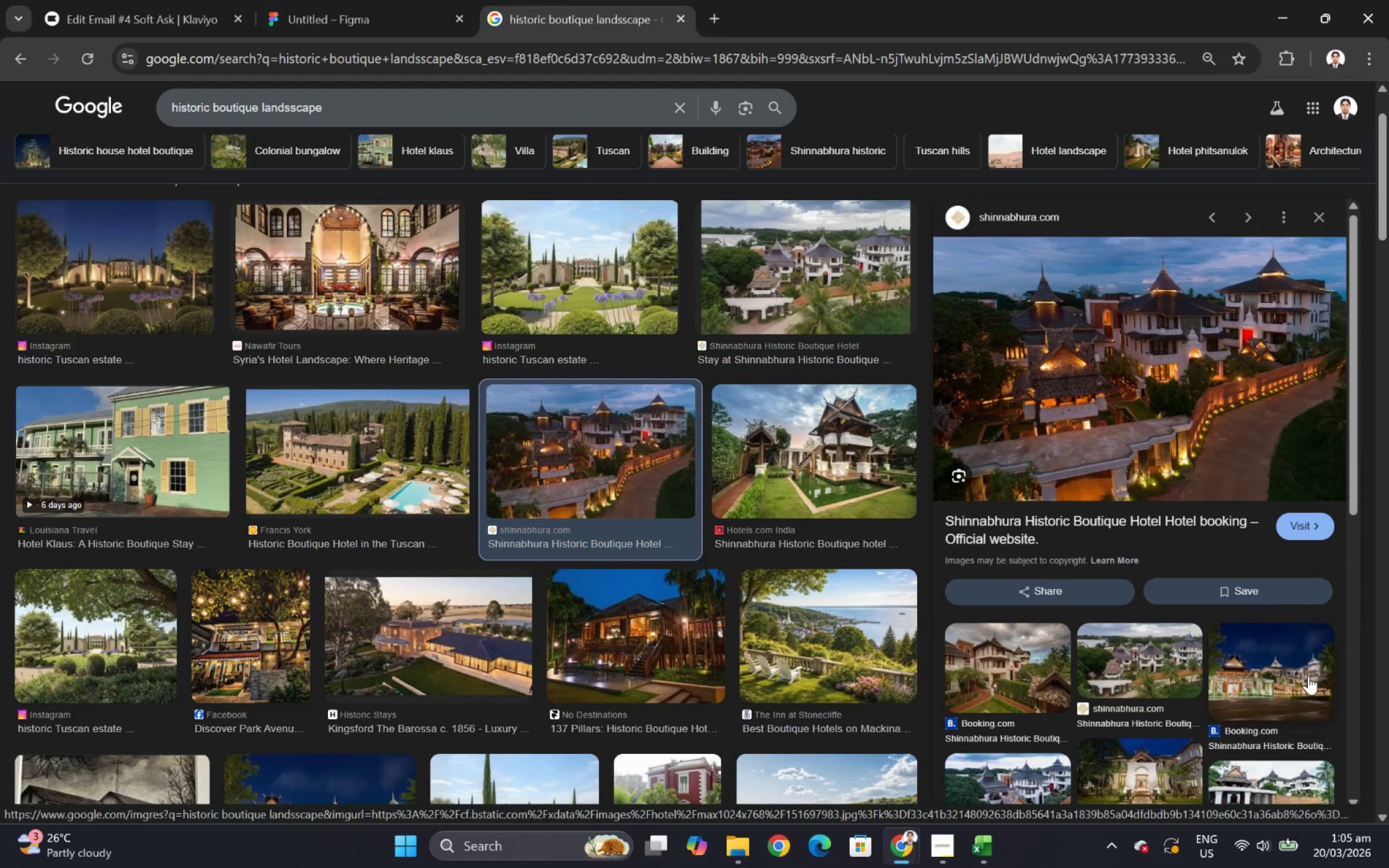 
left_click([147, 306])
 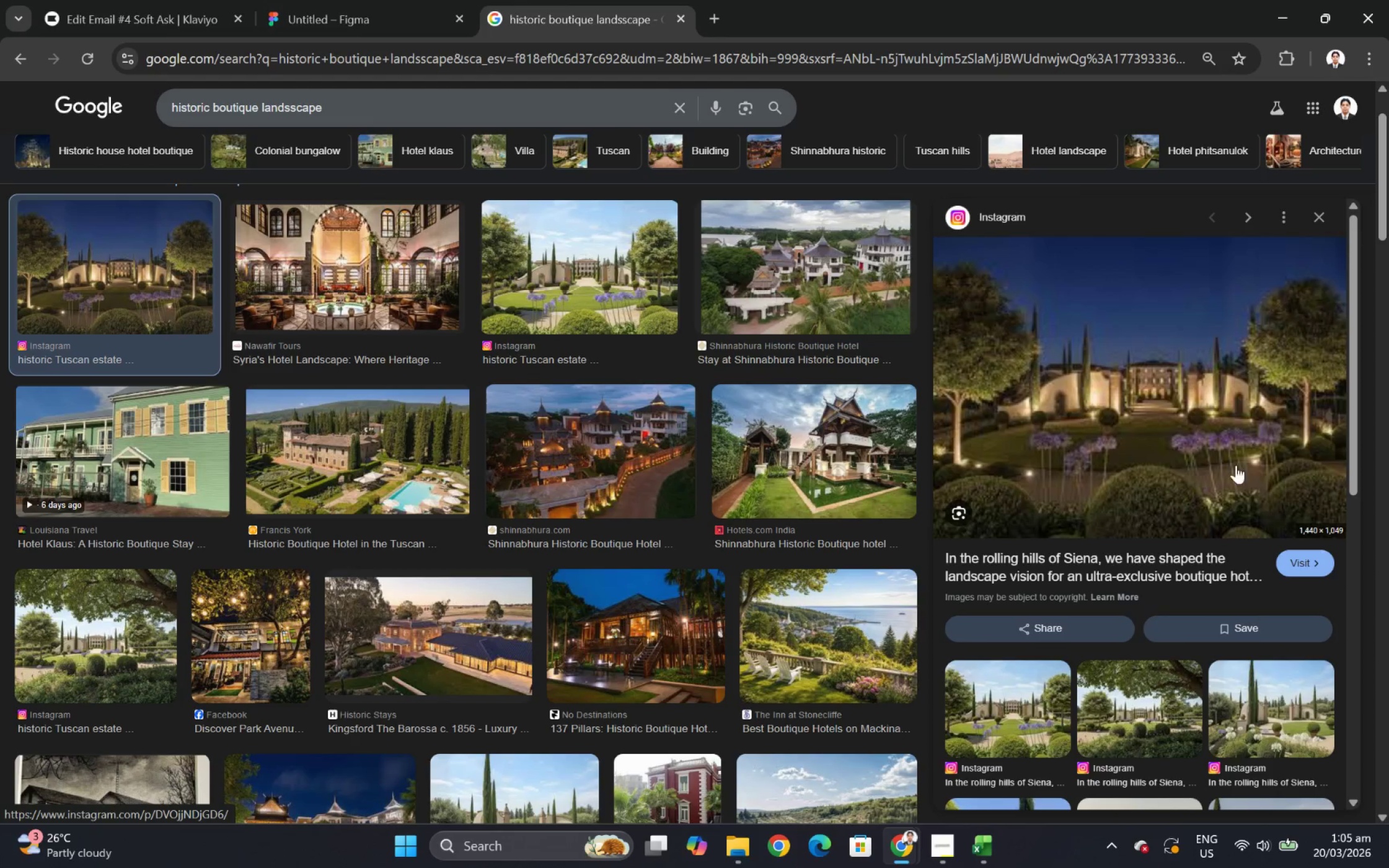 
scroll: coordinate [1165, 536], scroll_direction: down, amount: 4.0
 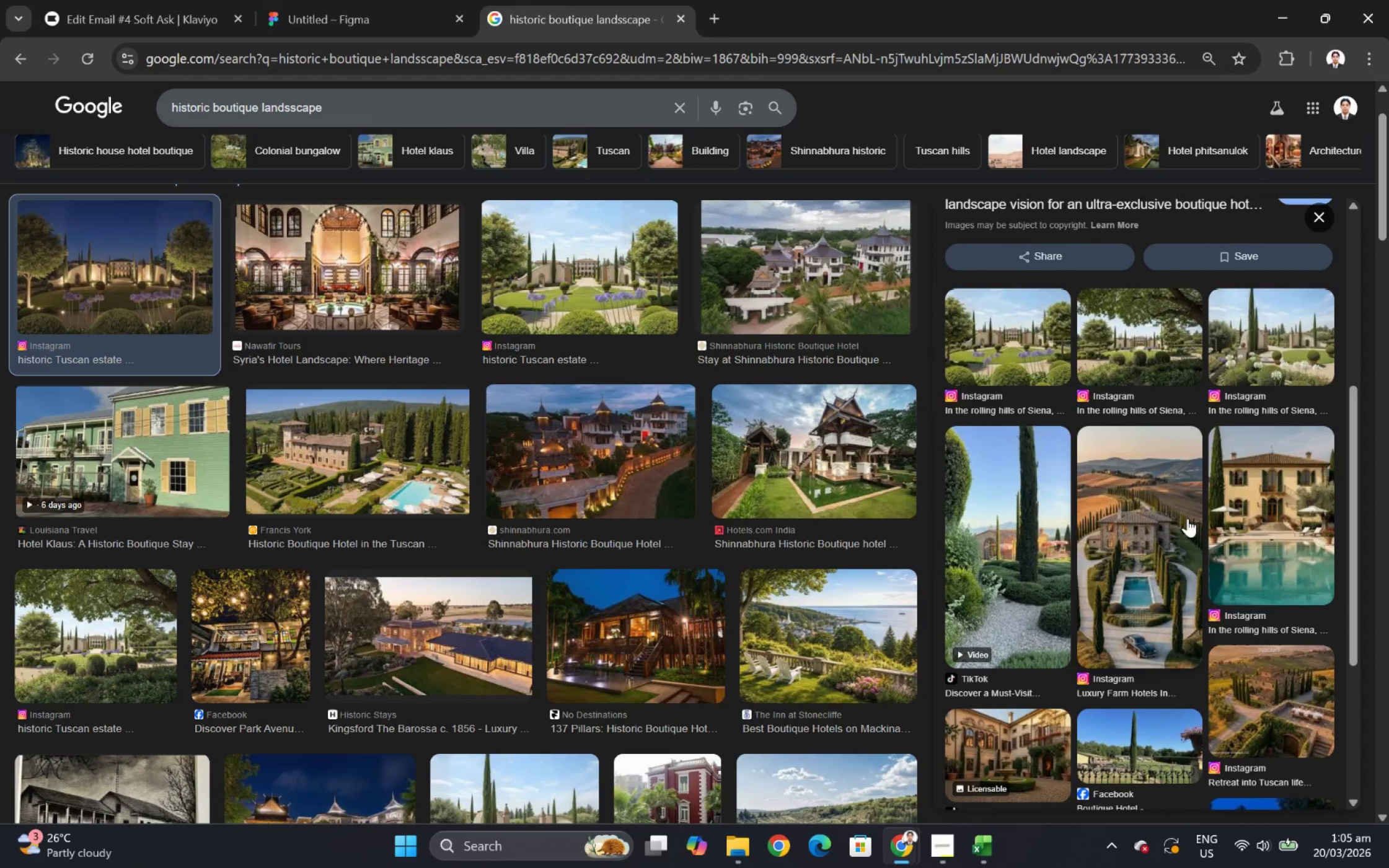 
scroll: coordinate [1187, 504], scroll_direction: up, amount: 3.0
 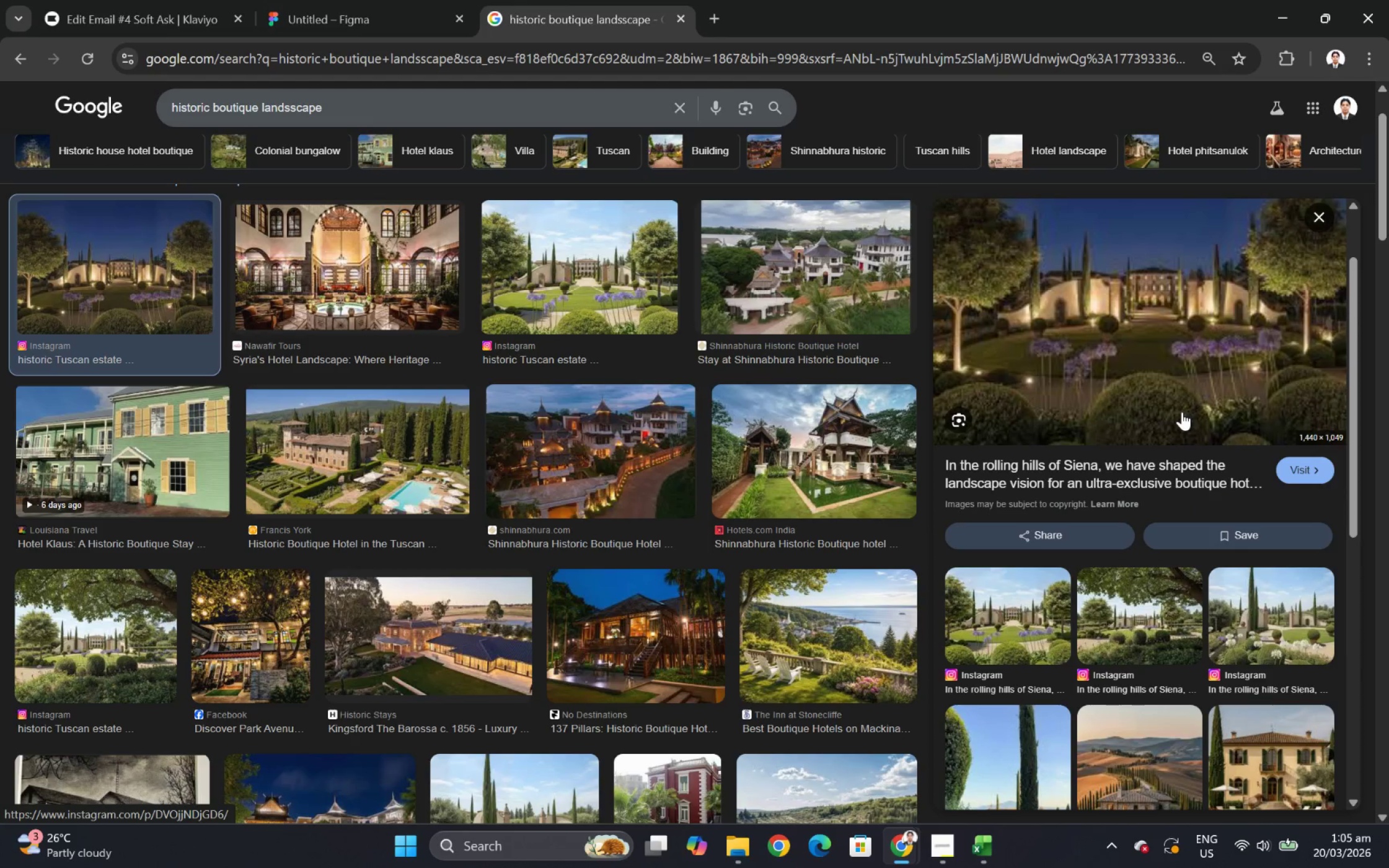 
scroll: coordinate [783, 597], scroll_direction: down, amount: 13.0
 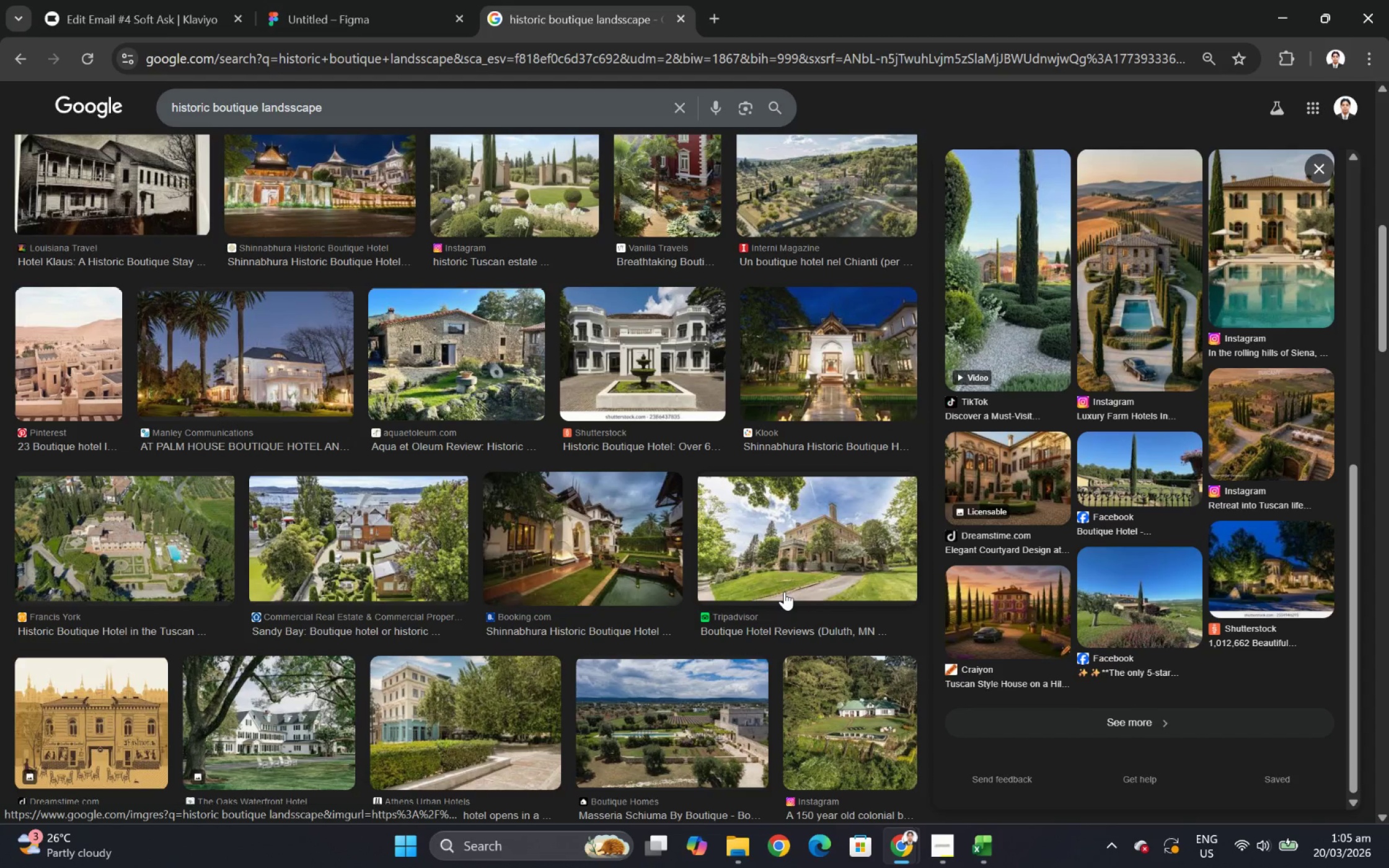 
scroll: coordinate [784, 591], scroll_direction: down, amount: 1.0
 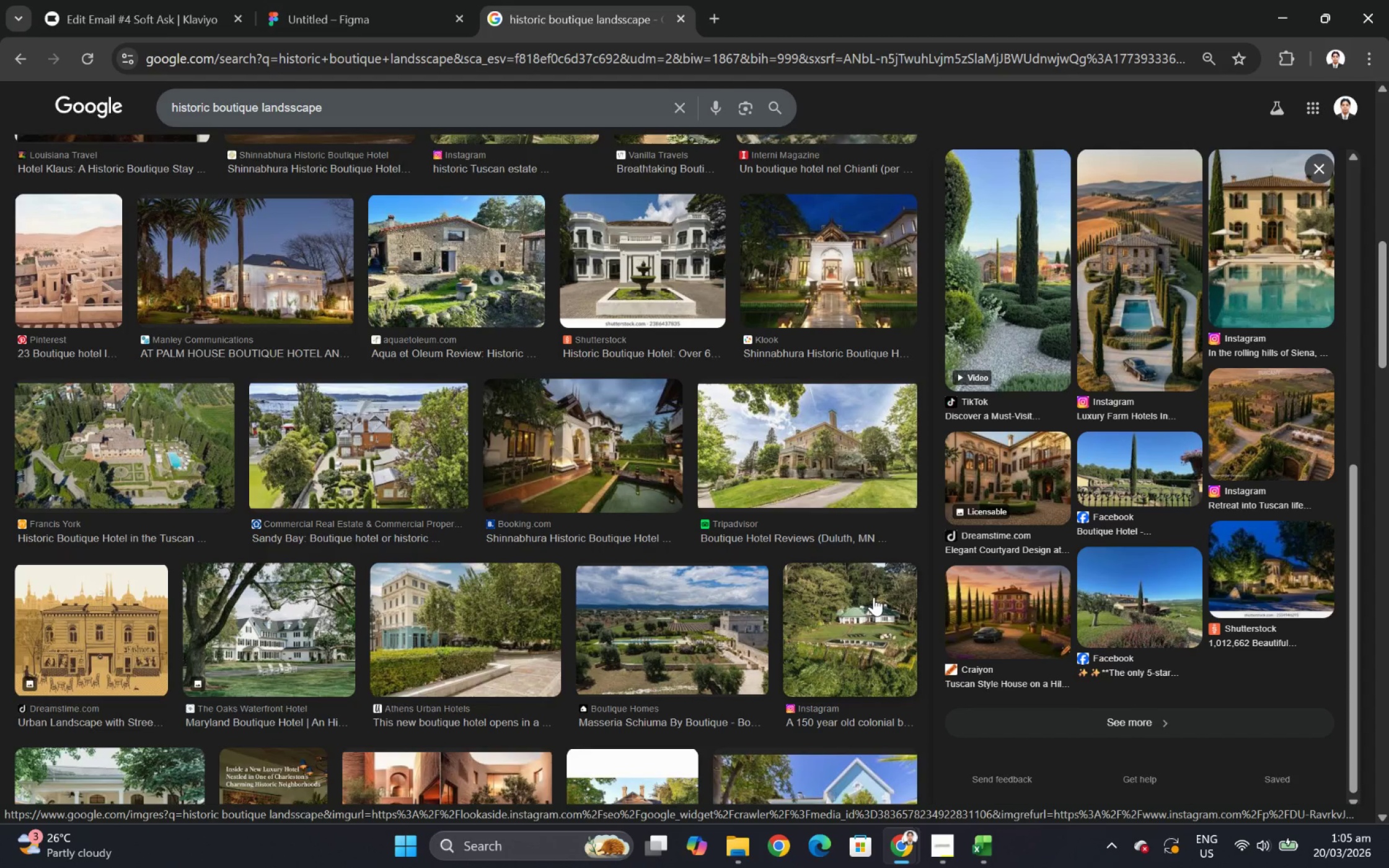 
scroll: coordinate [872, 584], scroll_direction: up, amount: 9.0
 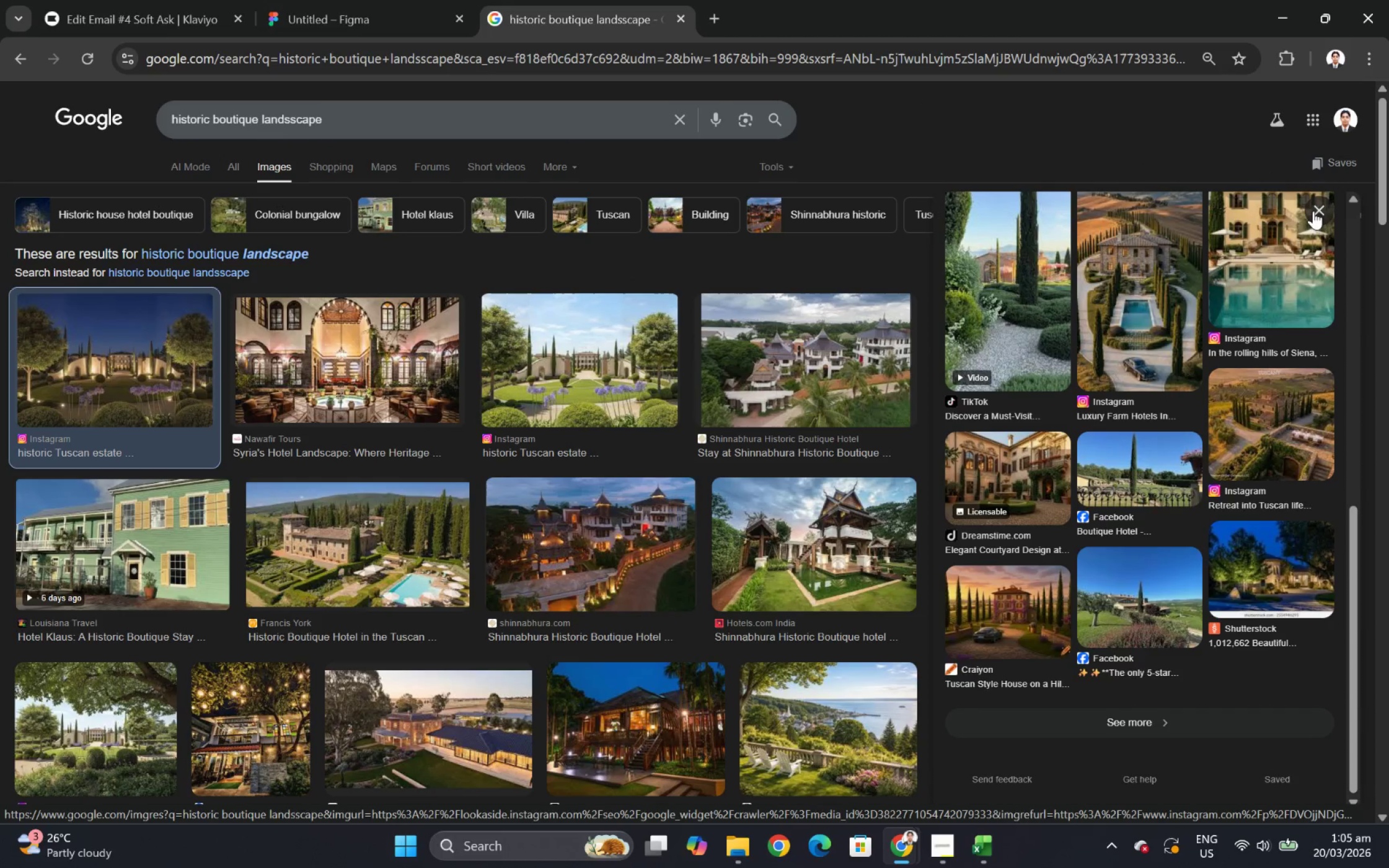 
left_click([1313, 206])
 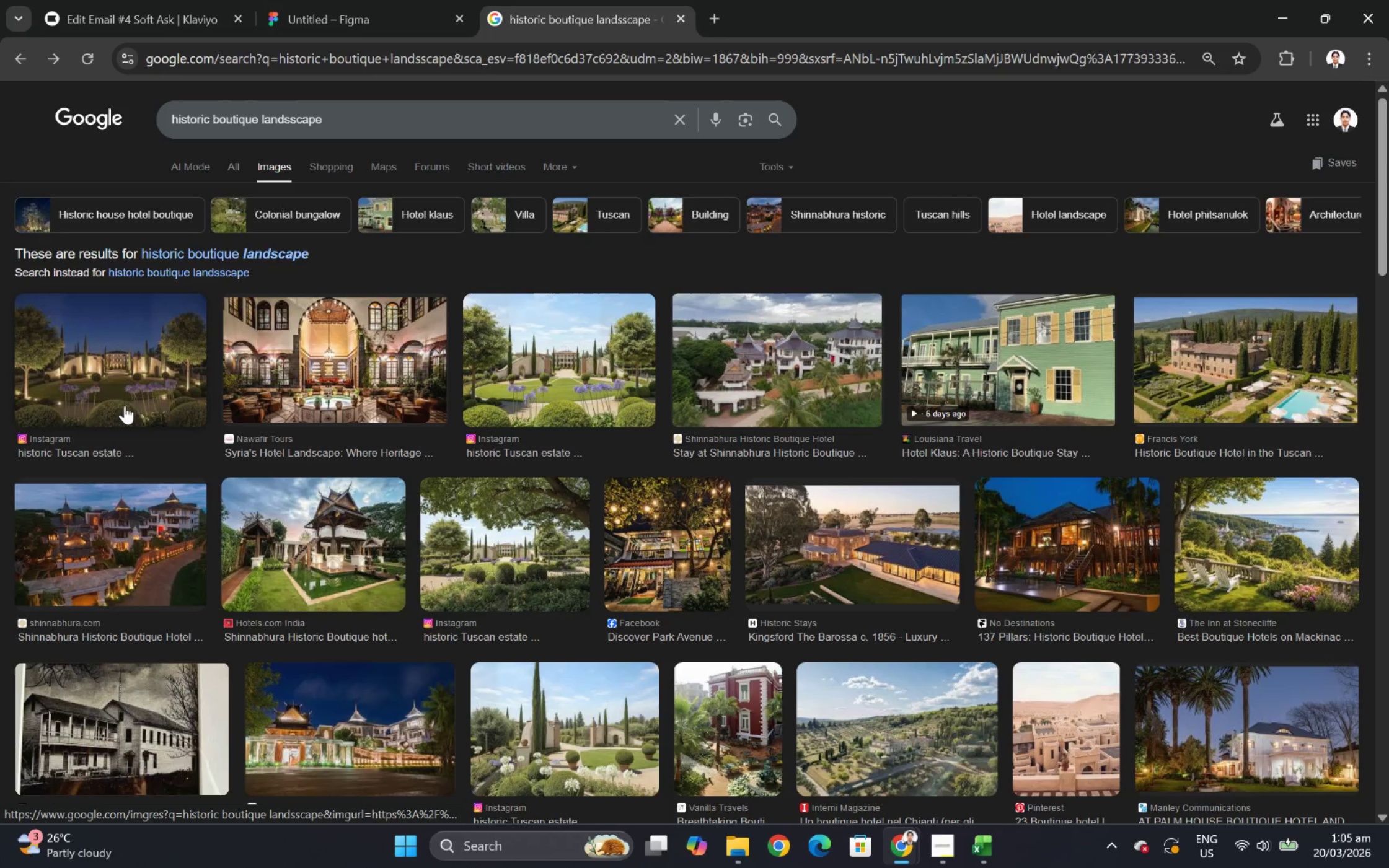 
wait(5.47)
 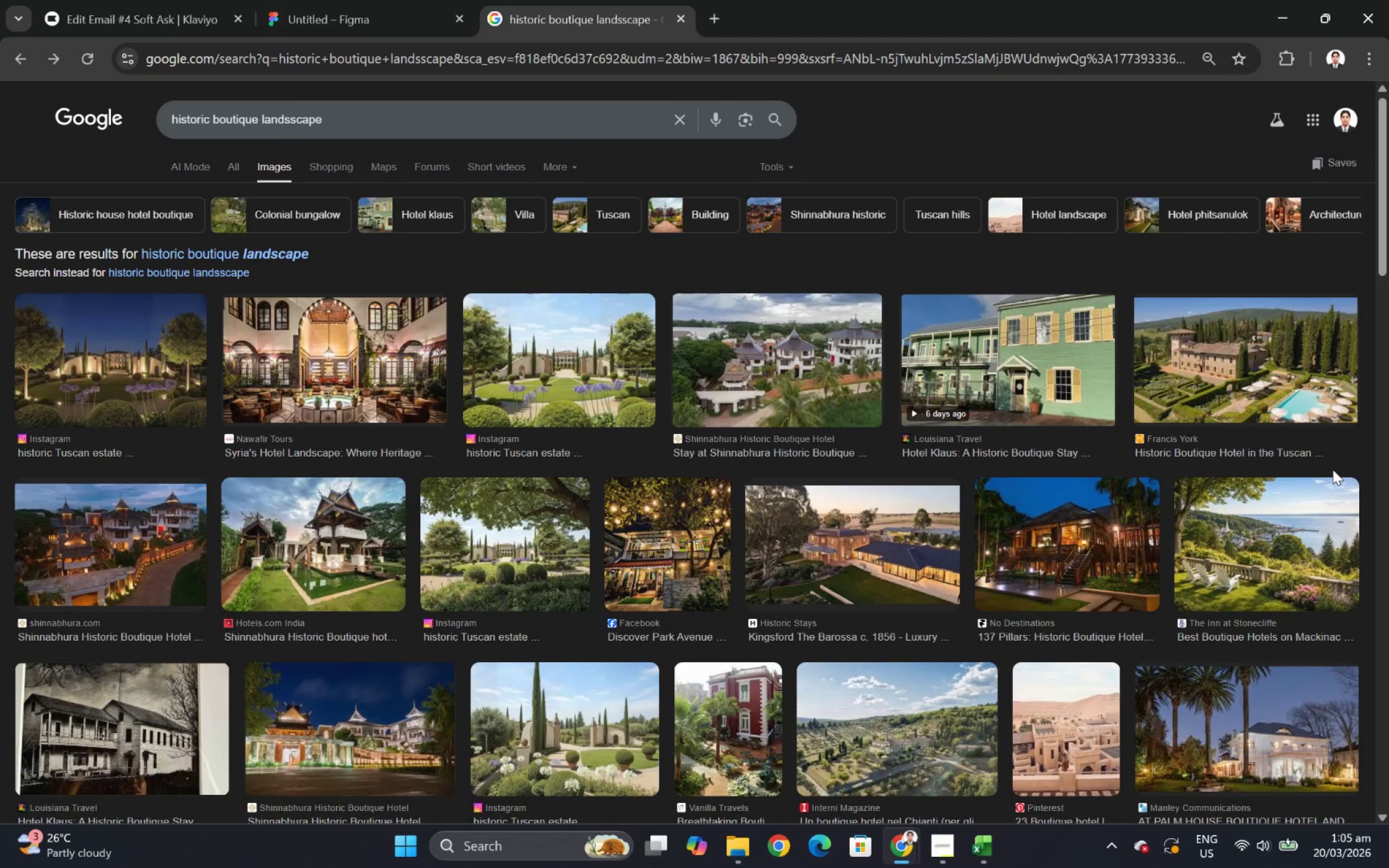 
left_click([130, 400])
 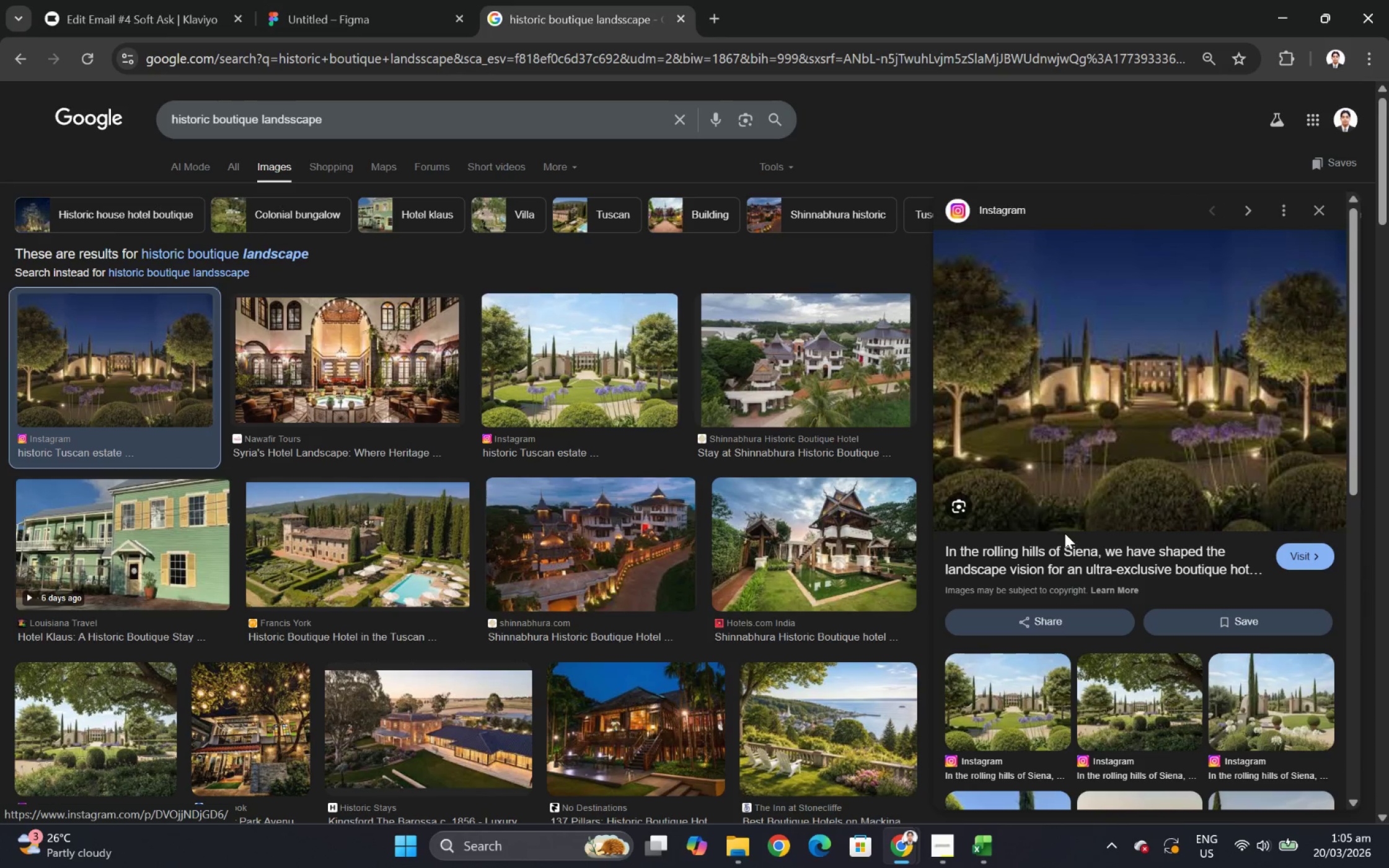 
right_click([1142, 453])
 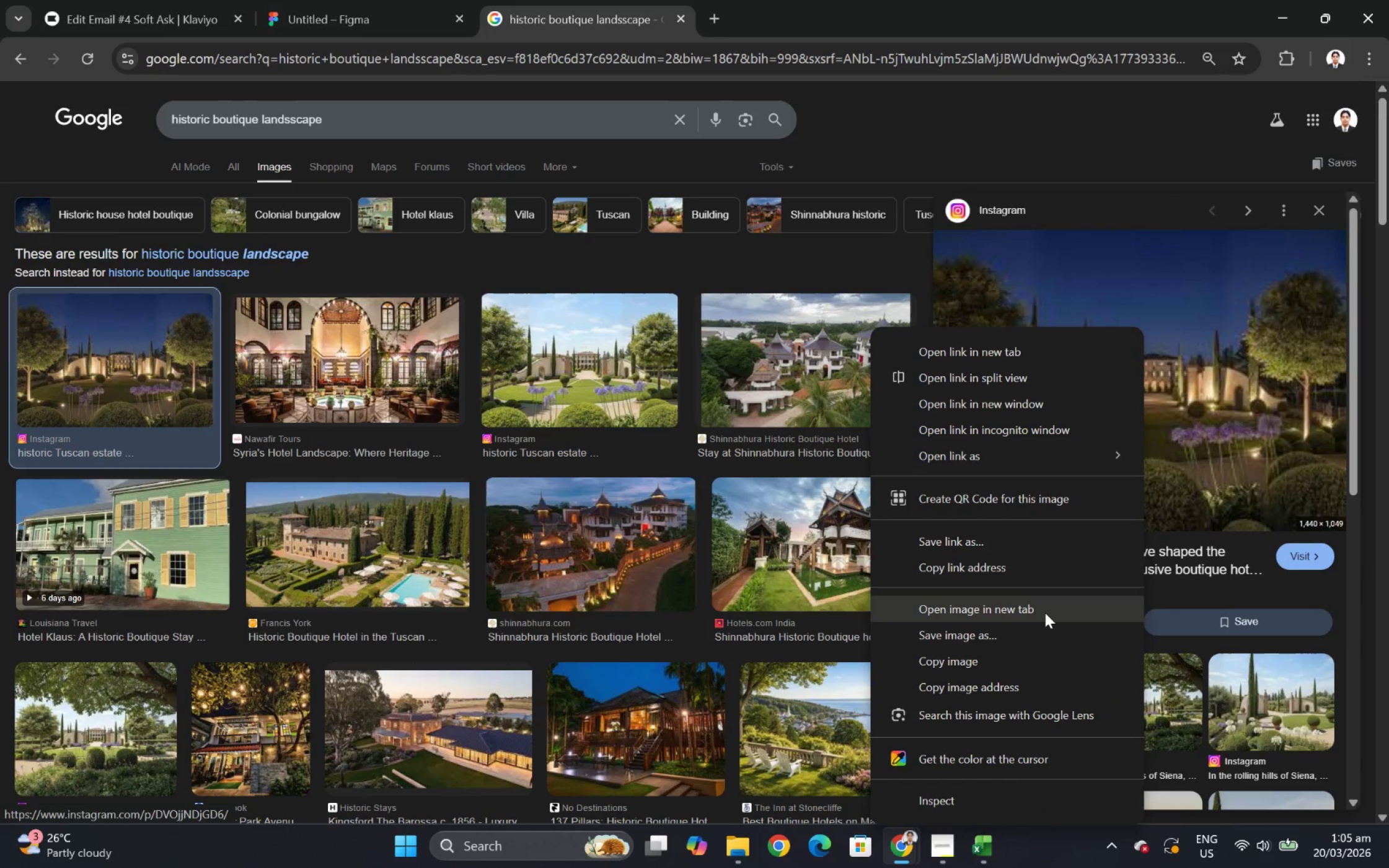 
left_click([1043, 618])
 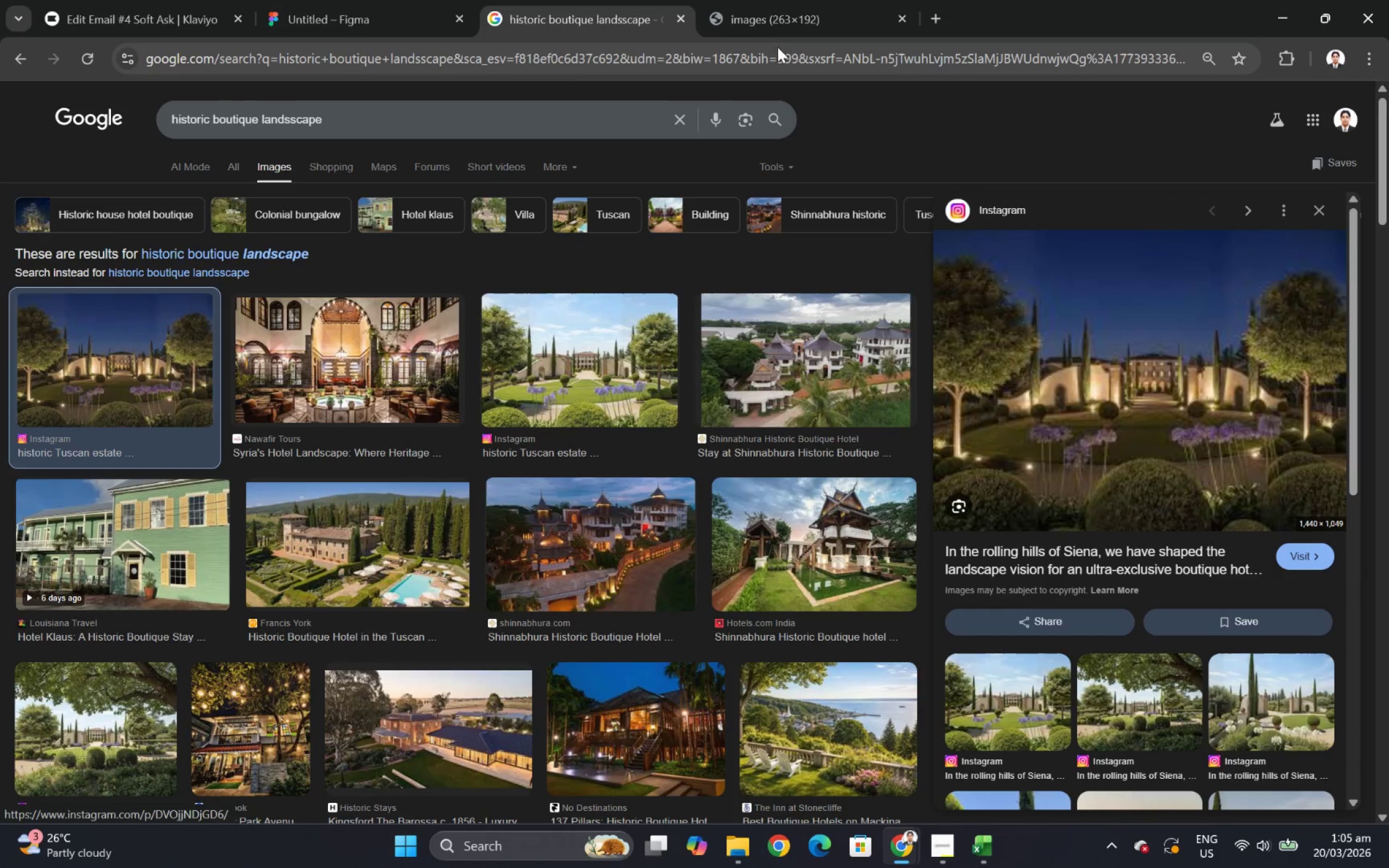 
left_click([780, 25])
 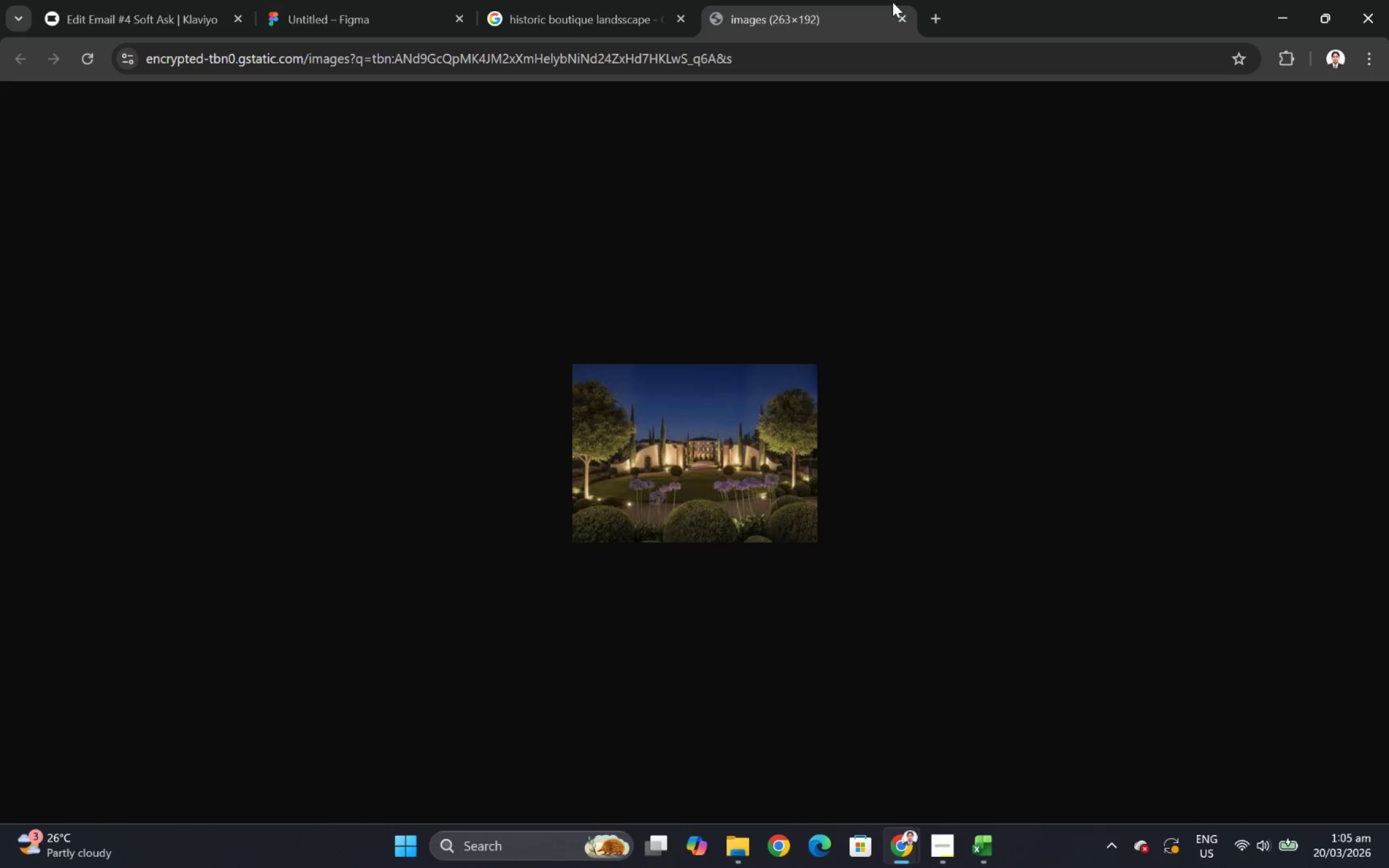 
left_click([901, 18])
 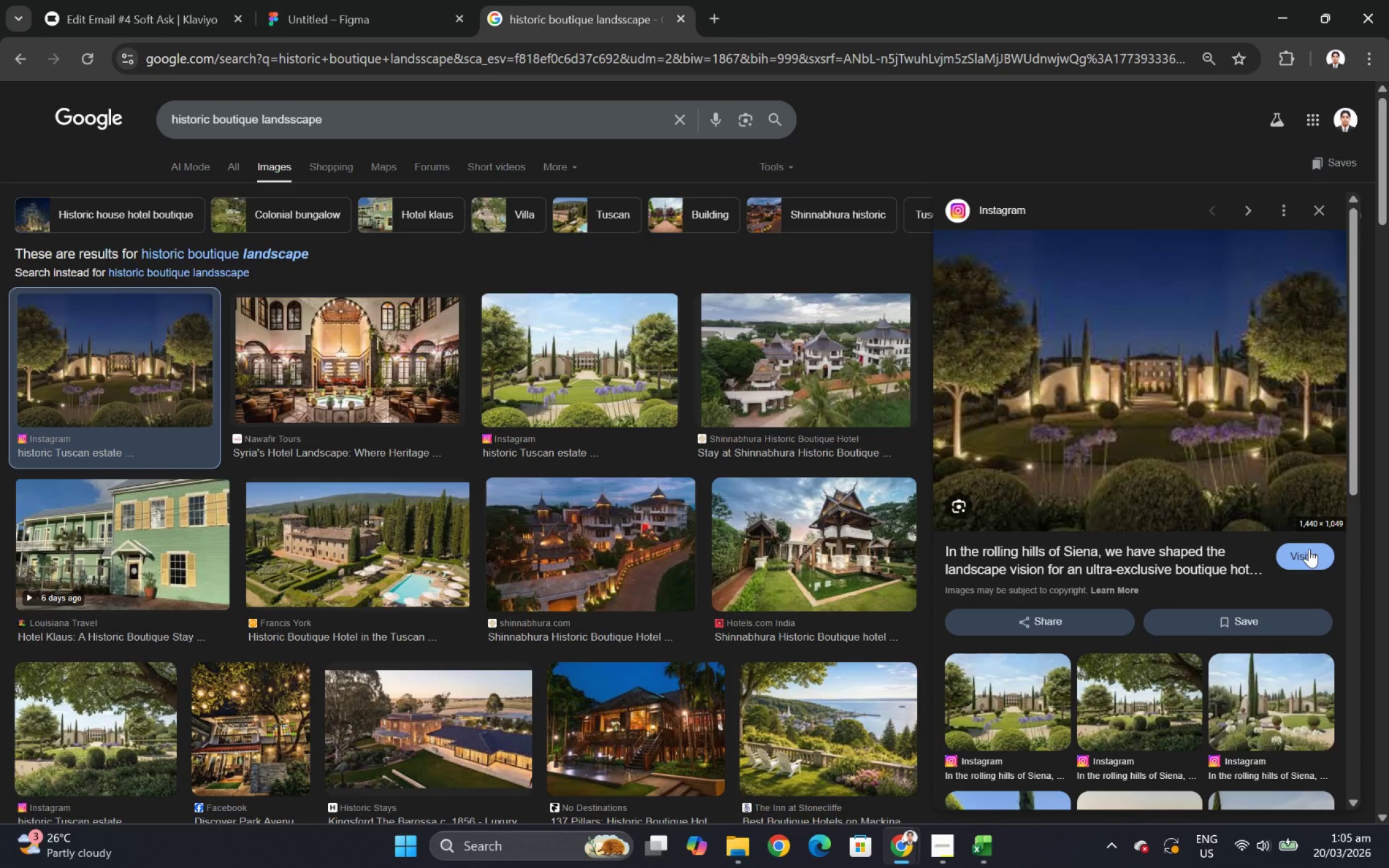 
left_click([1308, 548])
 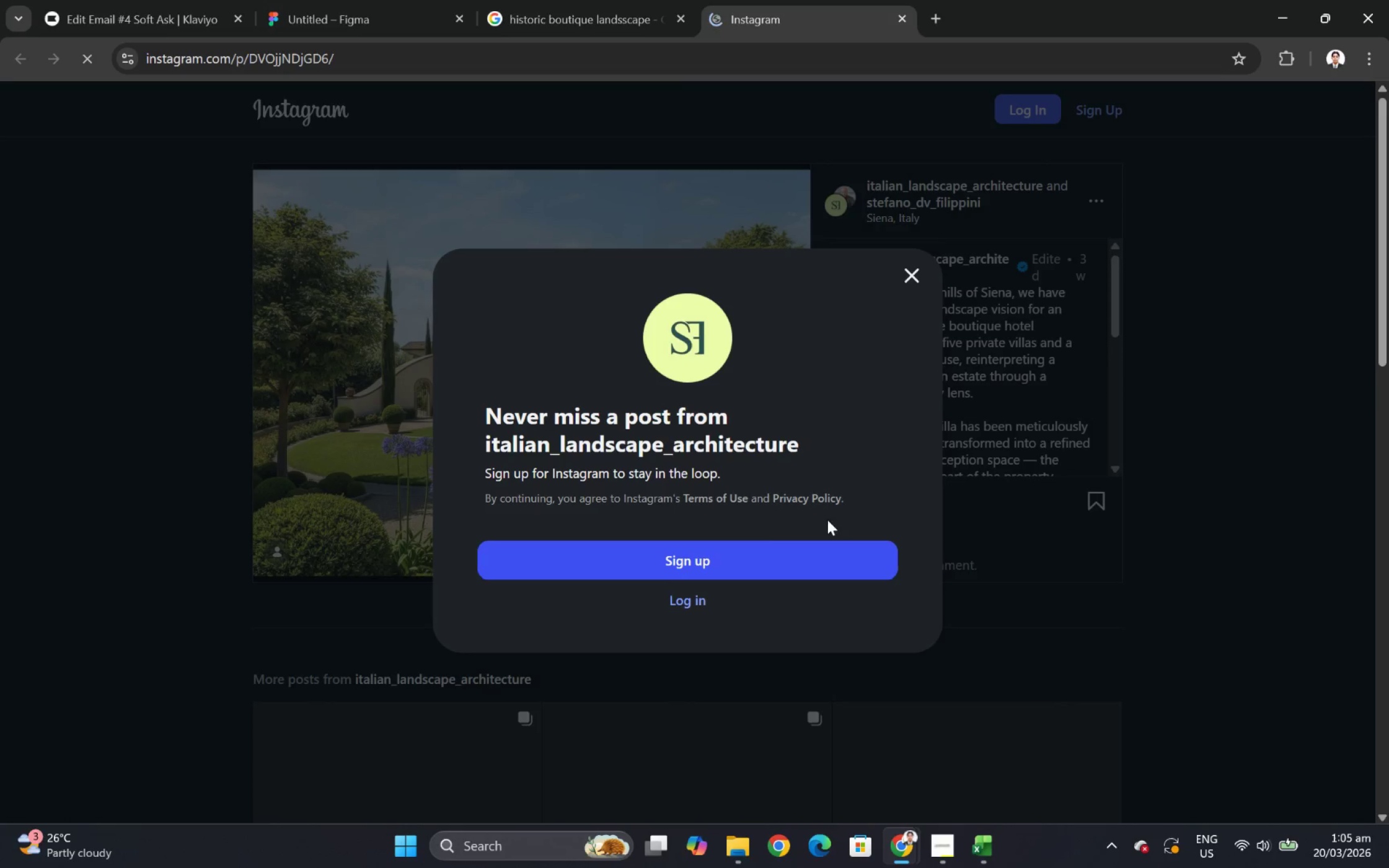 
left_click([917, 276])
 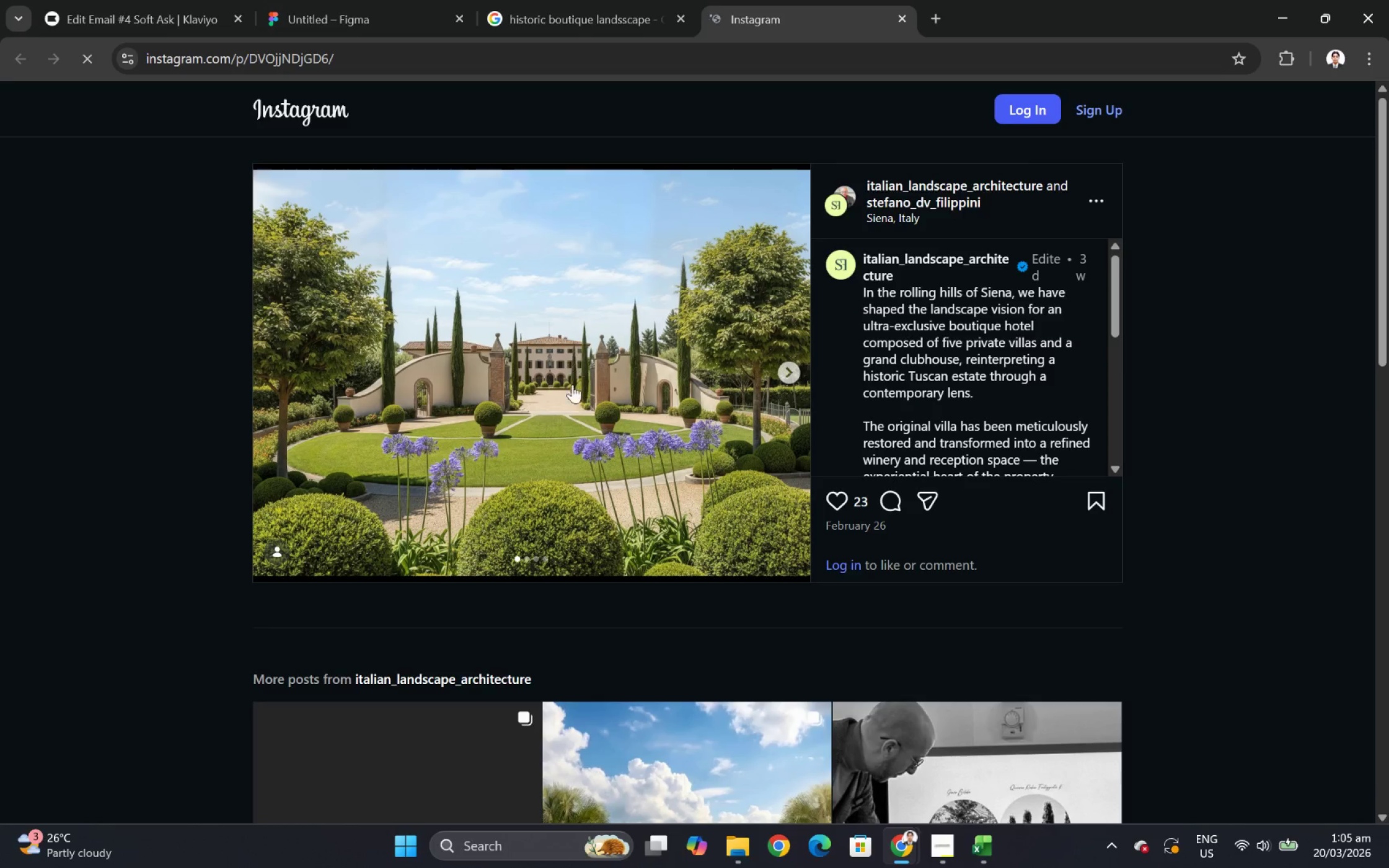 
right_click([576, 402])
 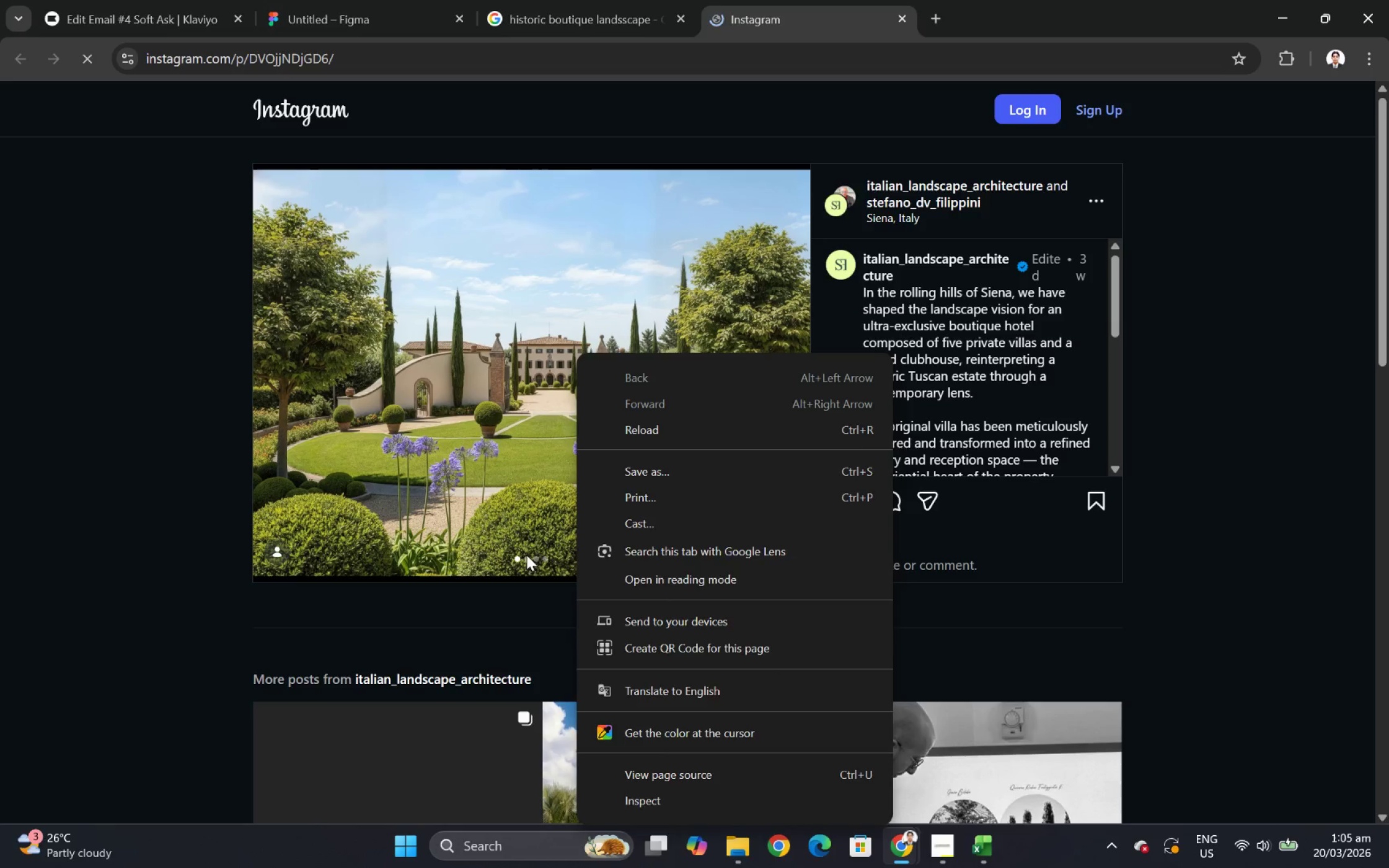 
double_click([542, 499])
 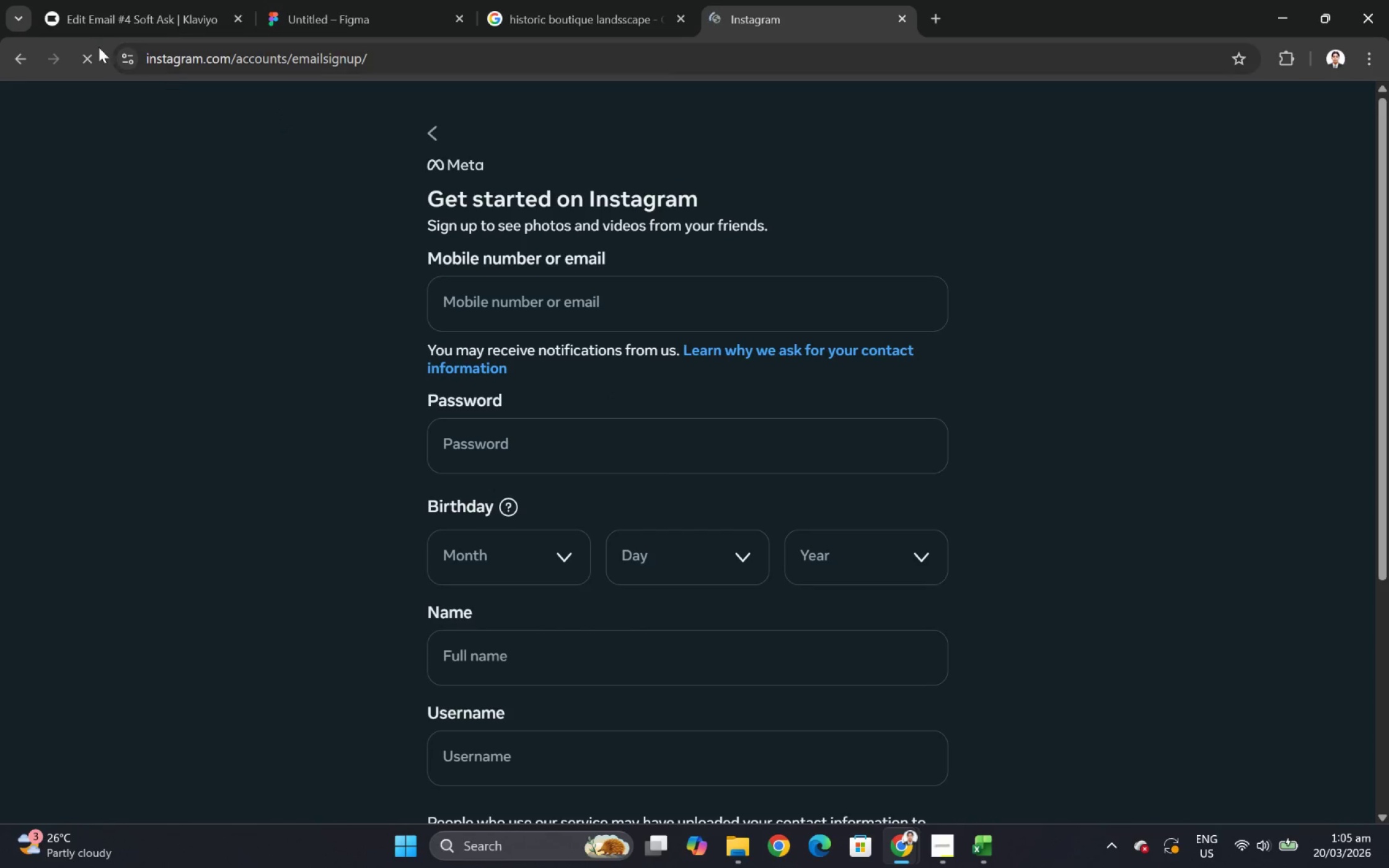 
left_click([25, 58])
 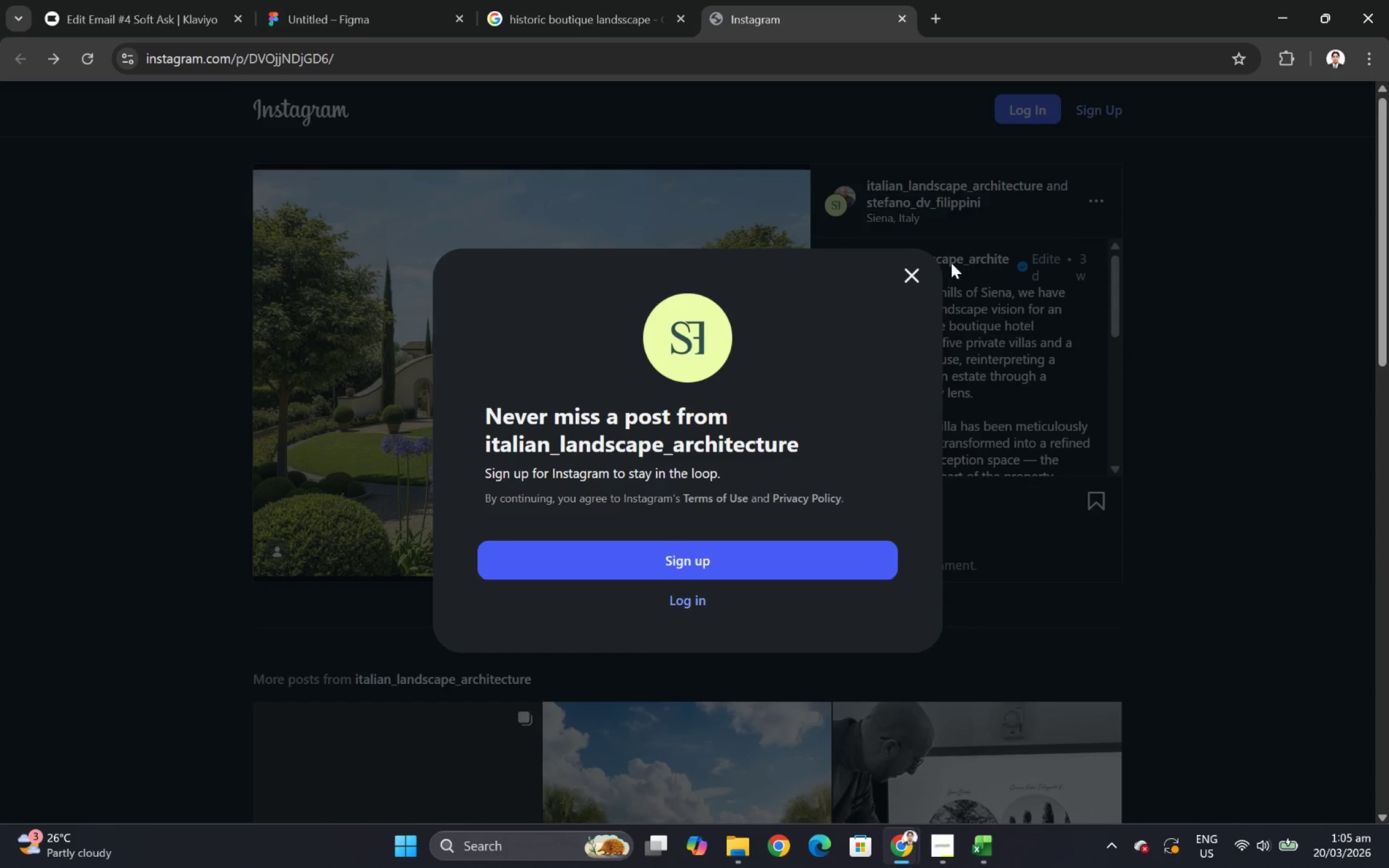 
left_click([923, 269])
 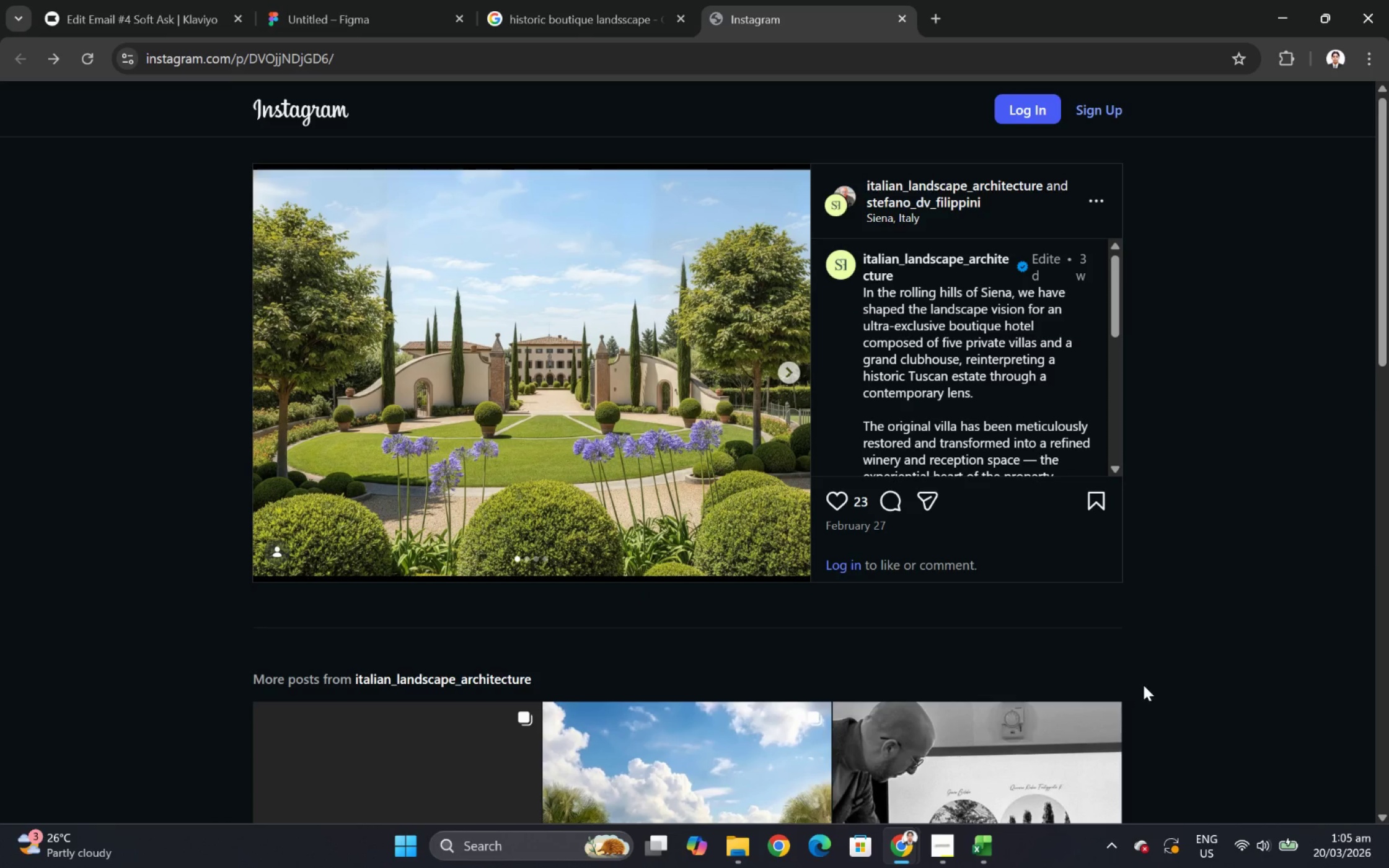 
wait(5.55)
 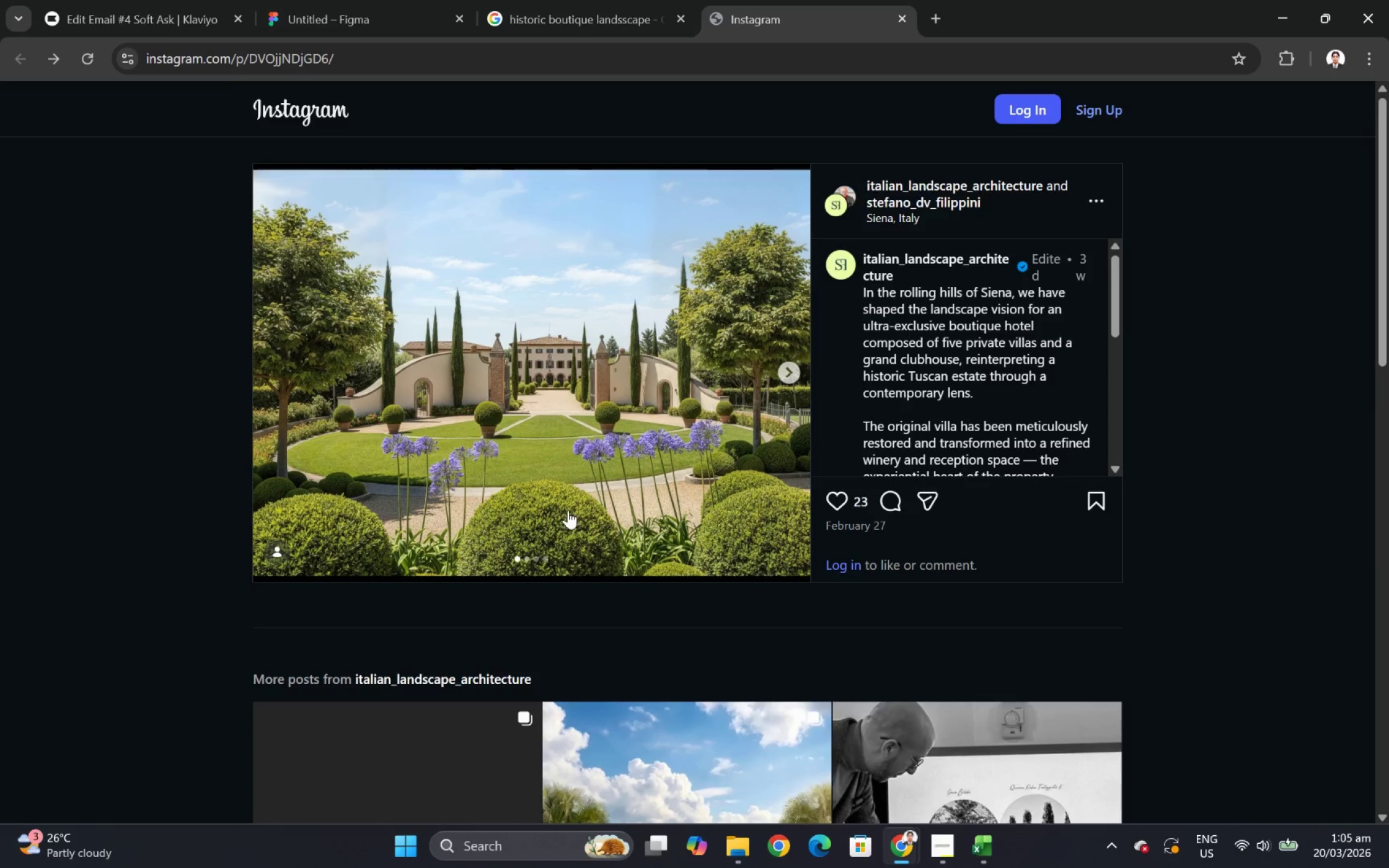 
key(F12)
 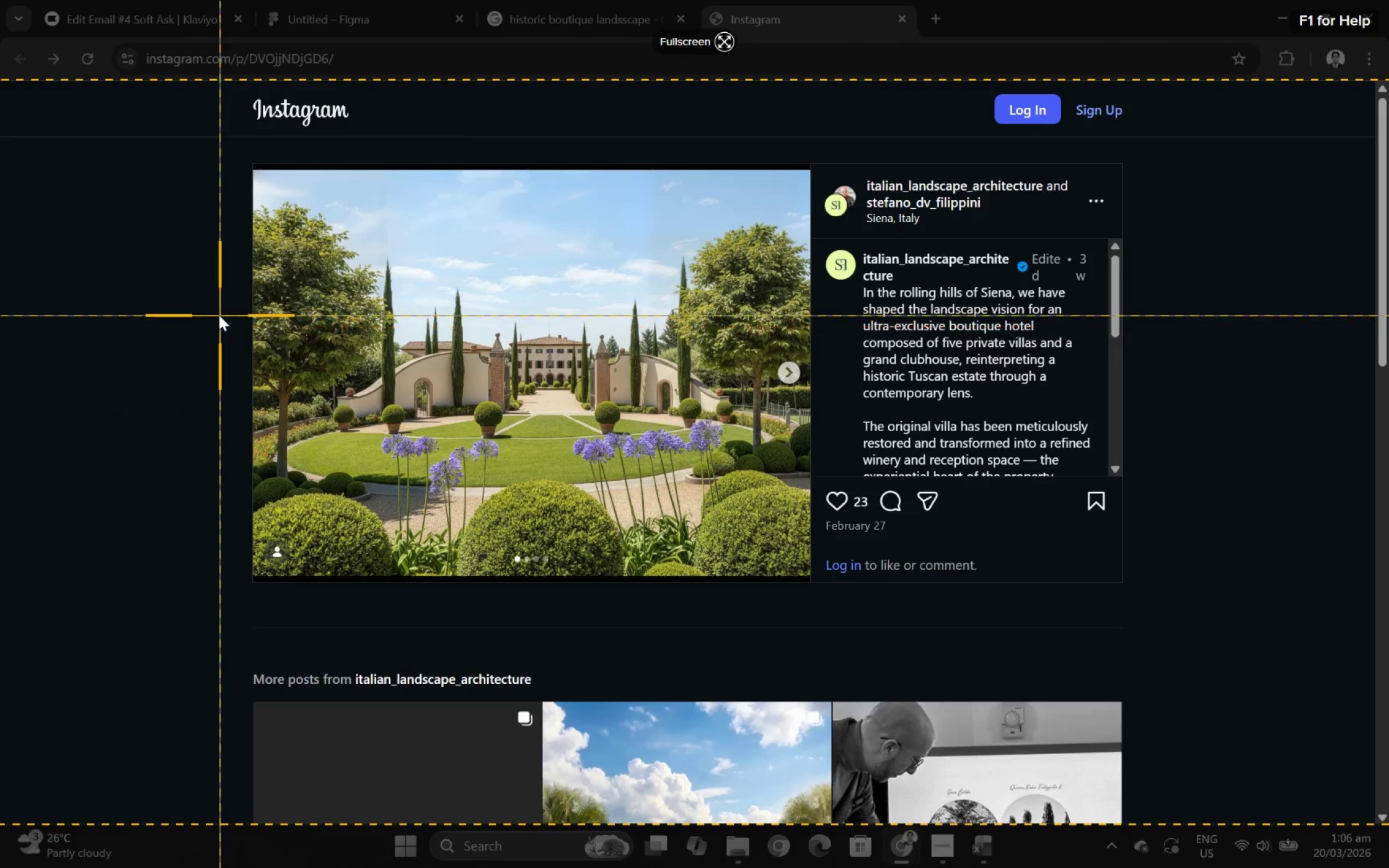 
mouse_move([252, 285])
 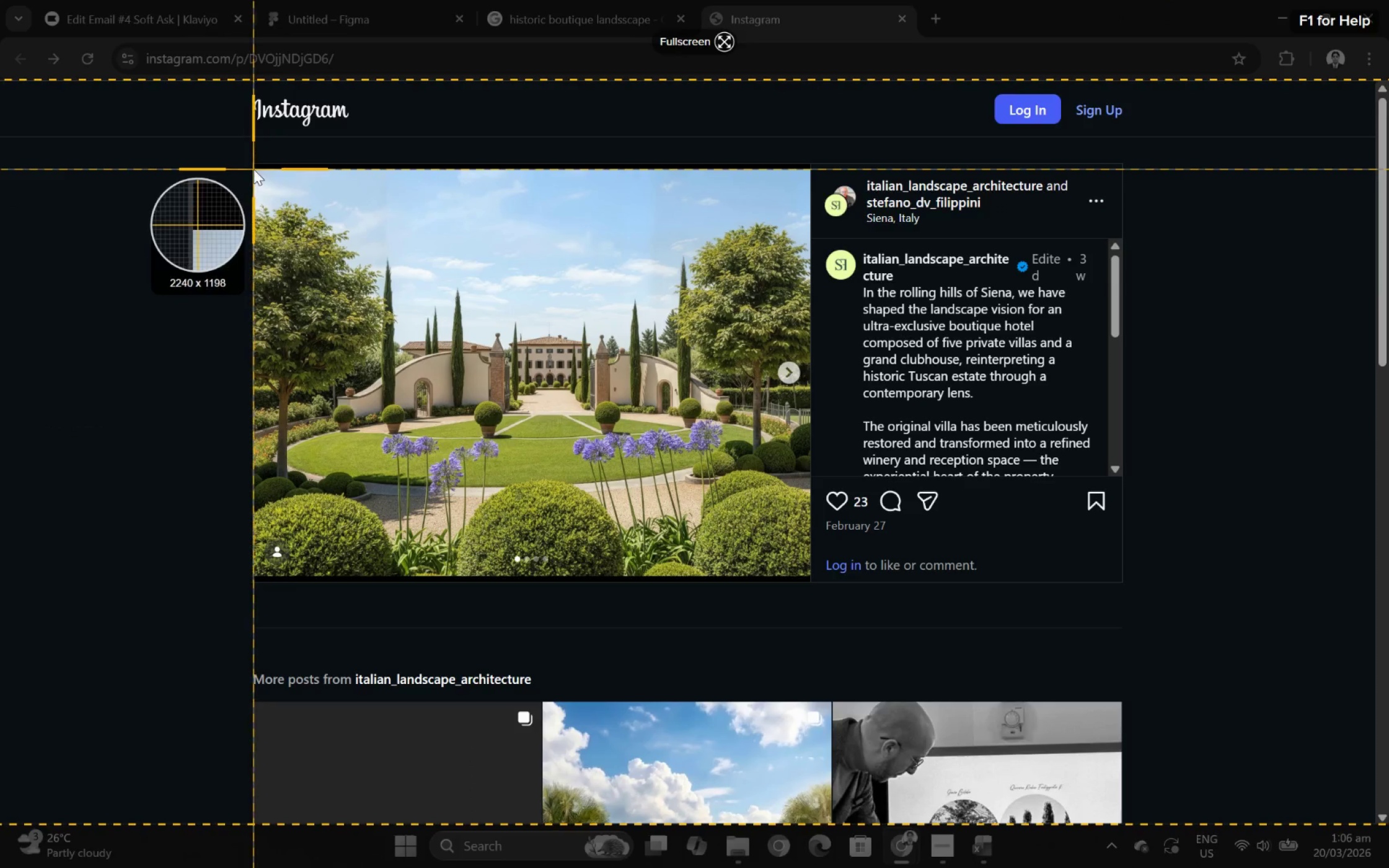 
left_click_drag(start_coordinate=[252, 169], to_coordinate=[808, 573])
 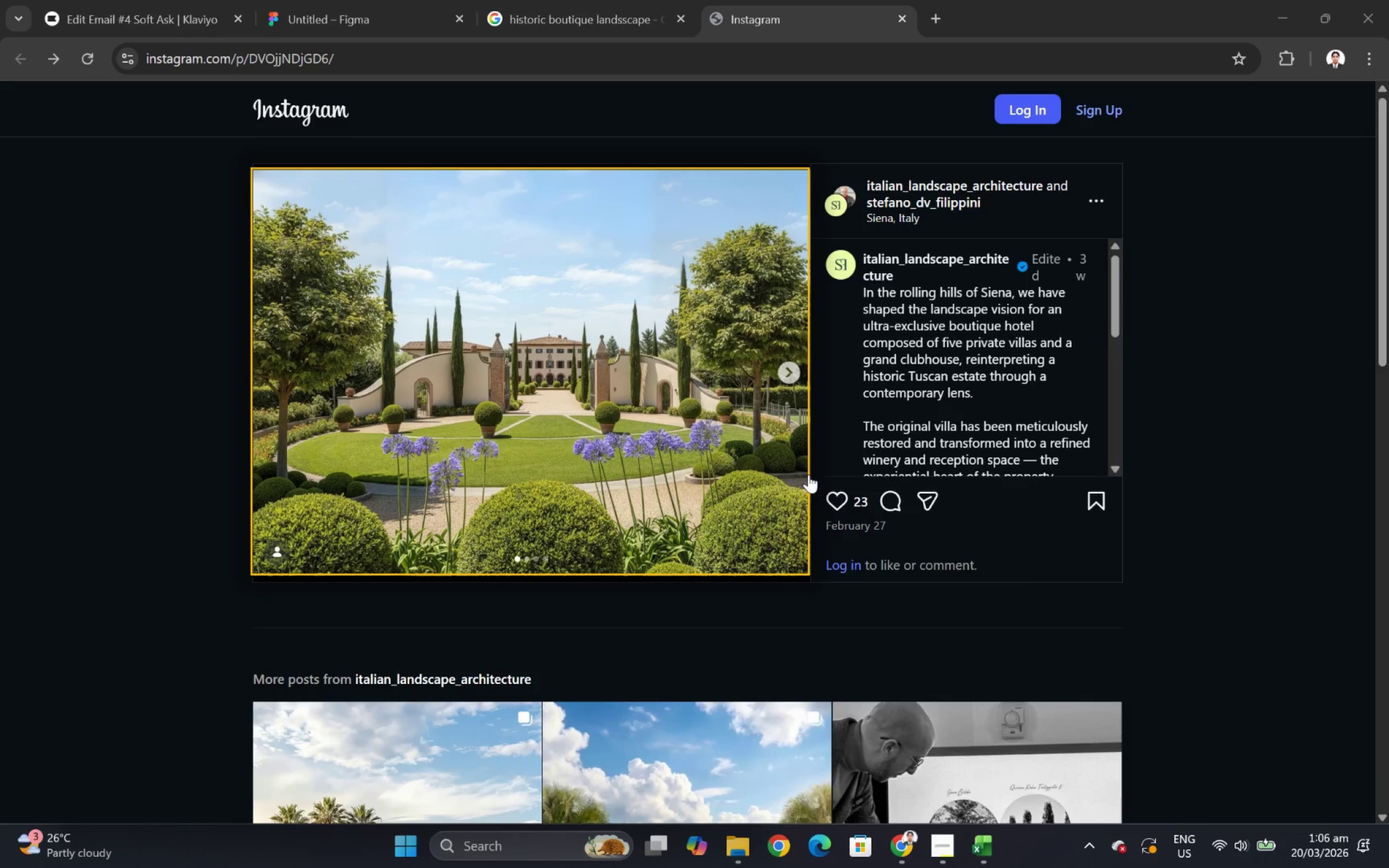 
left_click([345, 606])
 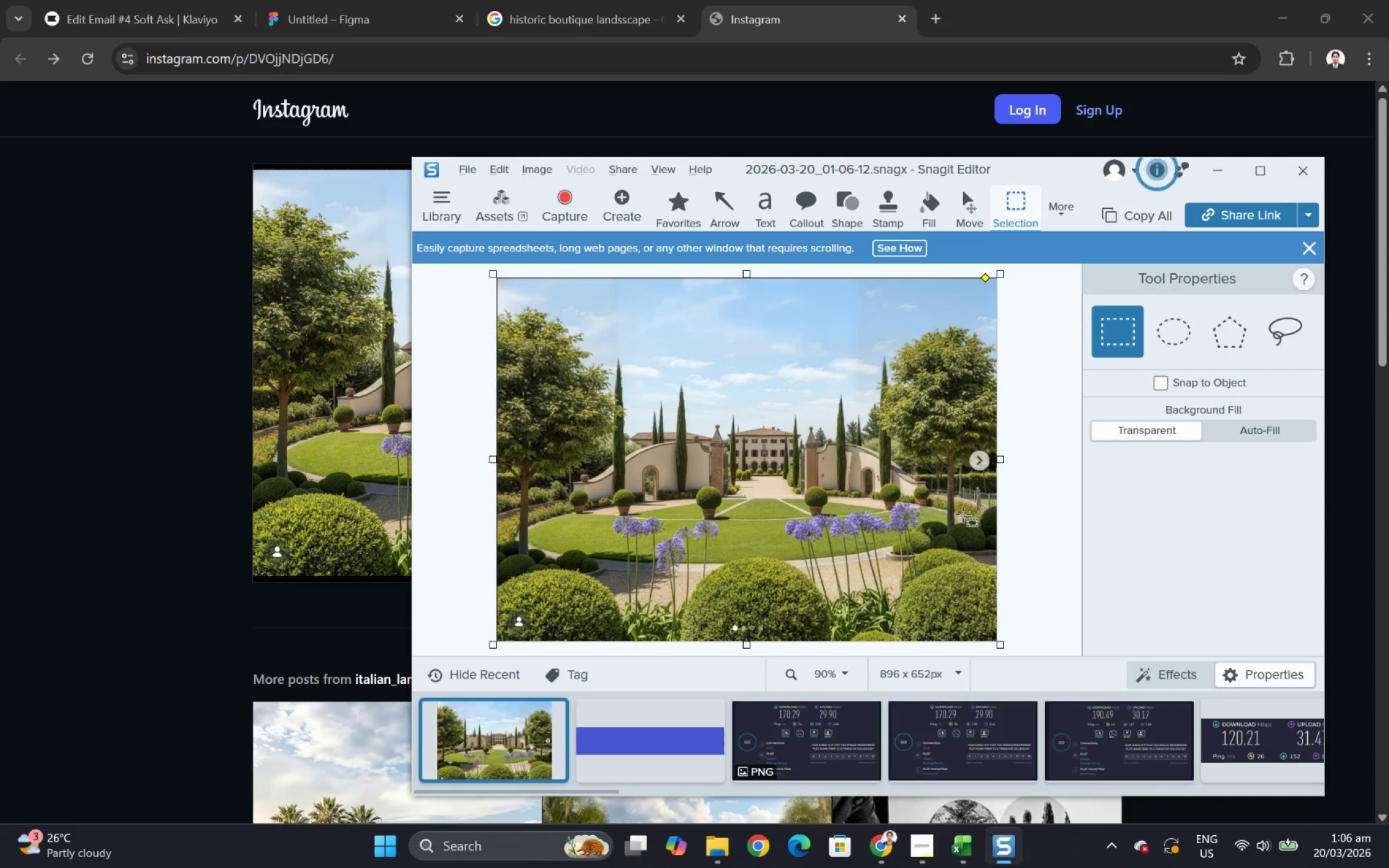 
key(Control+S)
 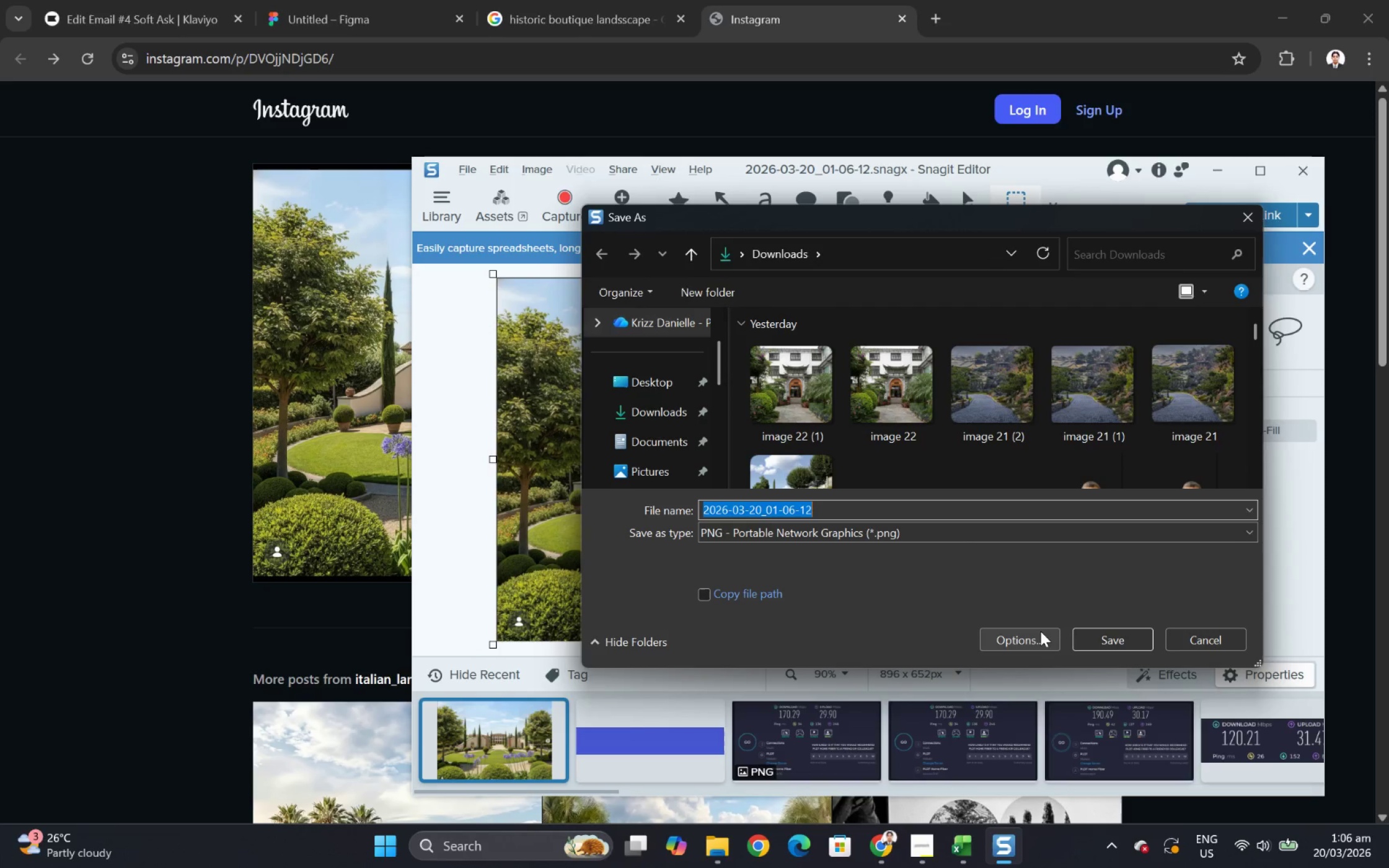 
left_click([1040, 632])
 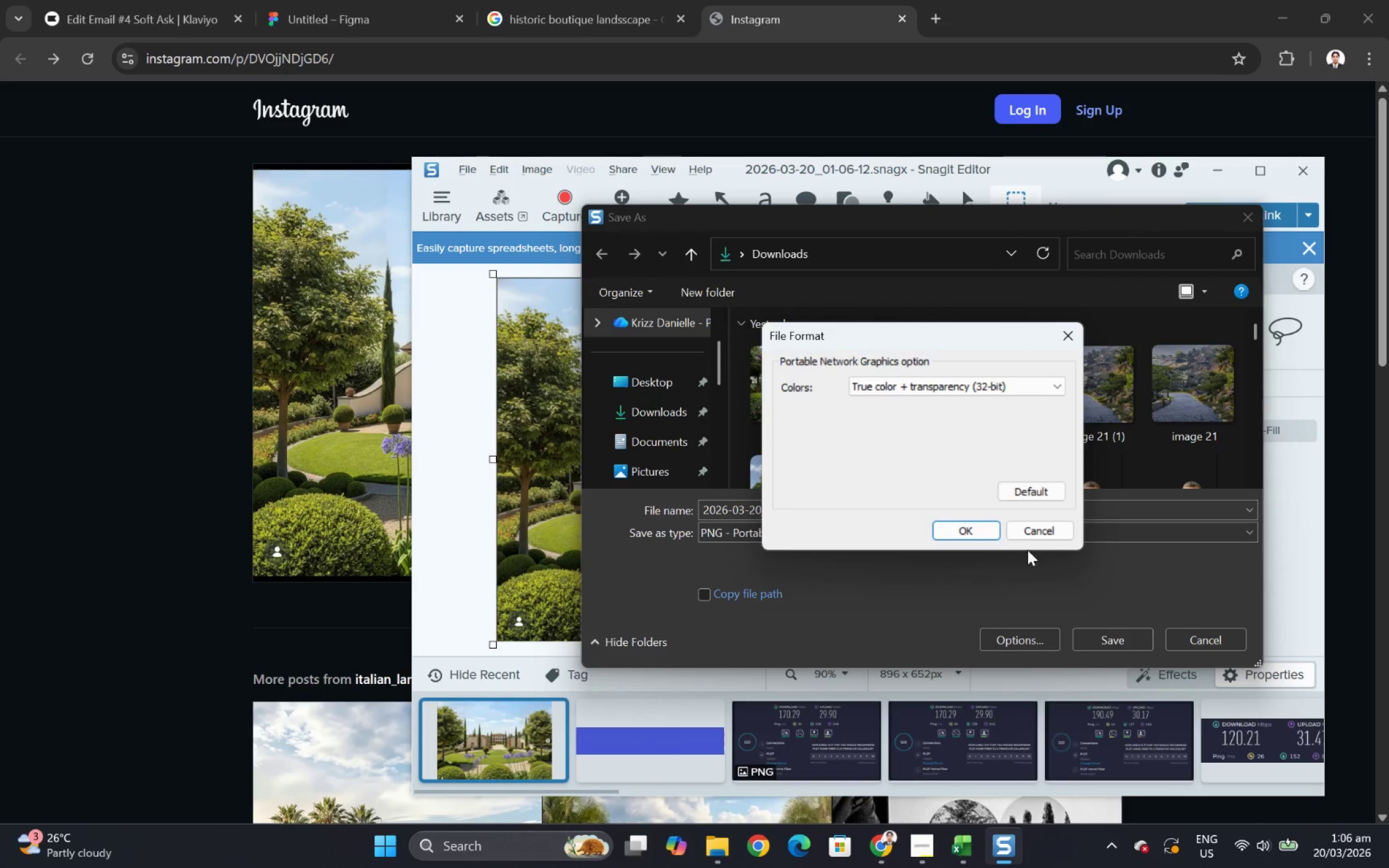 
left_click([1033, 530])
 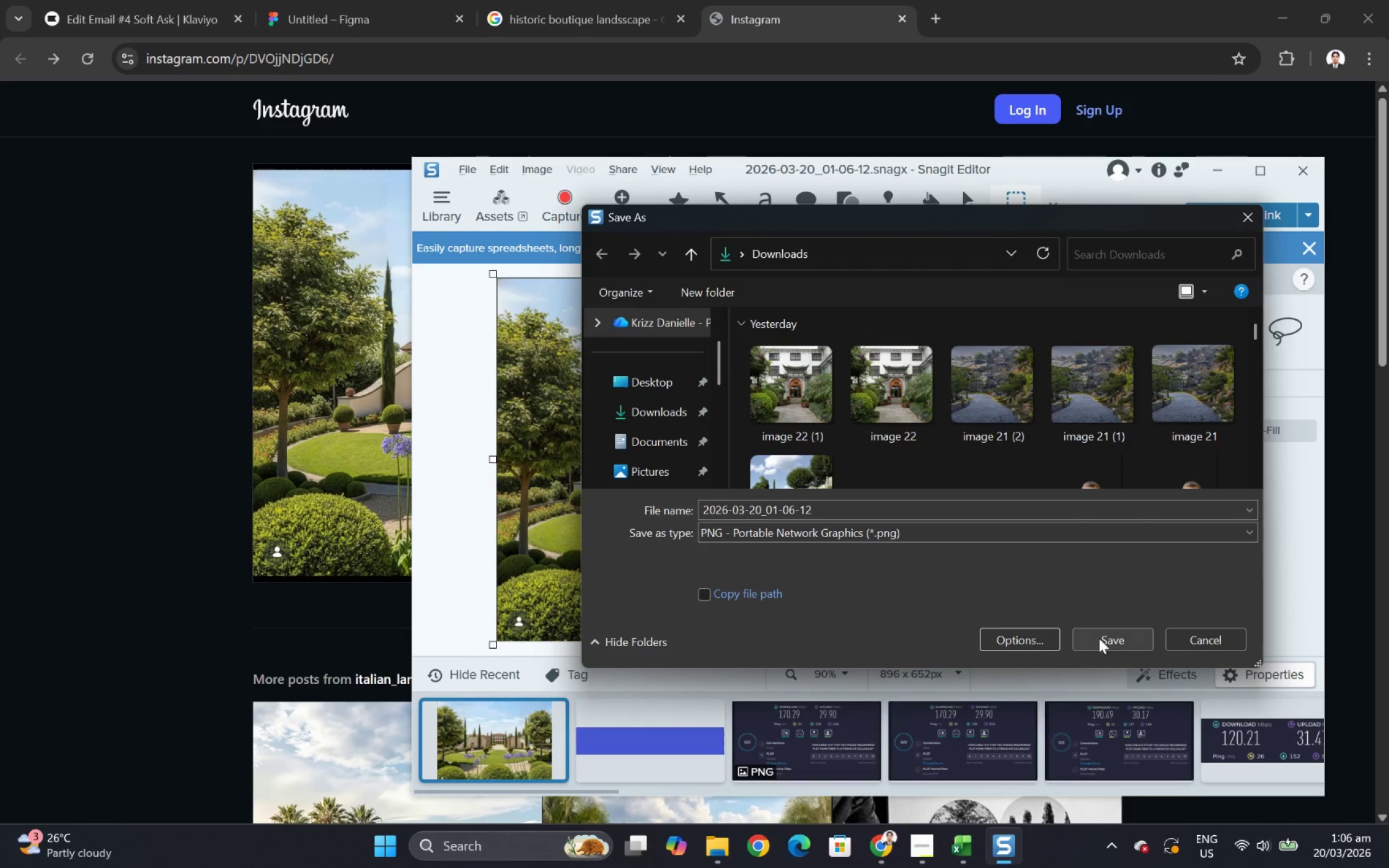 
left_click([1103, 636])
 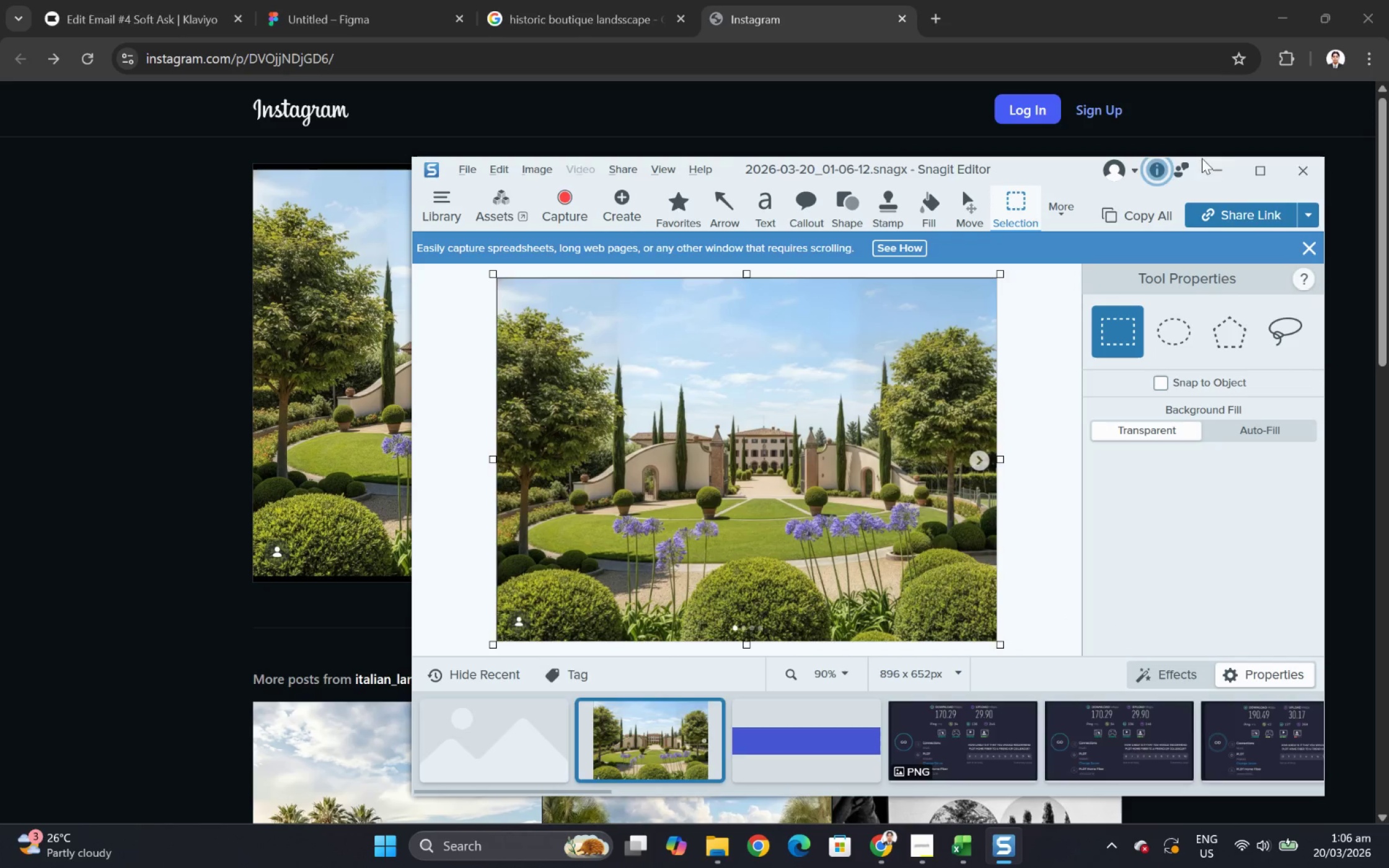 
left_click([1221, 170])
 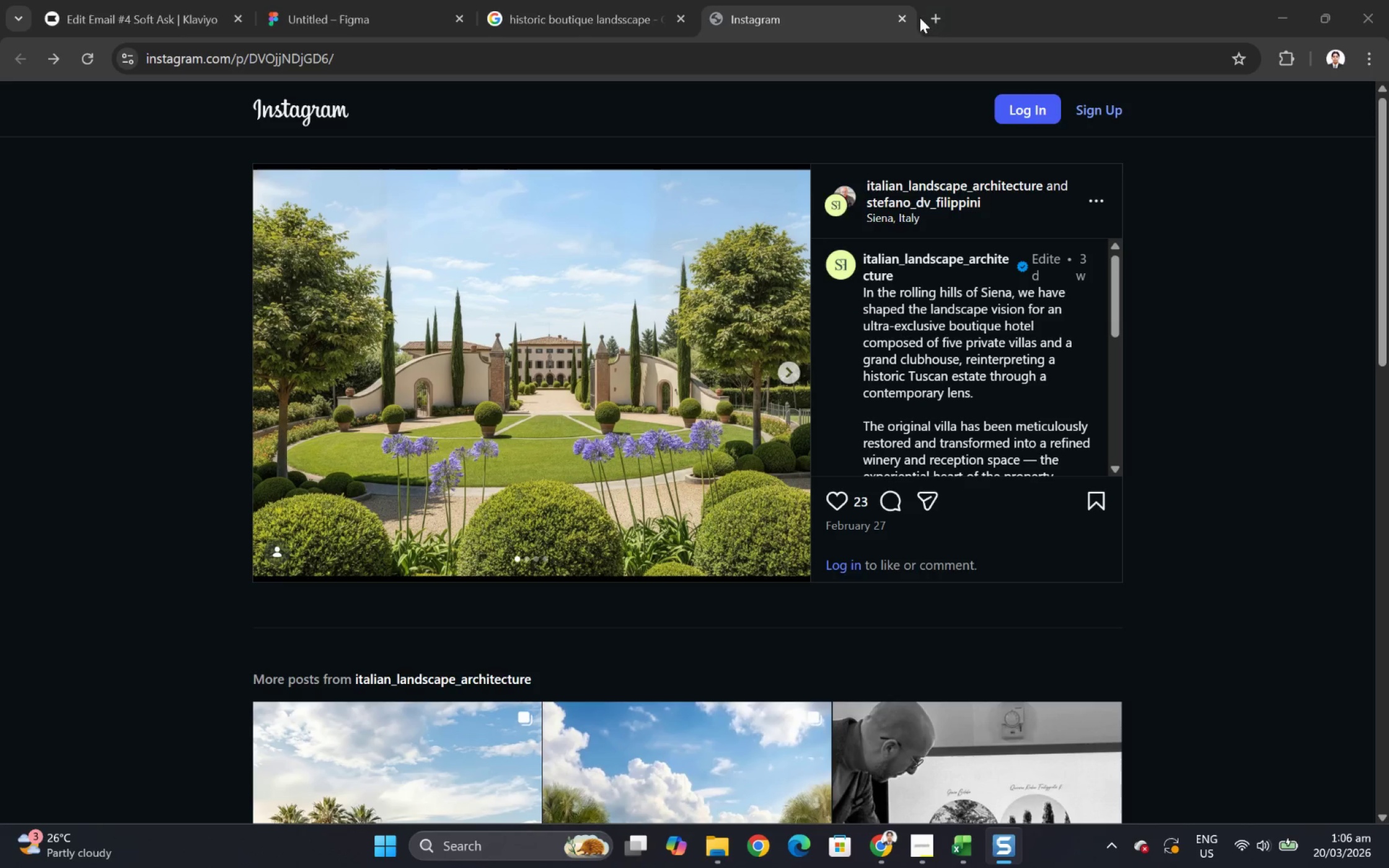 
left_click([904, 16])
 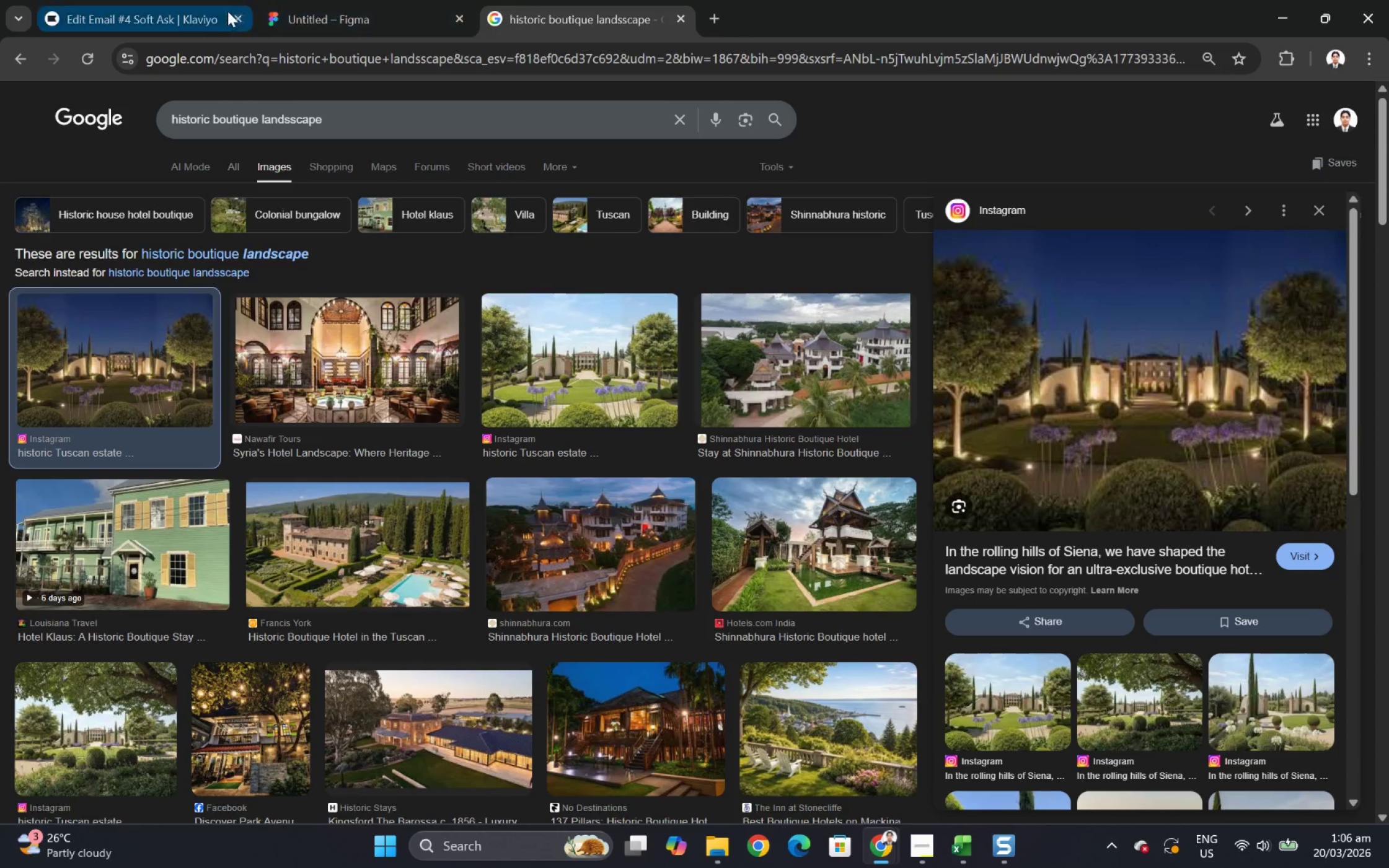 
left_click([143, 15])
 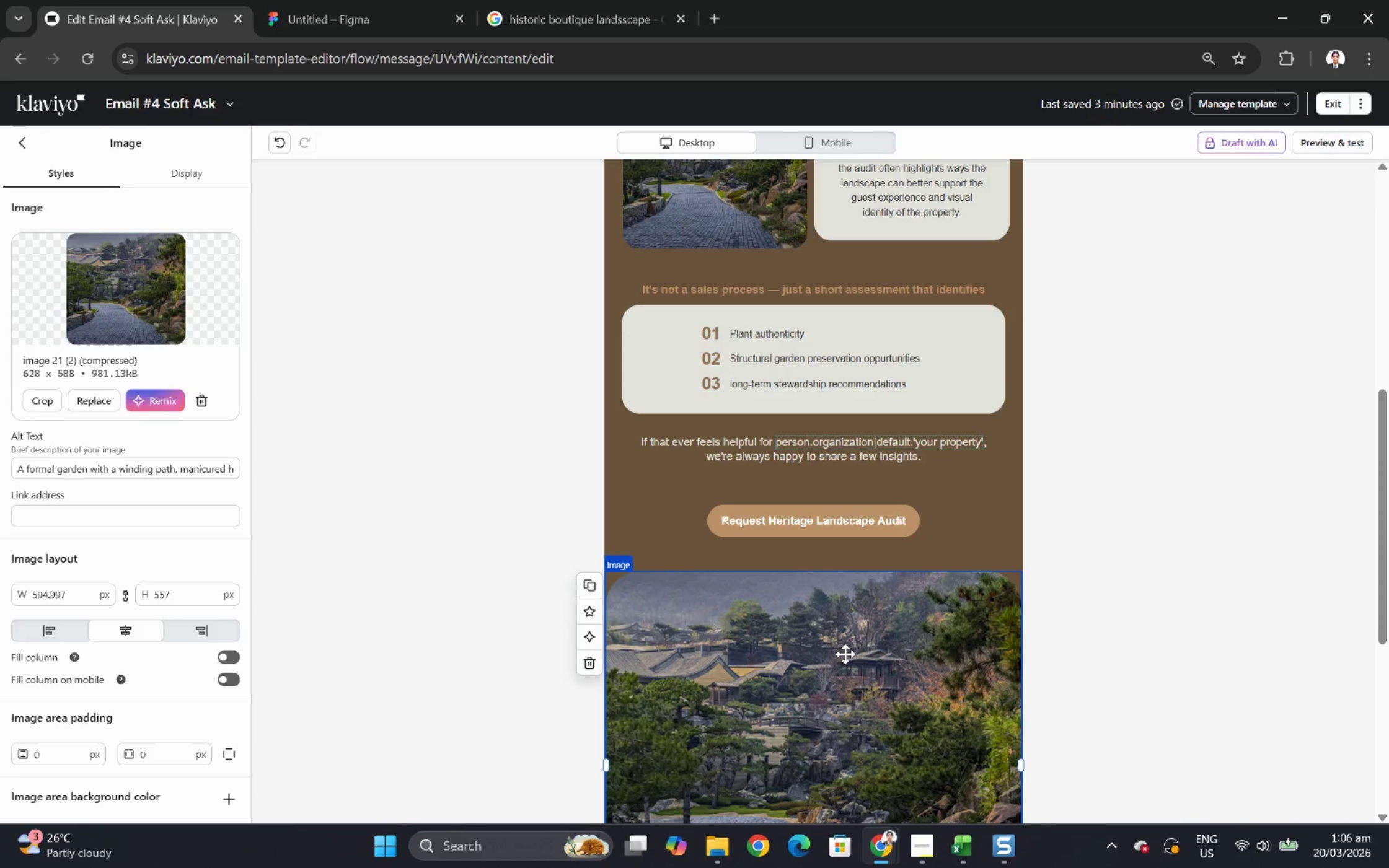 
scroll: coordinate [842, 645], scroll_direction: down, amount: 3.0
 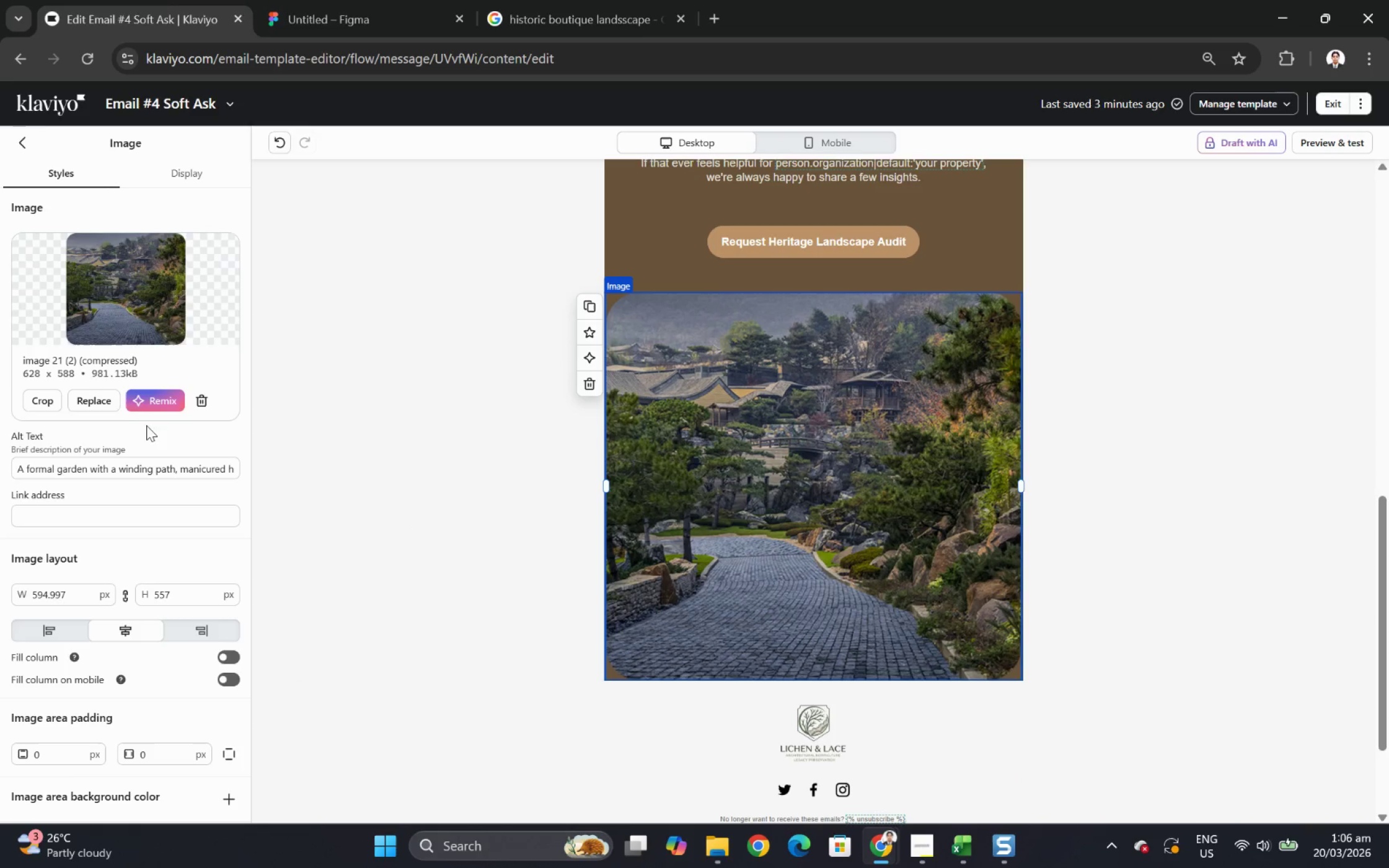 
left_click([113, 403])
 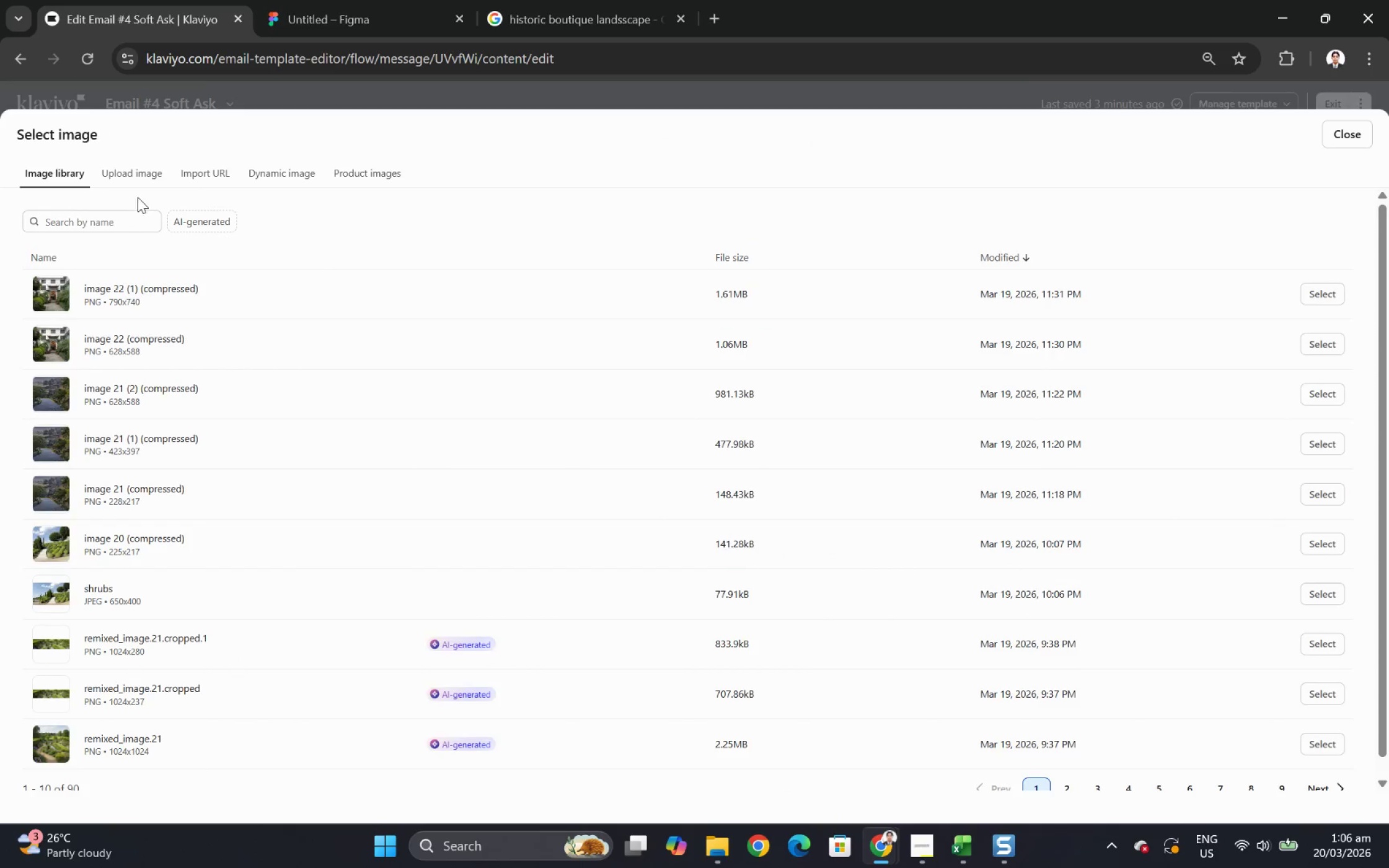 
left_click([137, 183])
 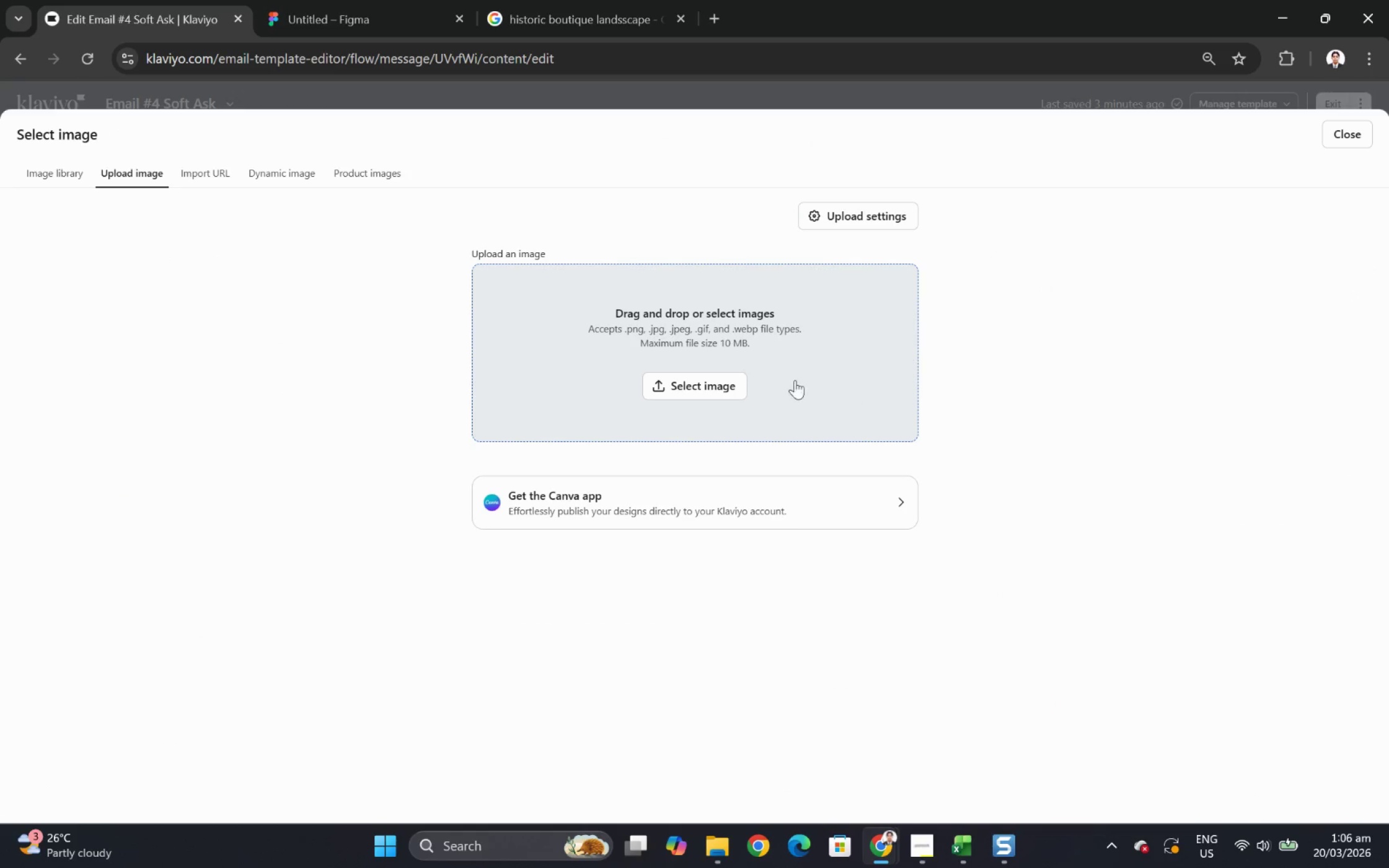 
left_click([701, 381])
 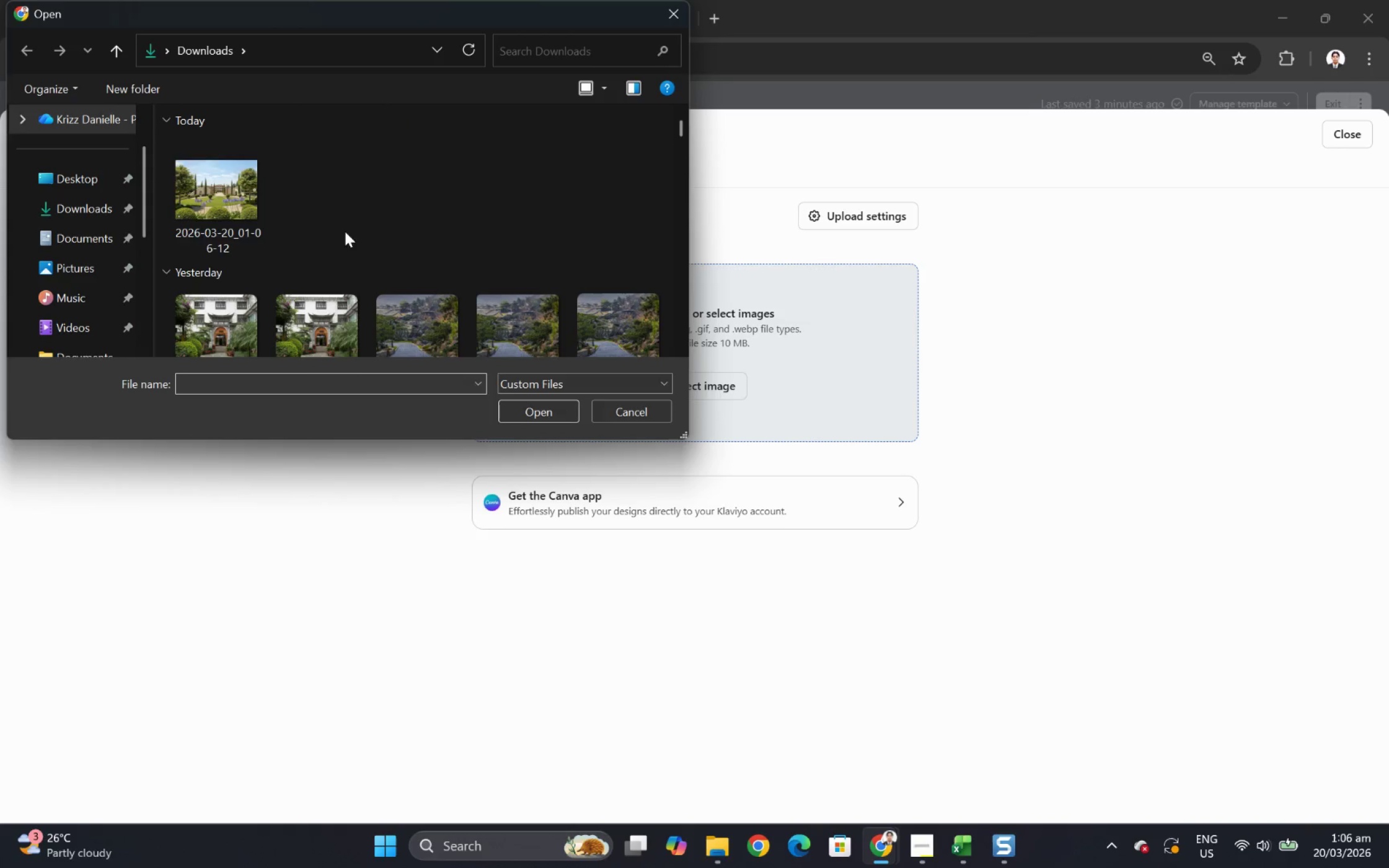 
double_click([239, 224])
 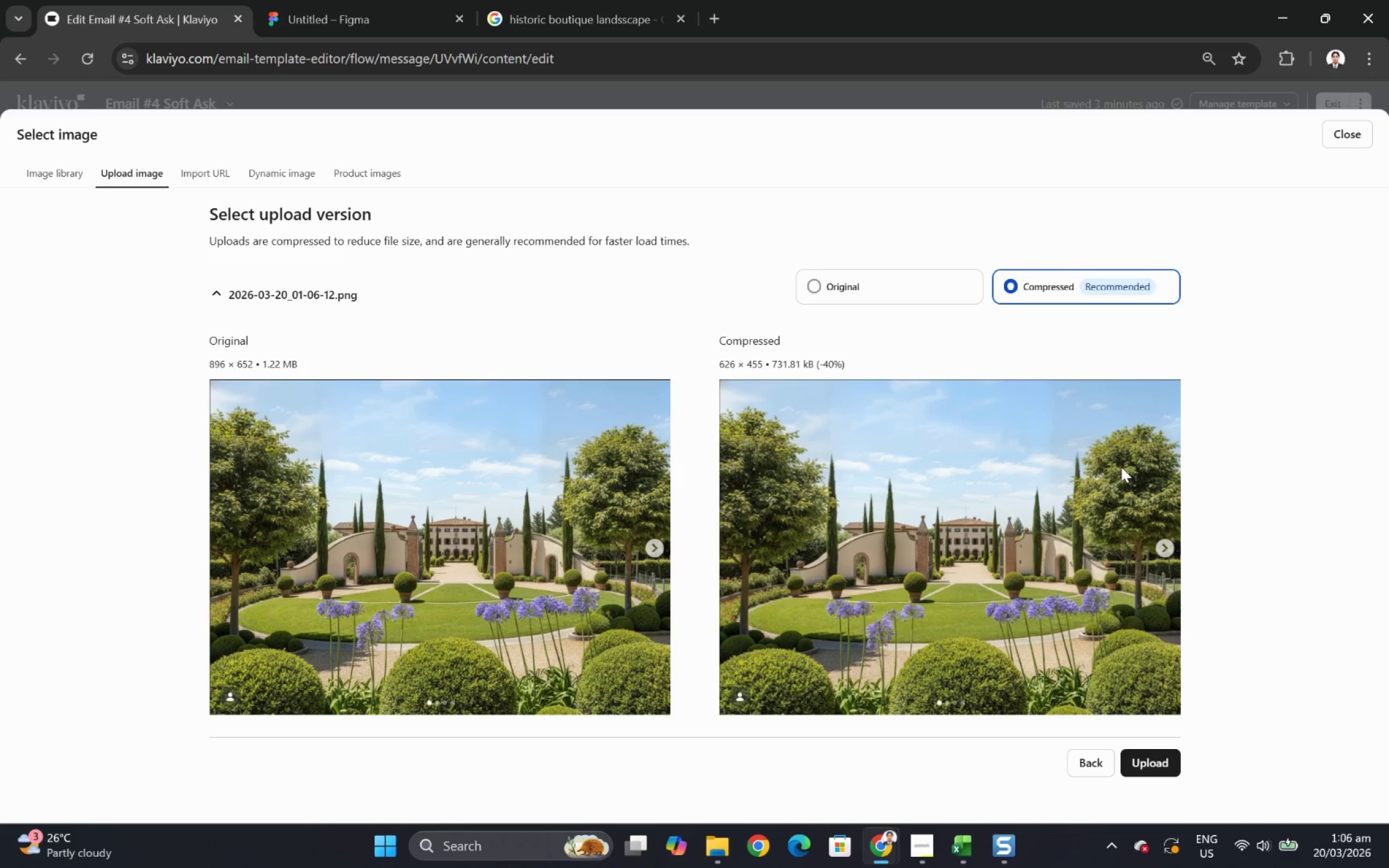 
wait(17.66)
 